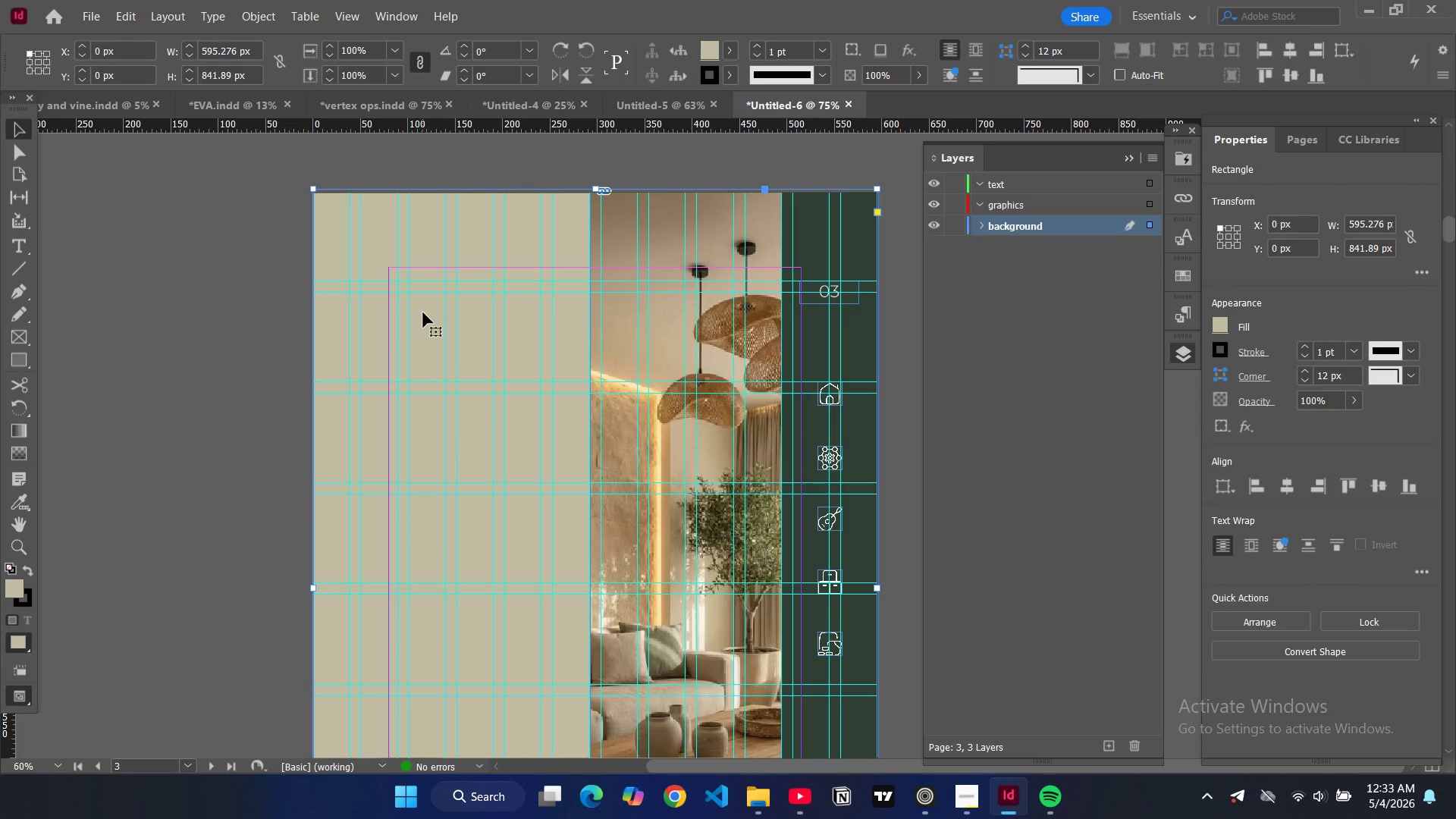 
key(Control+V)
 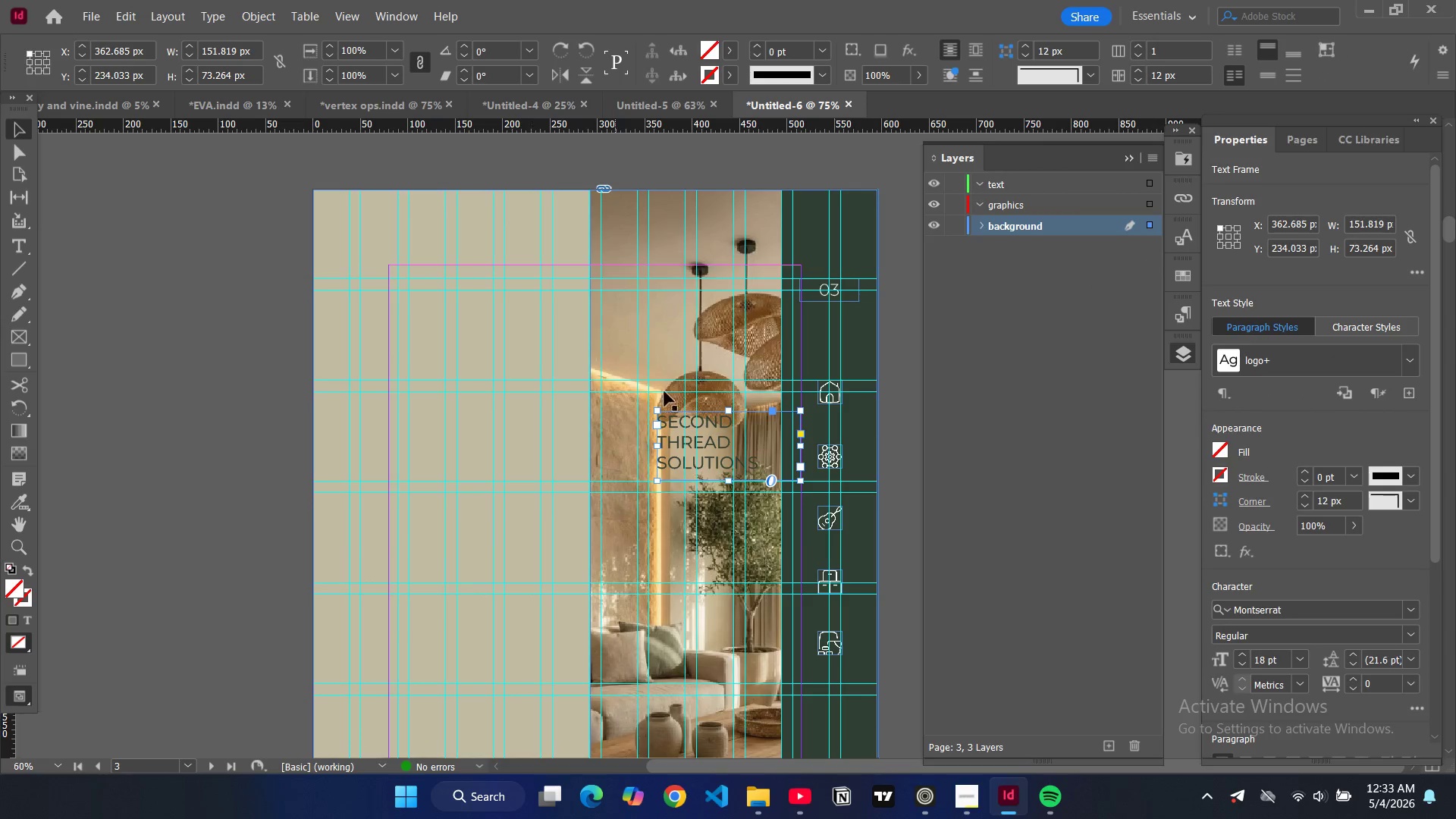 
left_click_drag(start_coordinate=[697, 435], to_coordinate=[436, 303])
 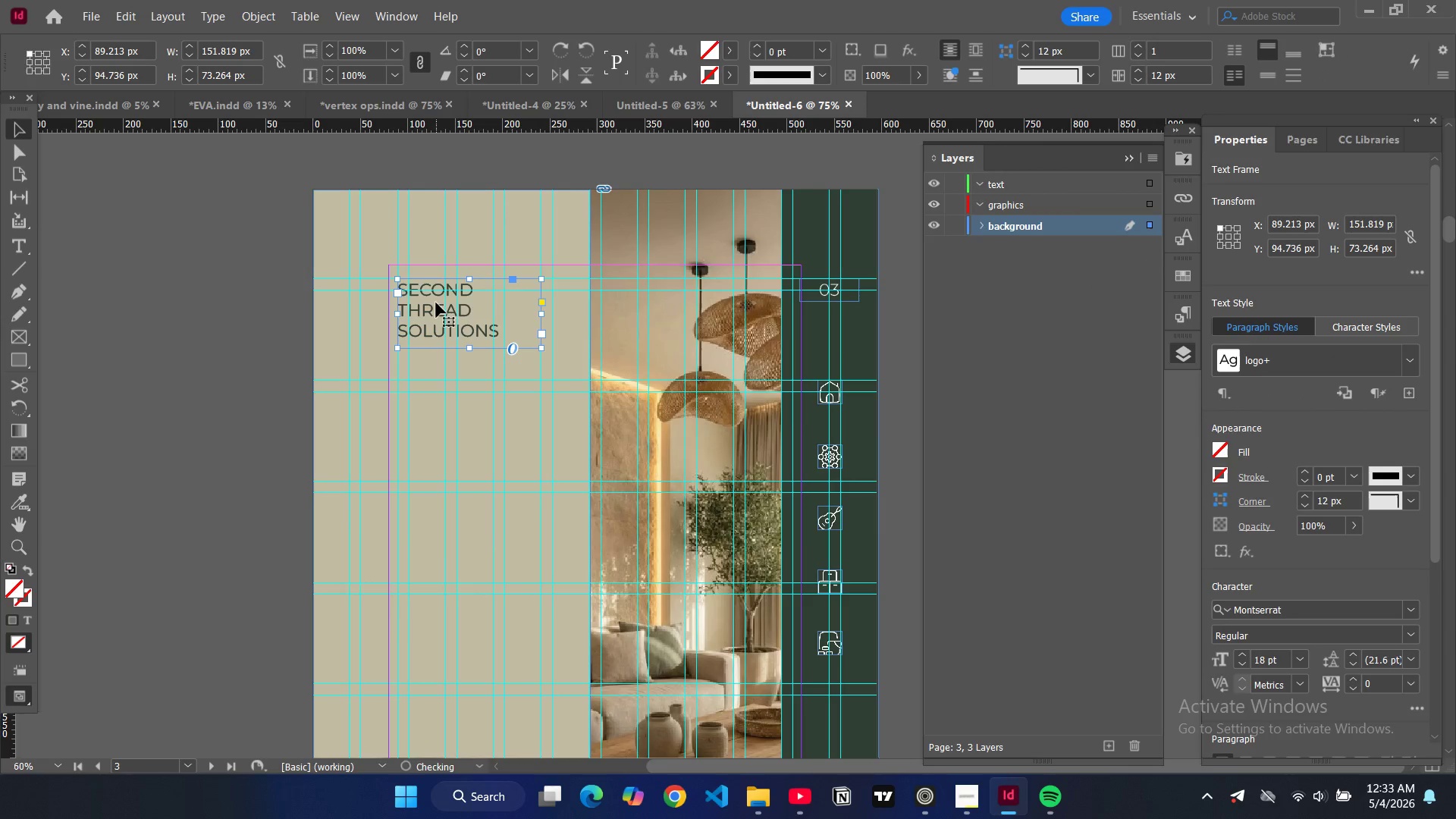 
double_click([436, 303])
 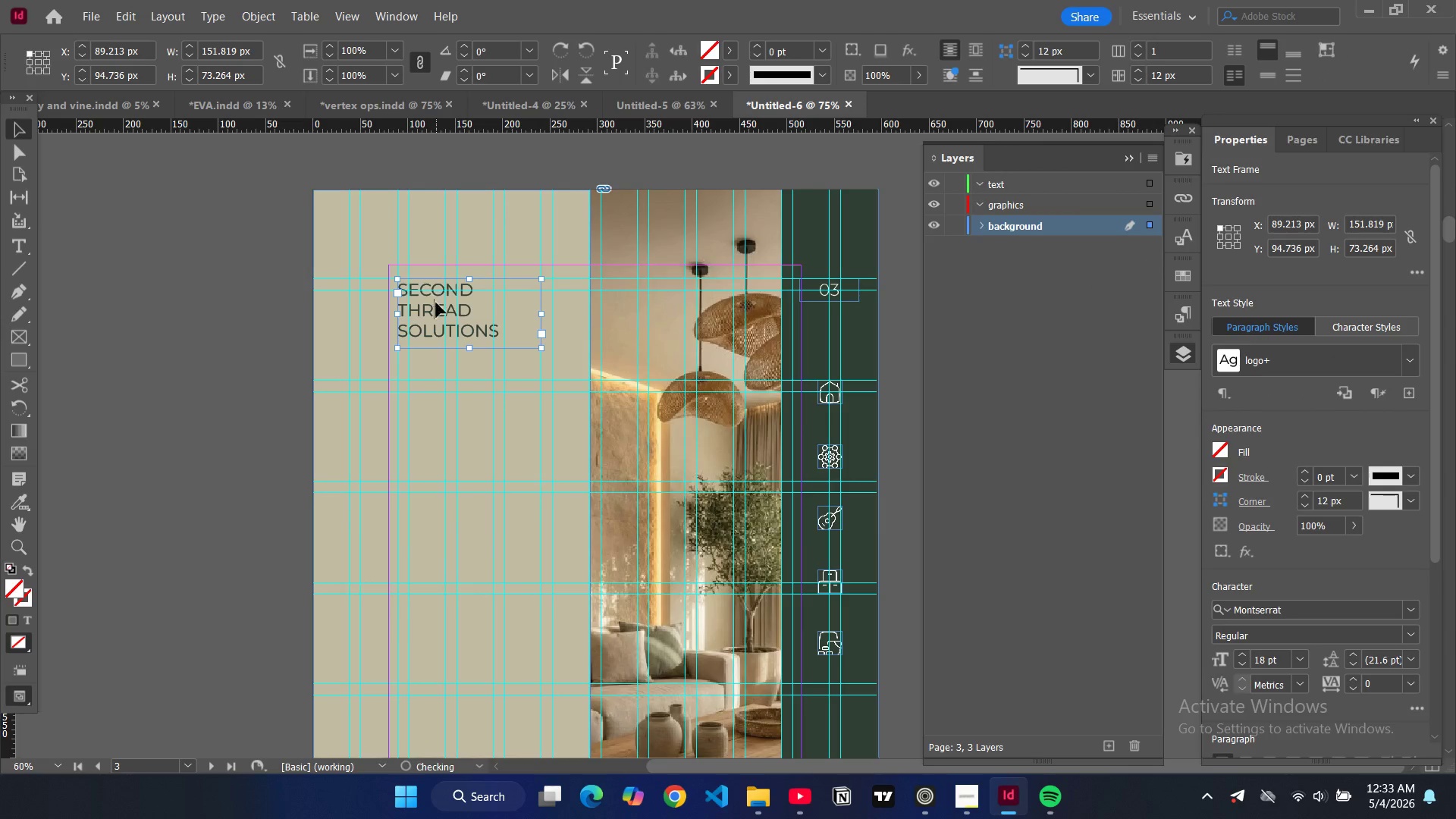 
key(Control+ControlLeft)
 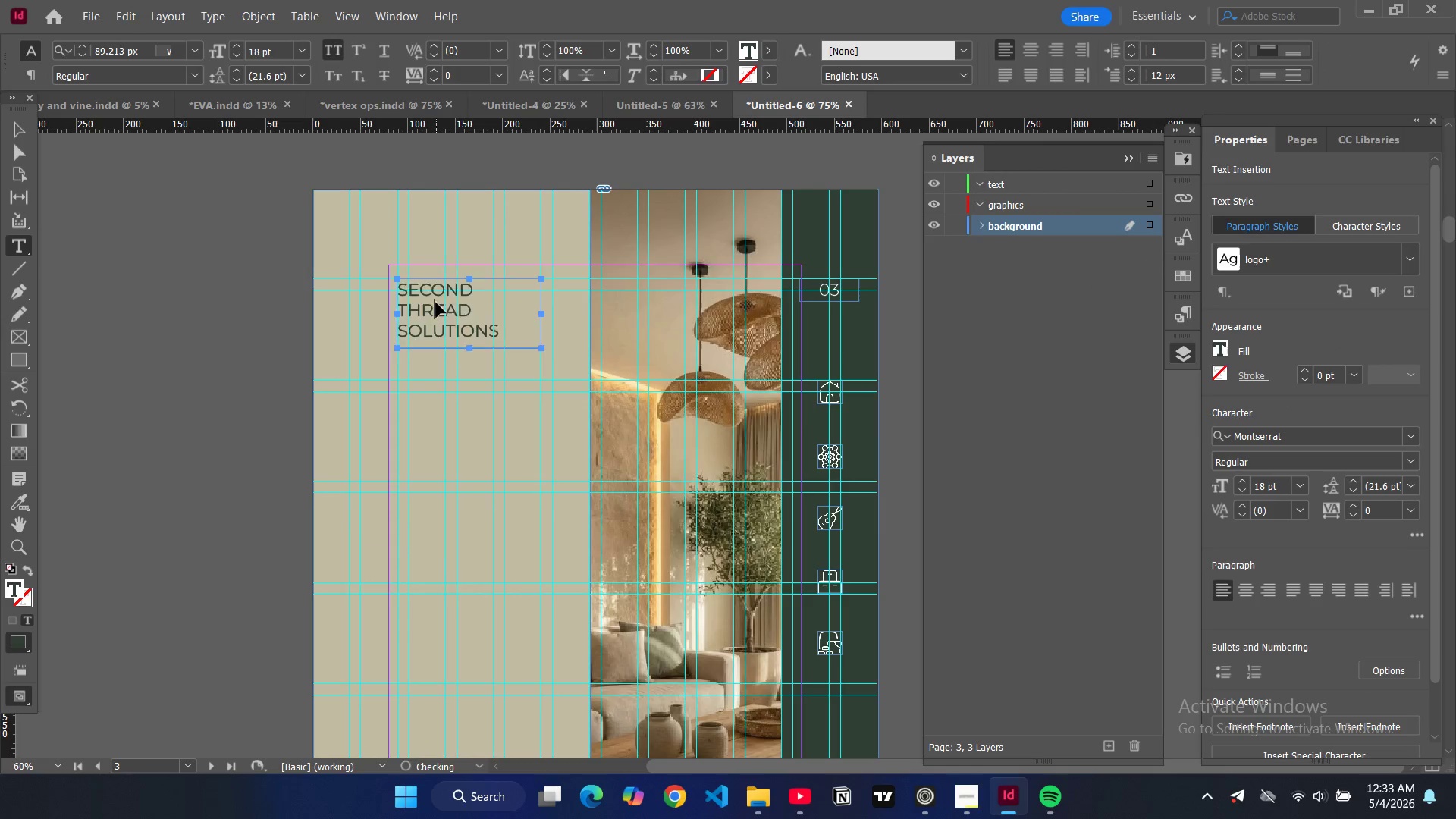 
key(Control+A)
 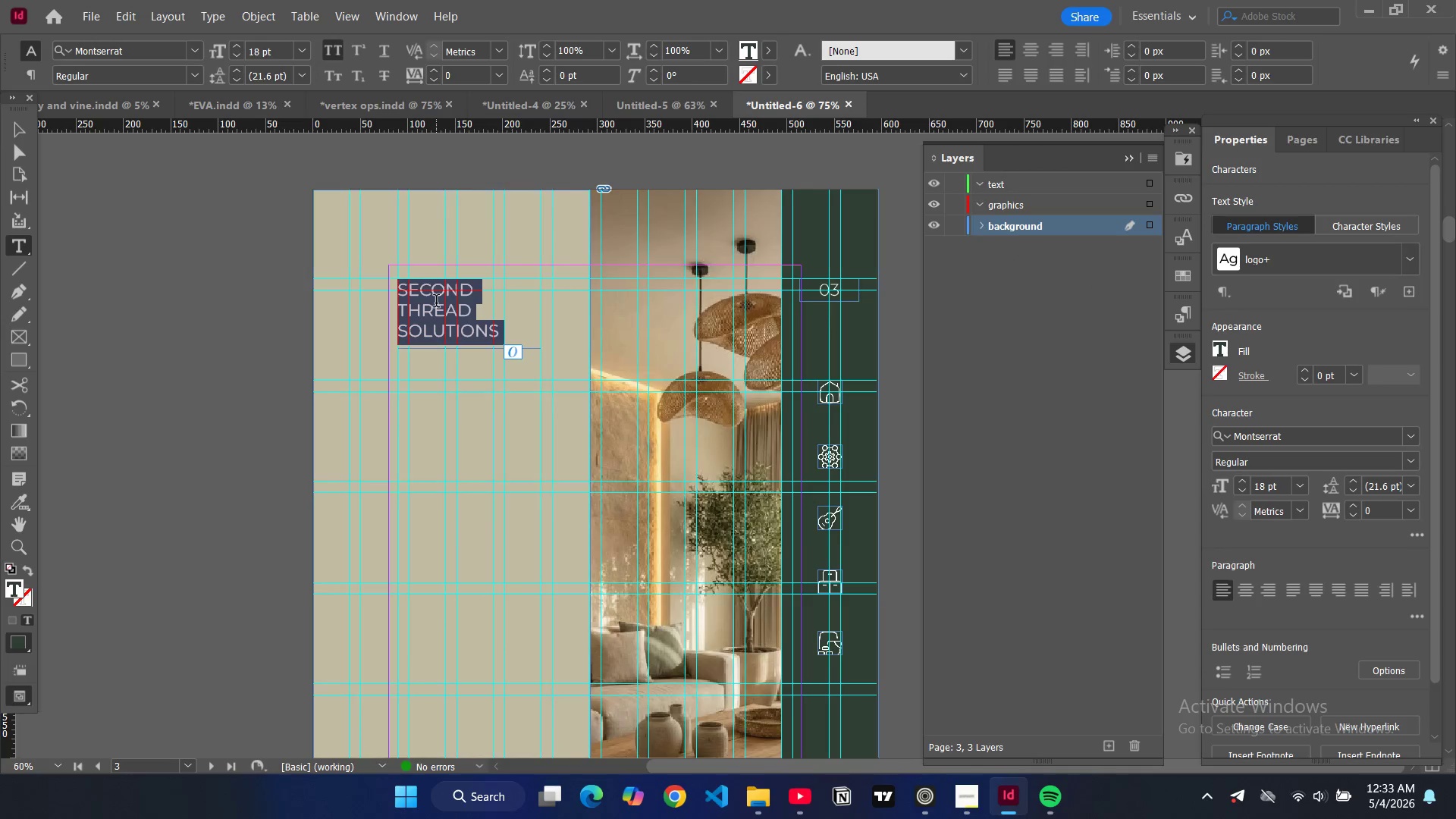 
type(01)
 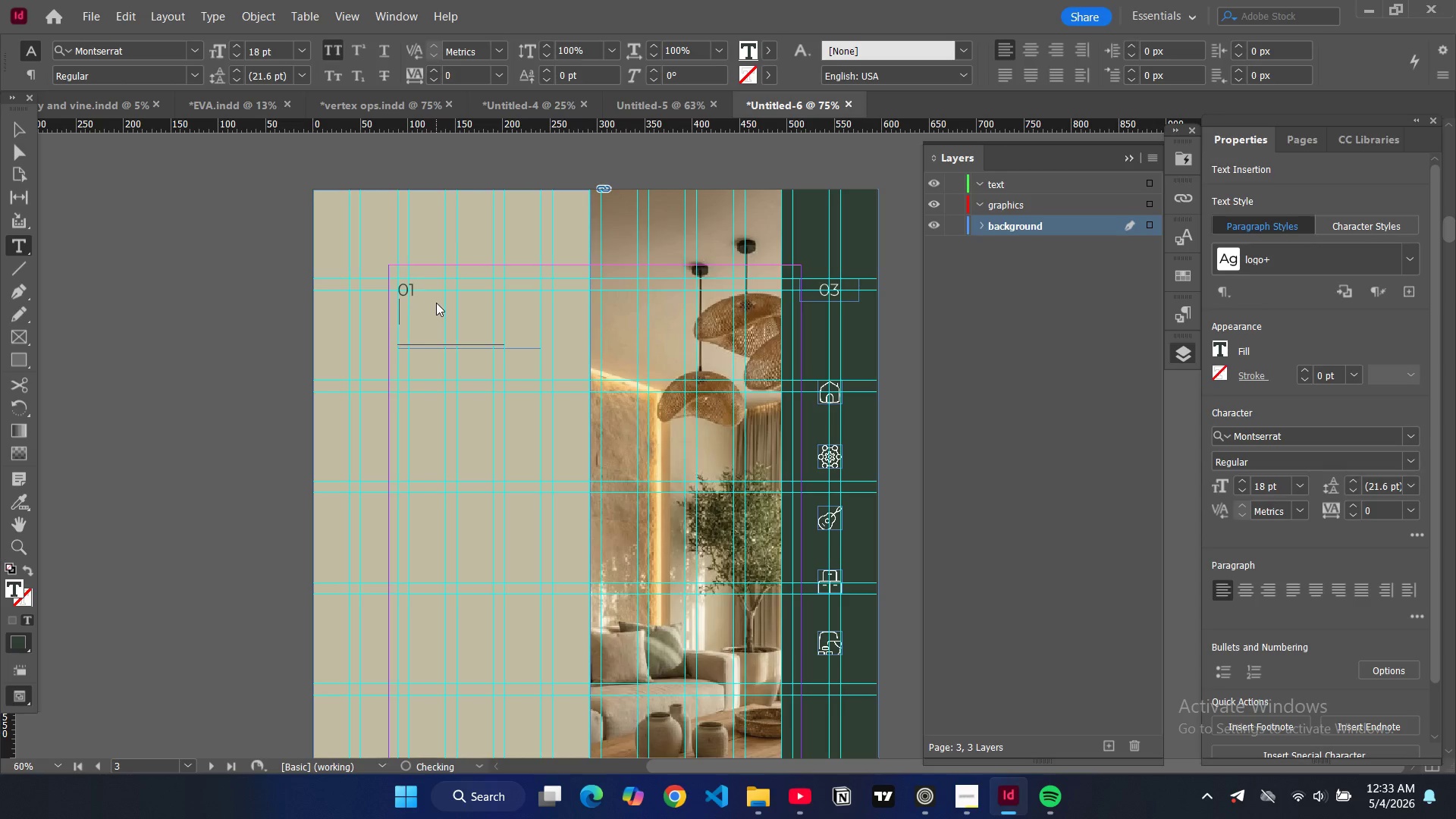 
key(Enter)
 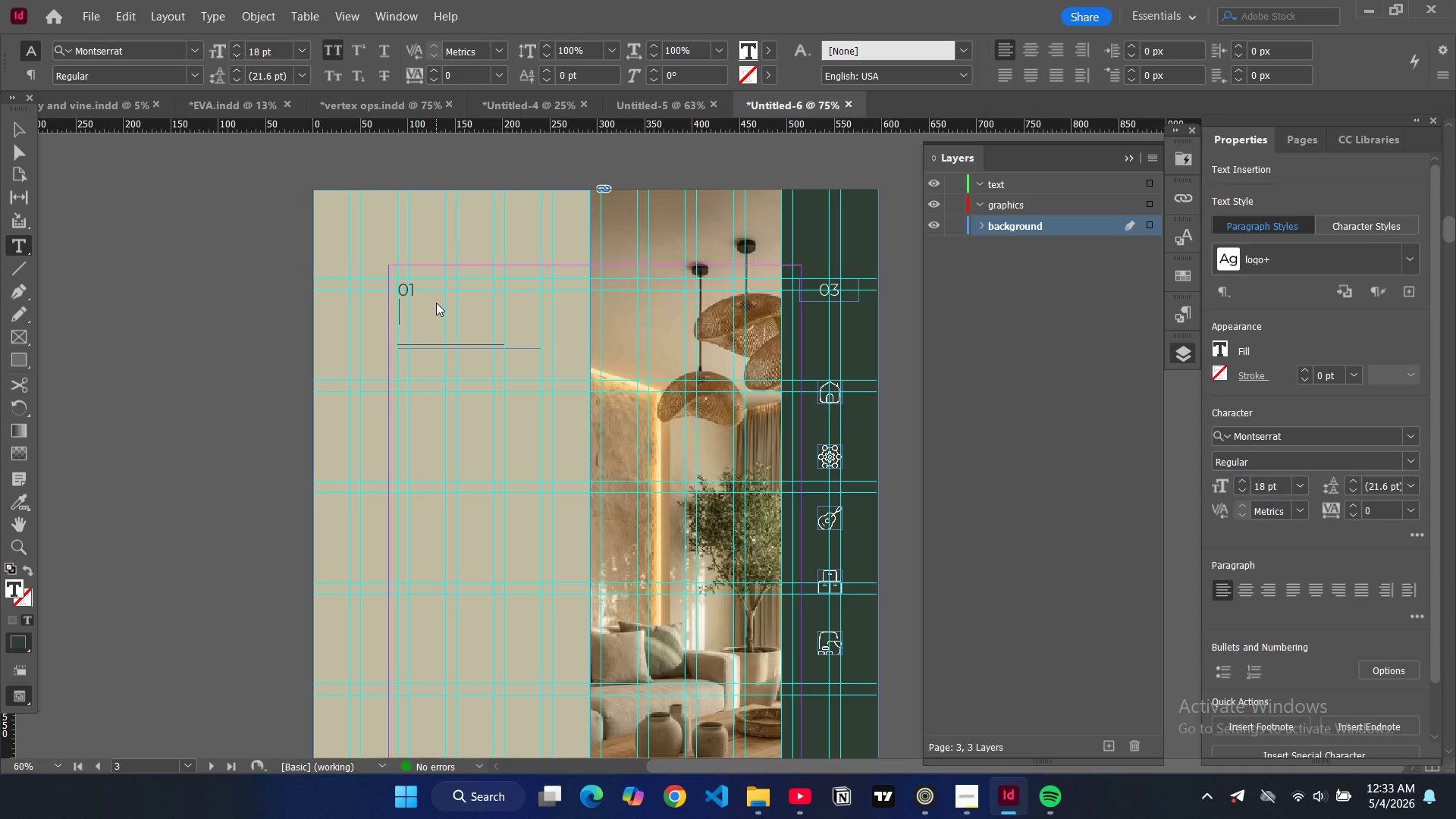 
type(our story)
 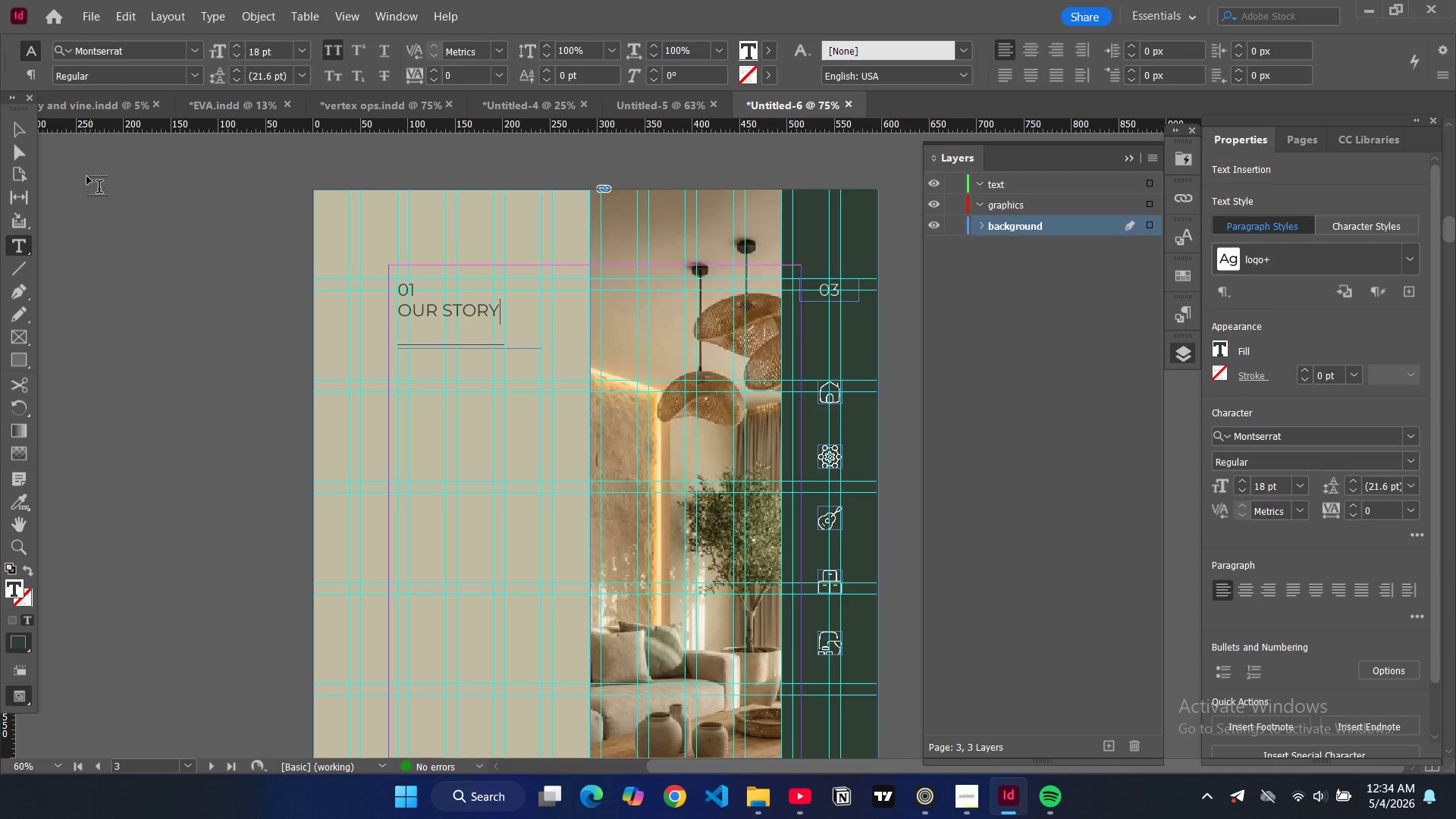 
left_click([20, 134])
 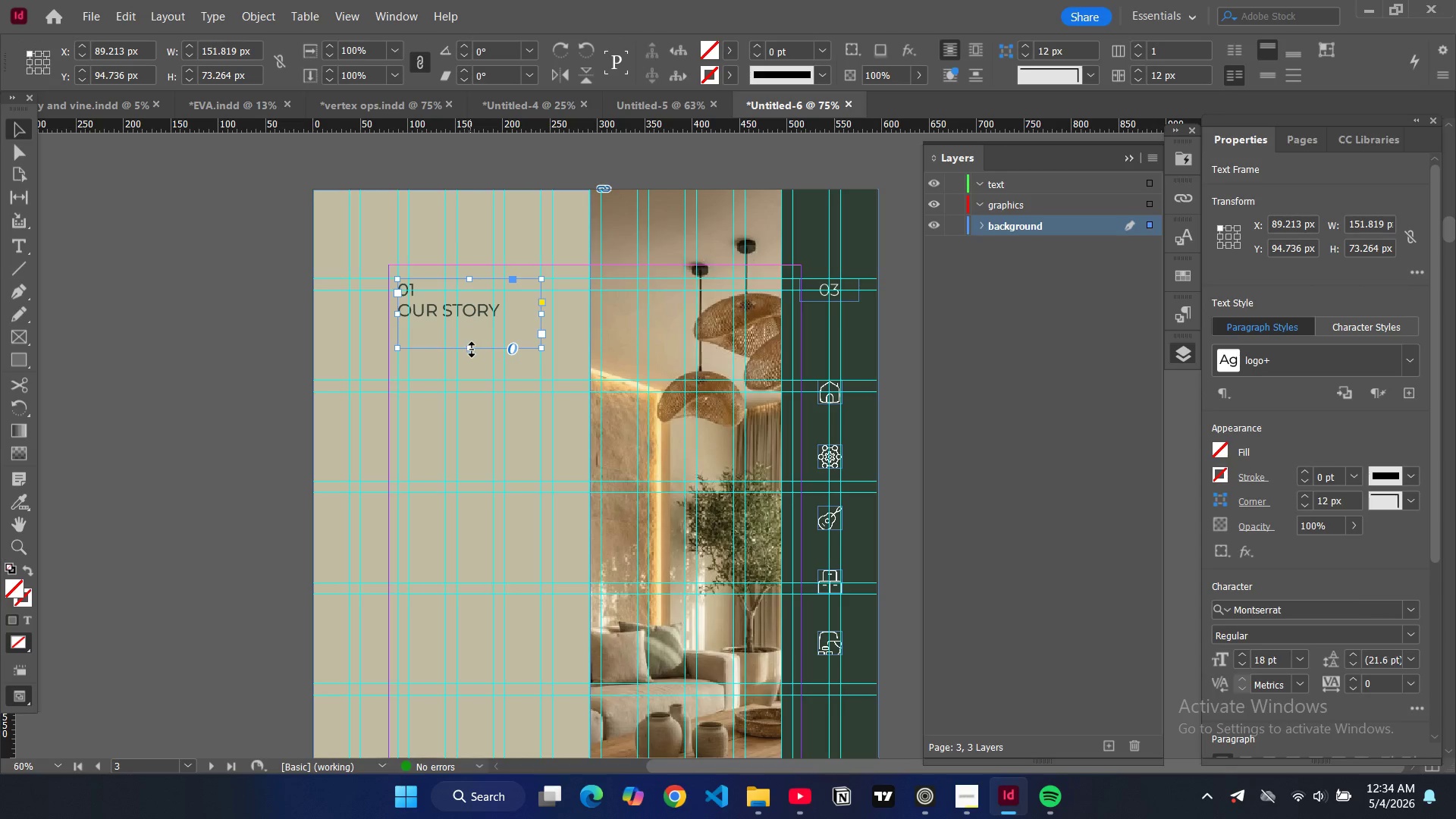 
left_click_drag(start_coordinate=[470, 350], to_coordinate=[474, 325])
 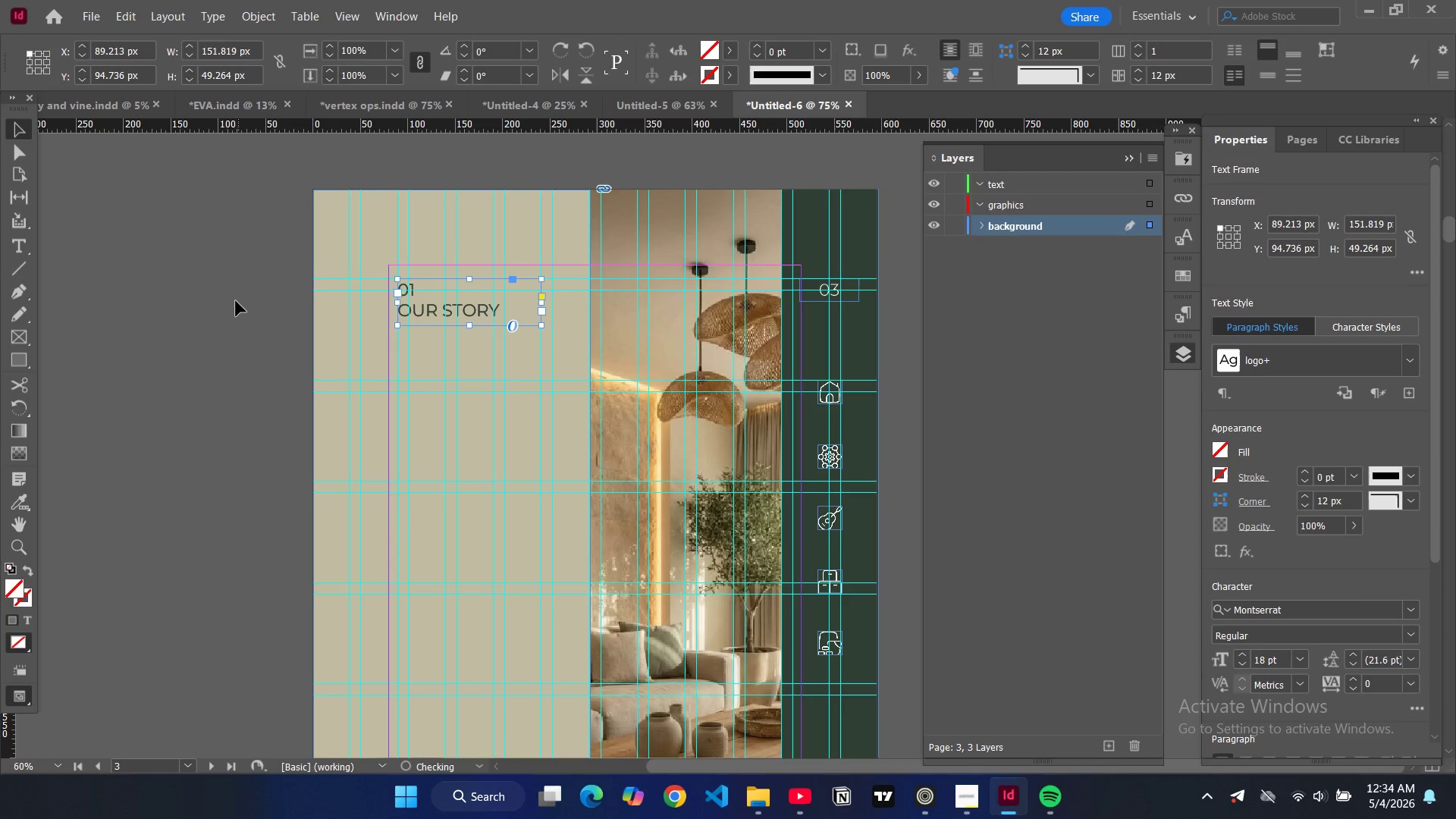 
left_click([236, 301])
 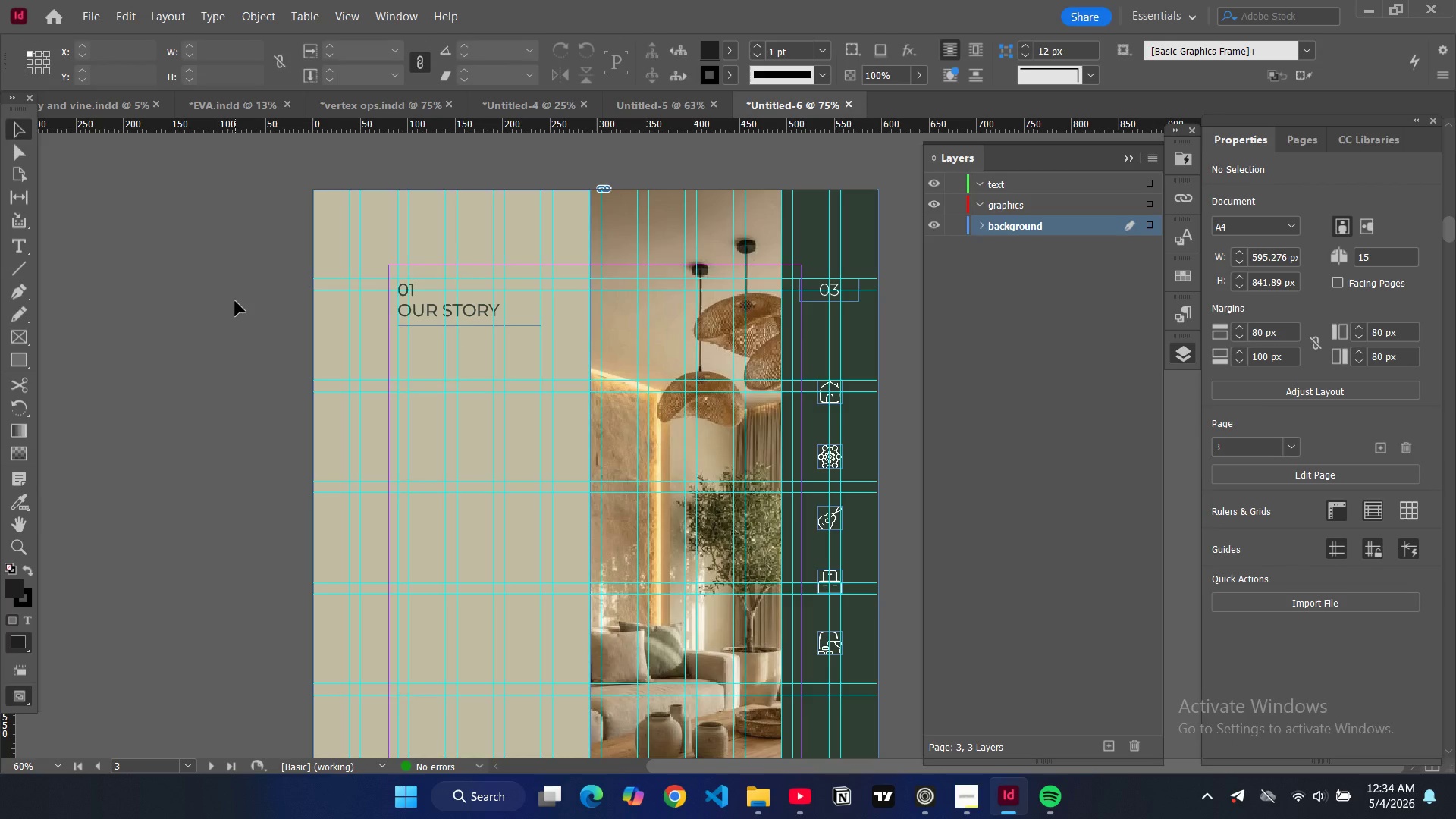 
type(ww)
 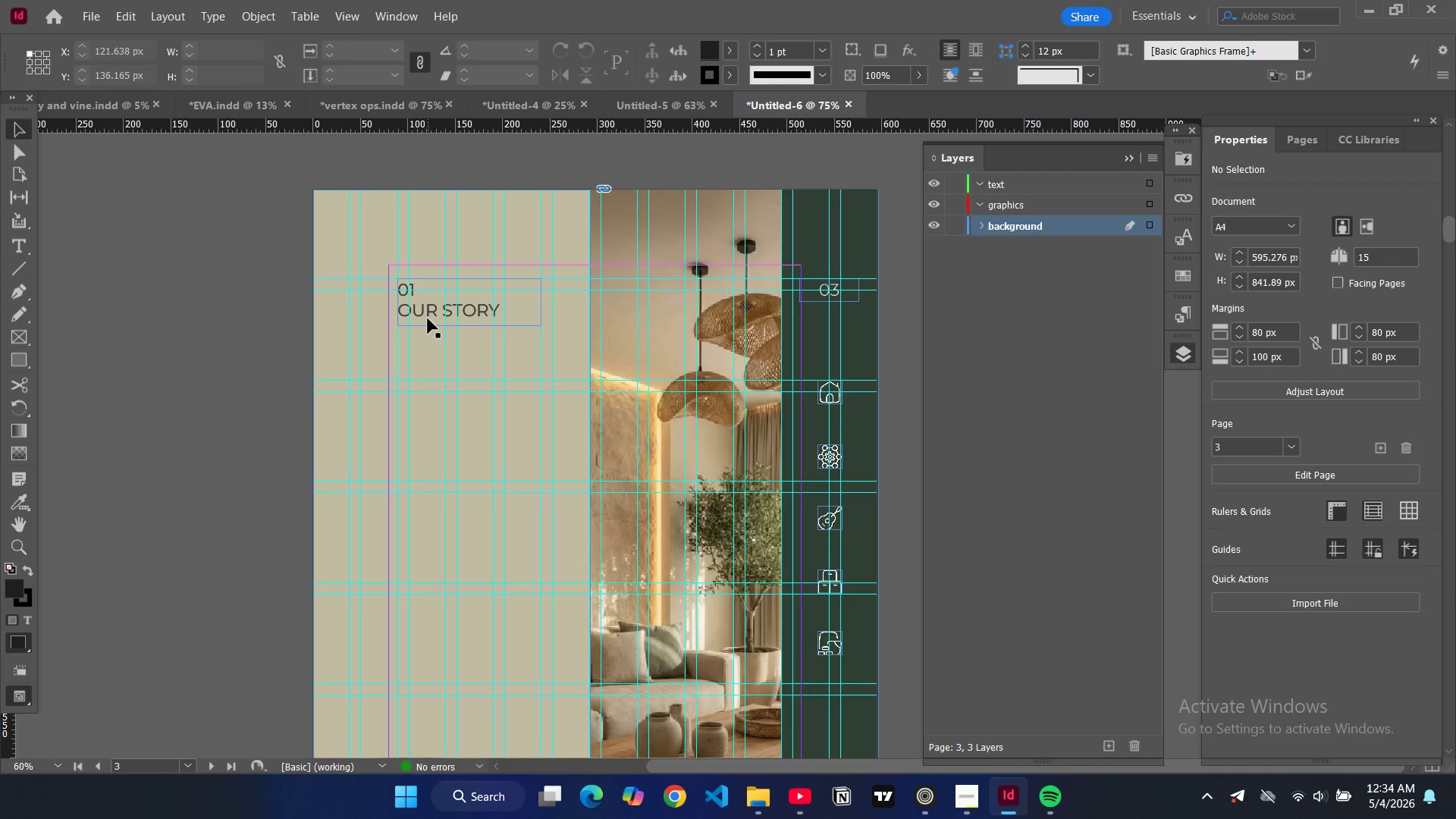 
left_click([433, 319])
 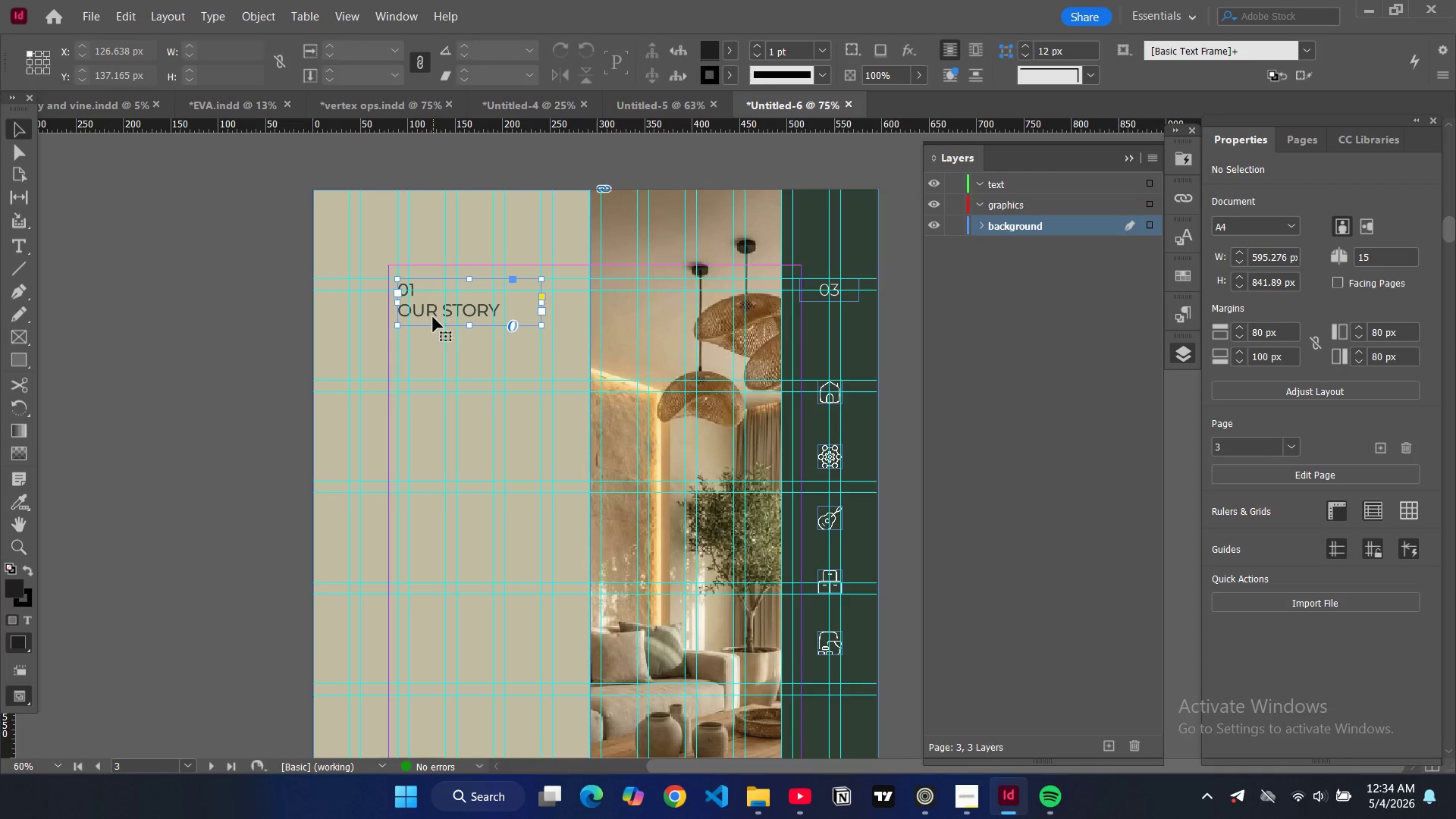 
left_click_drag(start_coordinate=[433, 317], to_coordinate=[384, 315])
 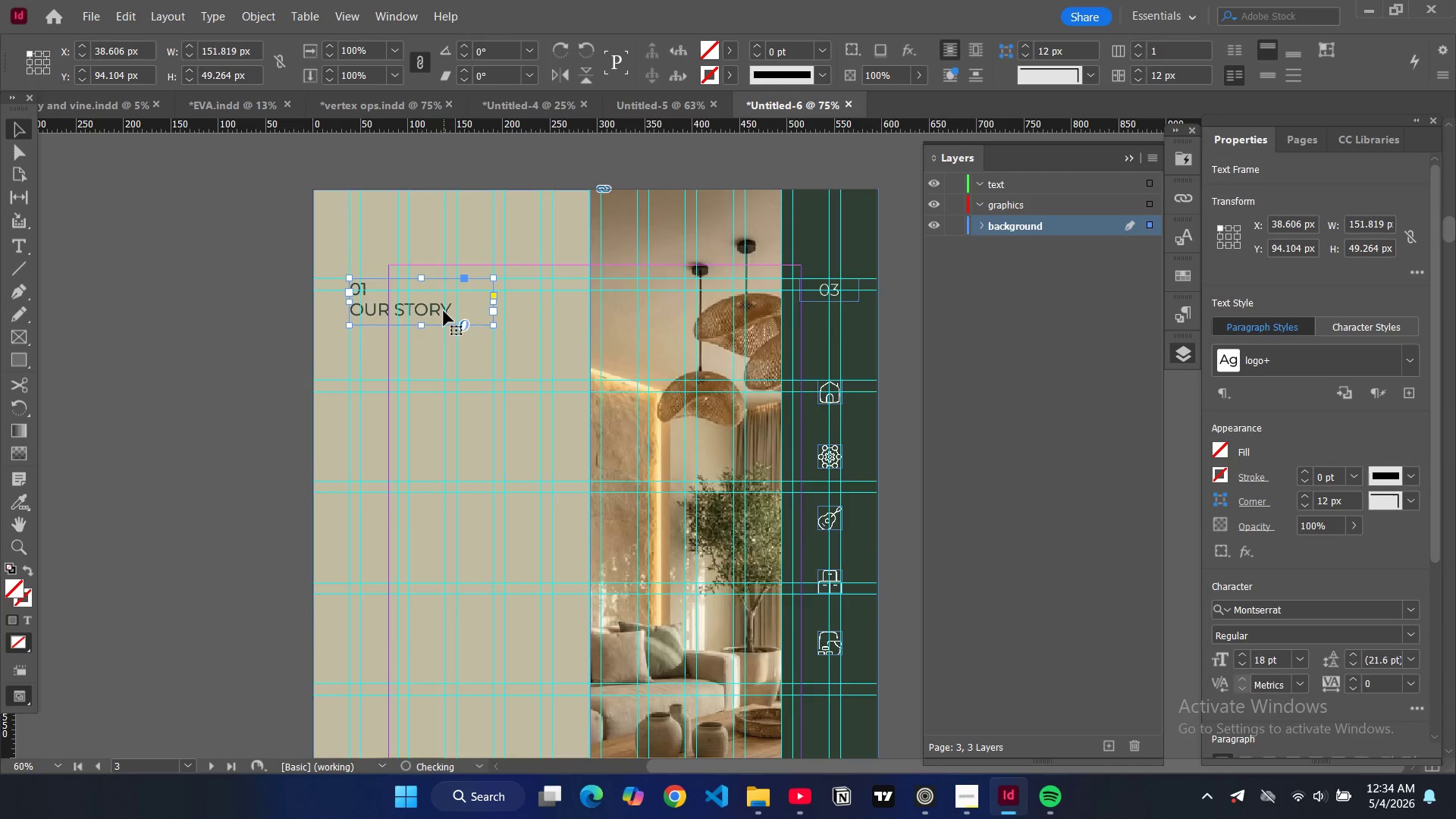 
scroll: coordinate [441, 304], scroll_direction: up, amount: 19.0
 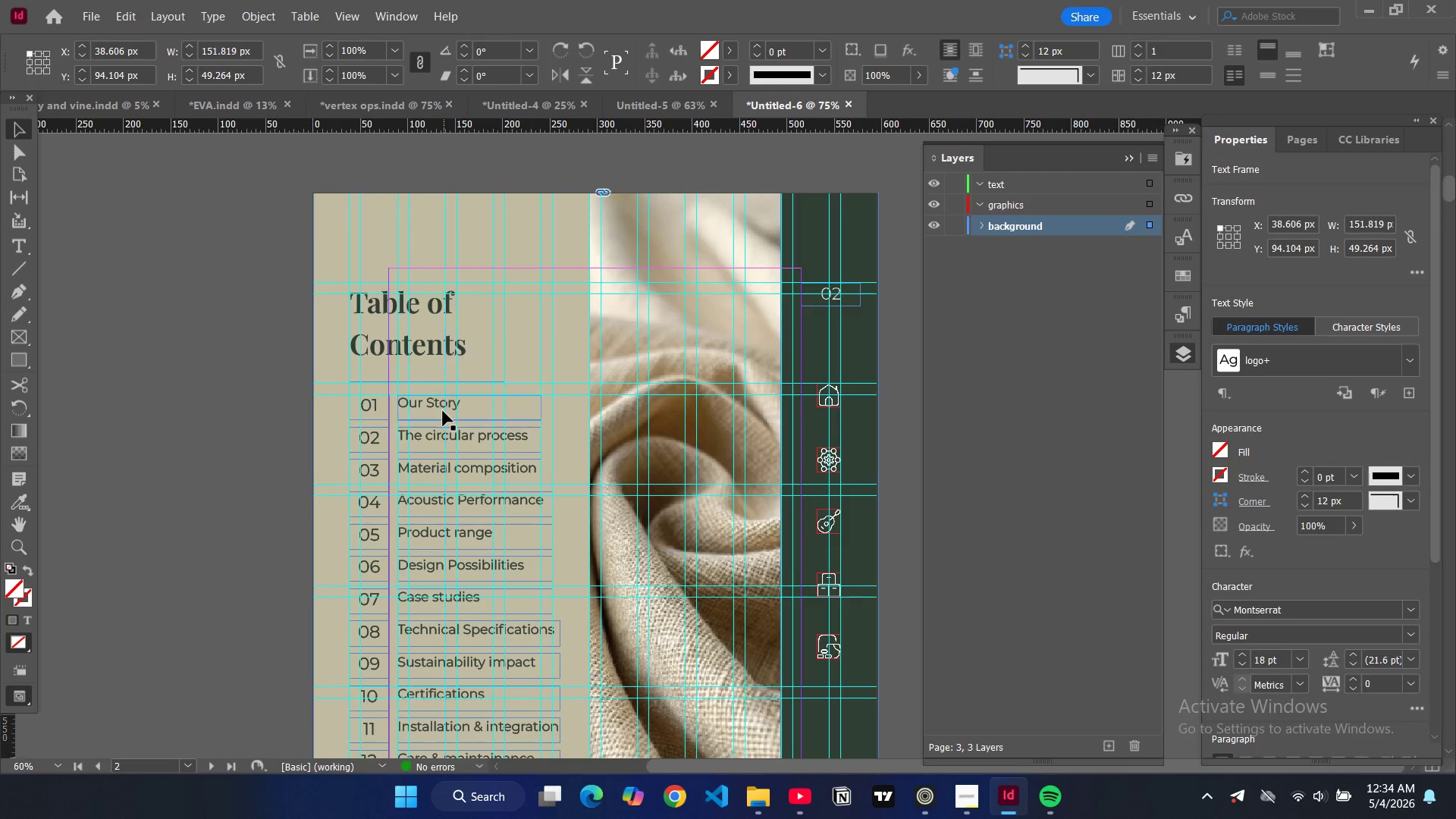 
left_click([443, 411])
 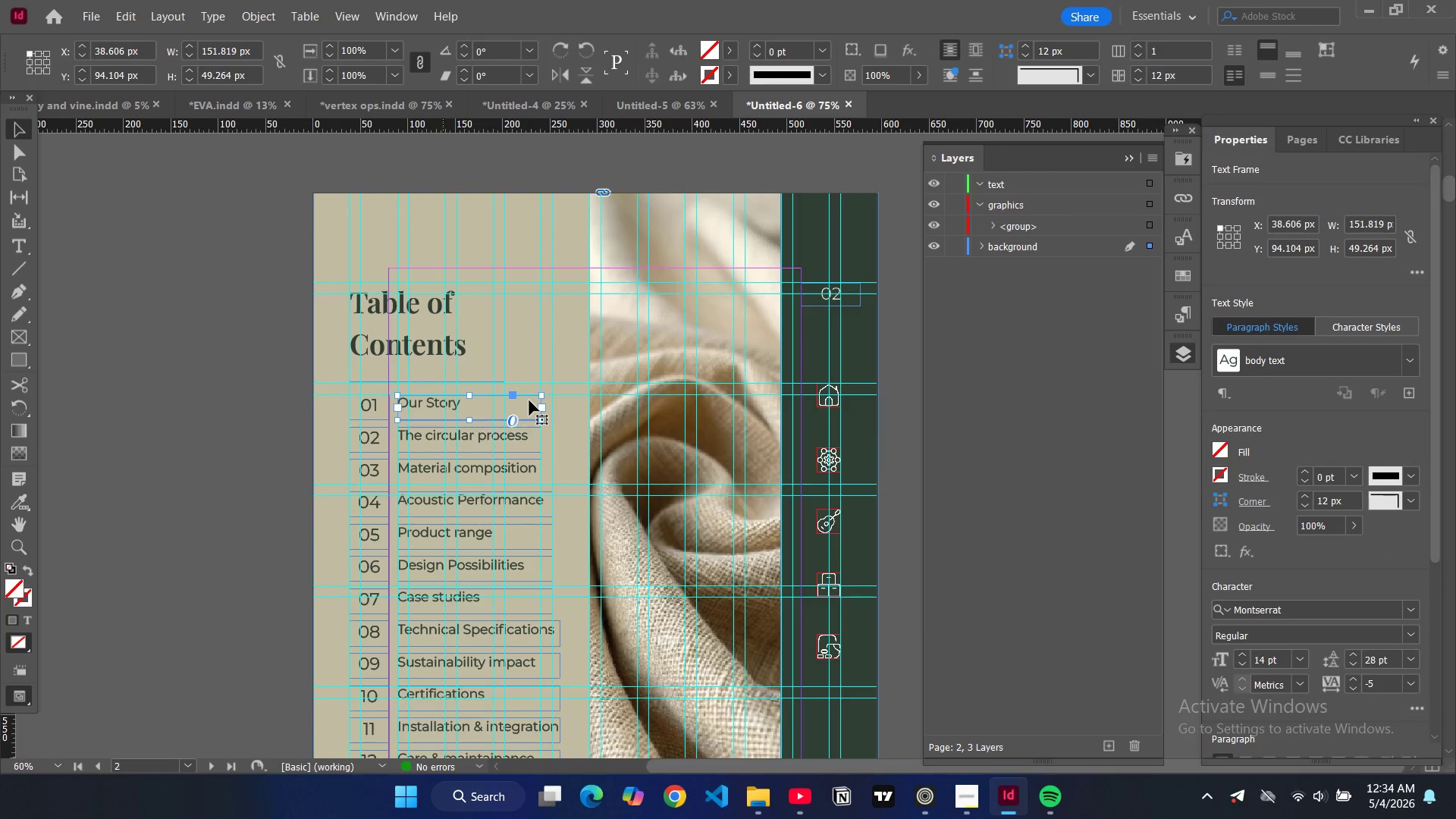 
key(Control+C)
 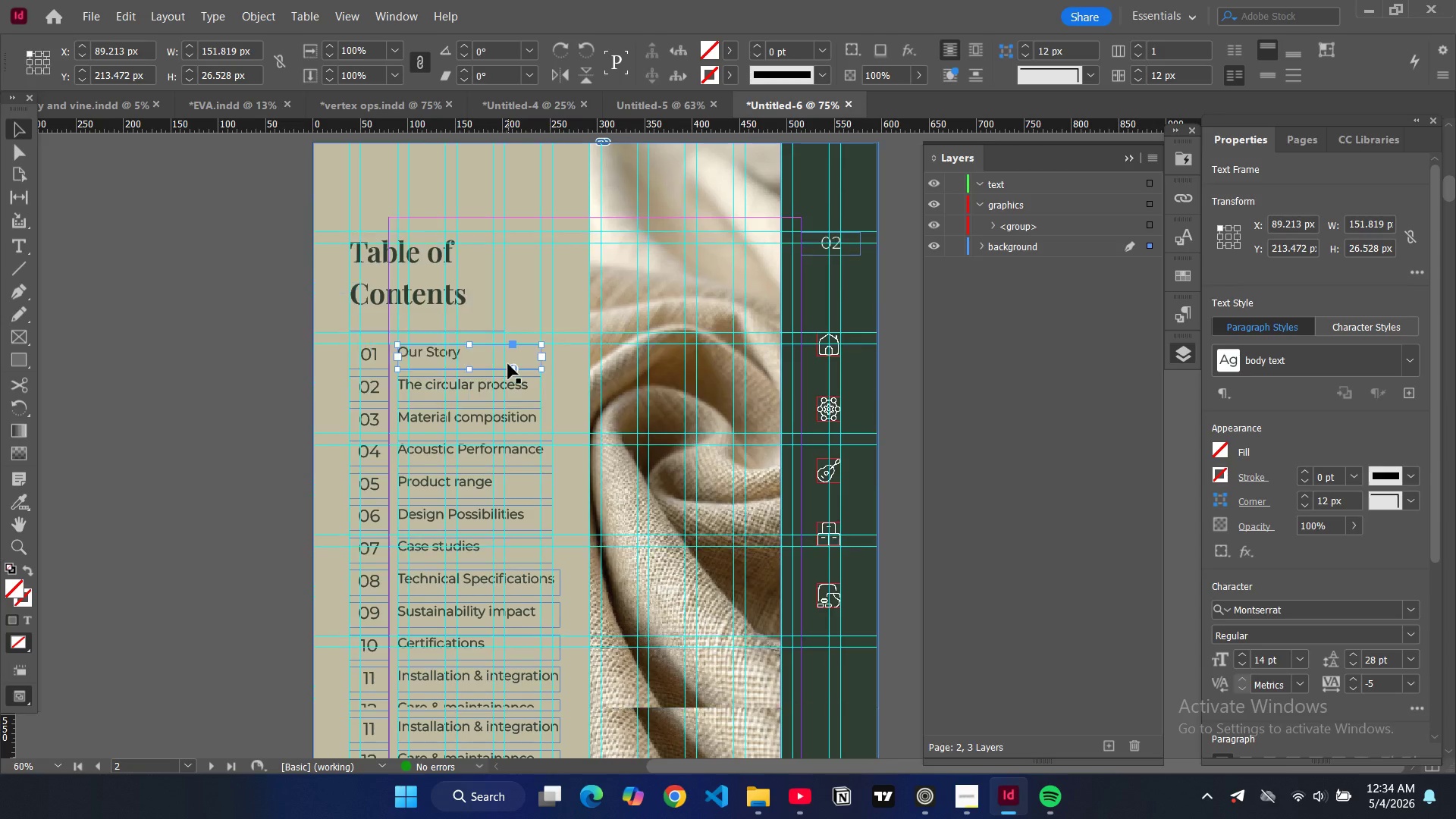 
scroll: coordinate [508, 364], scroll_direction: down, amount: 20.0
 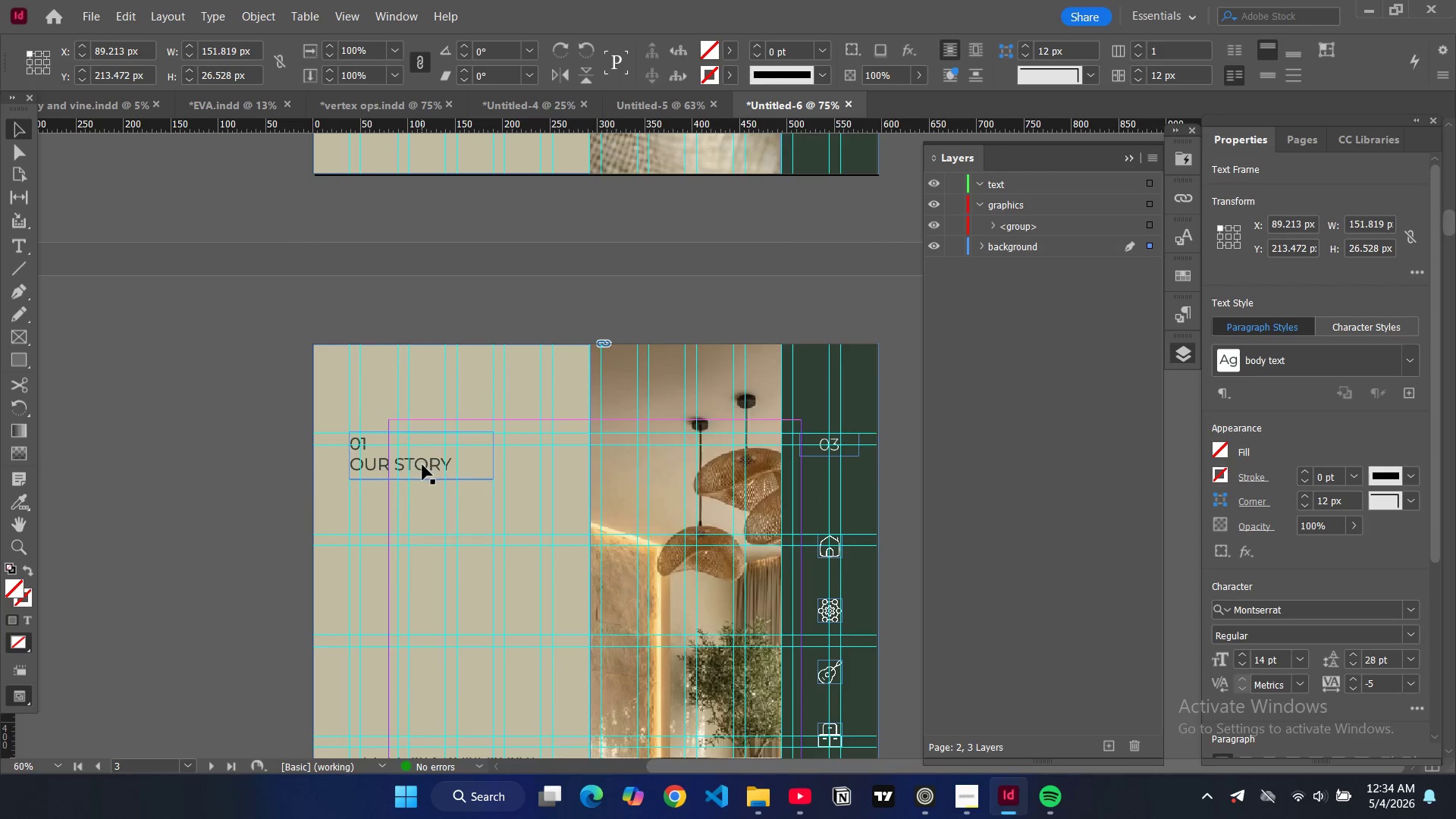 
double_click([422, 465])
 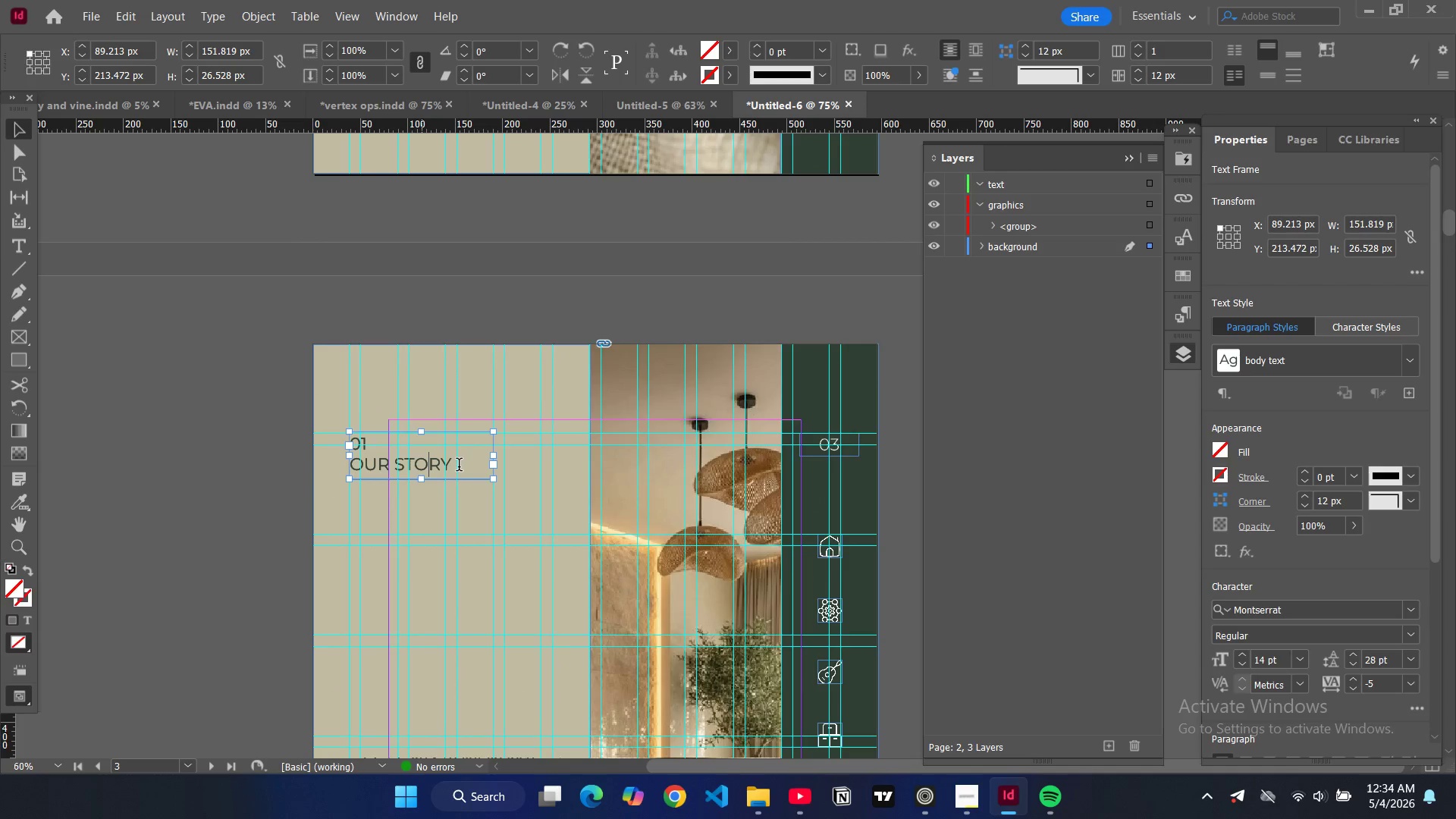 
left_click_drag(start_coordinate=[459, 466], to_coordinate=[353, 463])
 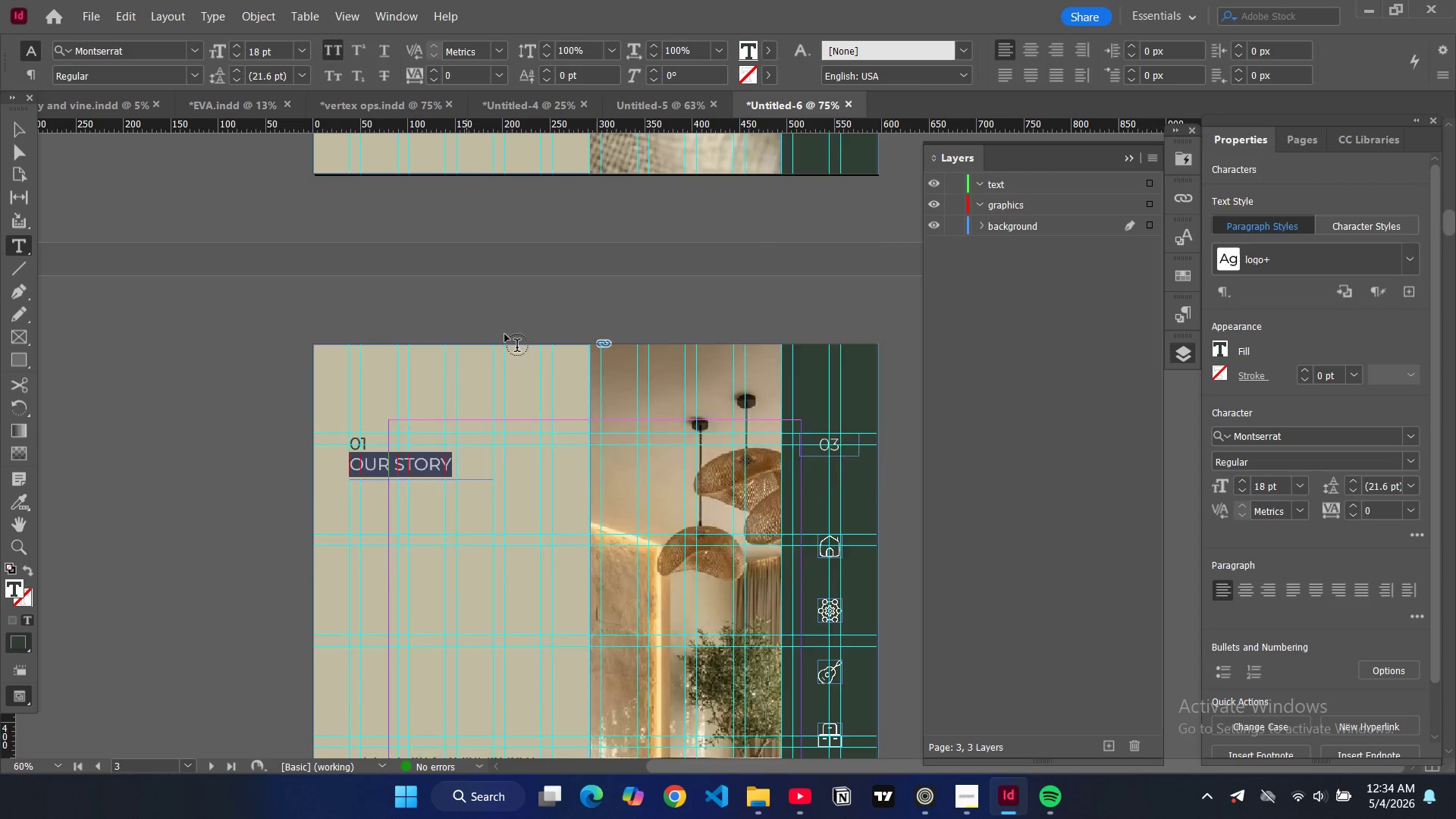 
scroll: coordinate [505, 334], scroll_direction: up, amount: 5.0
 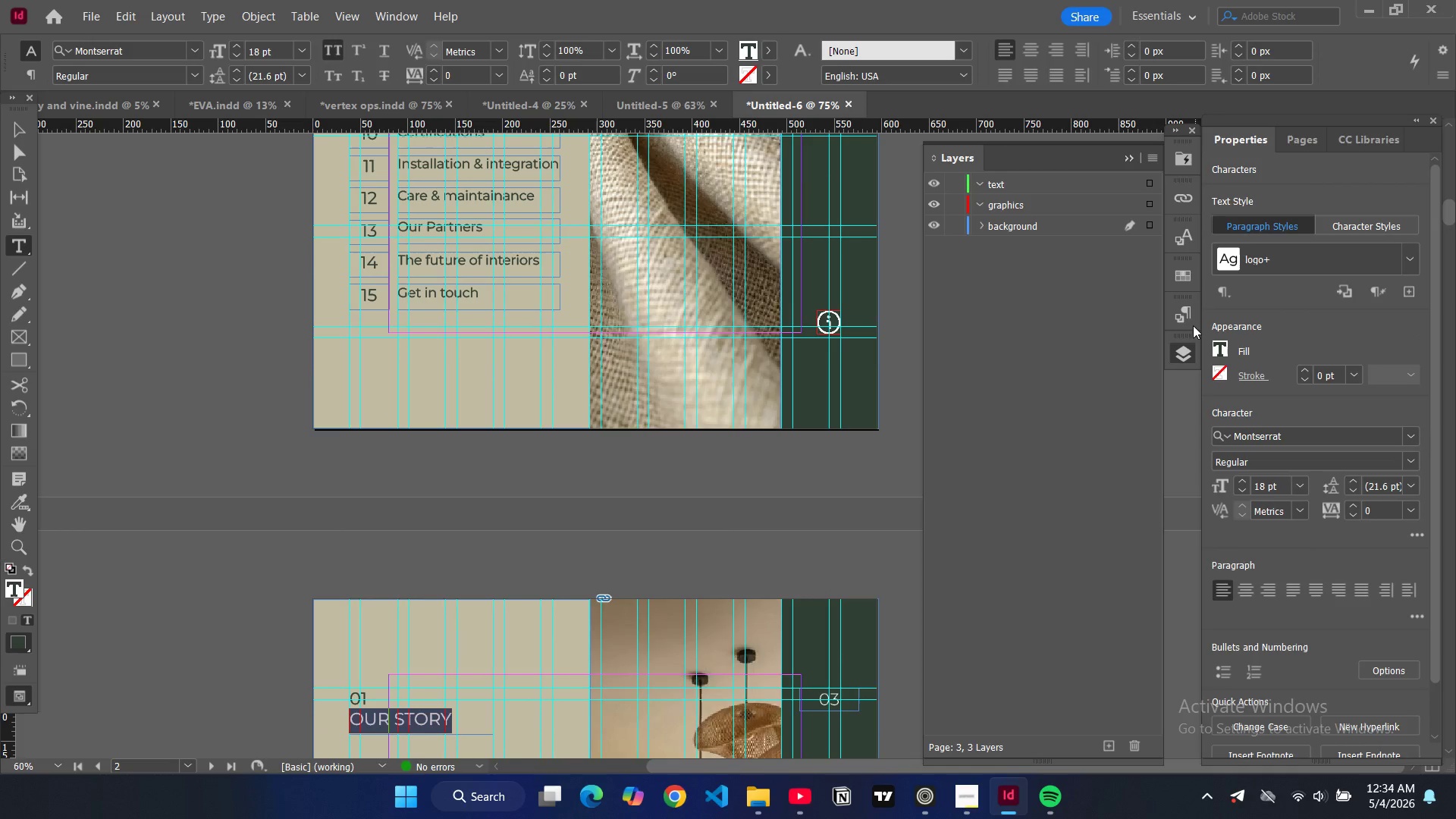 
left_click([1186, 318])
 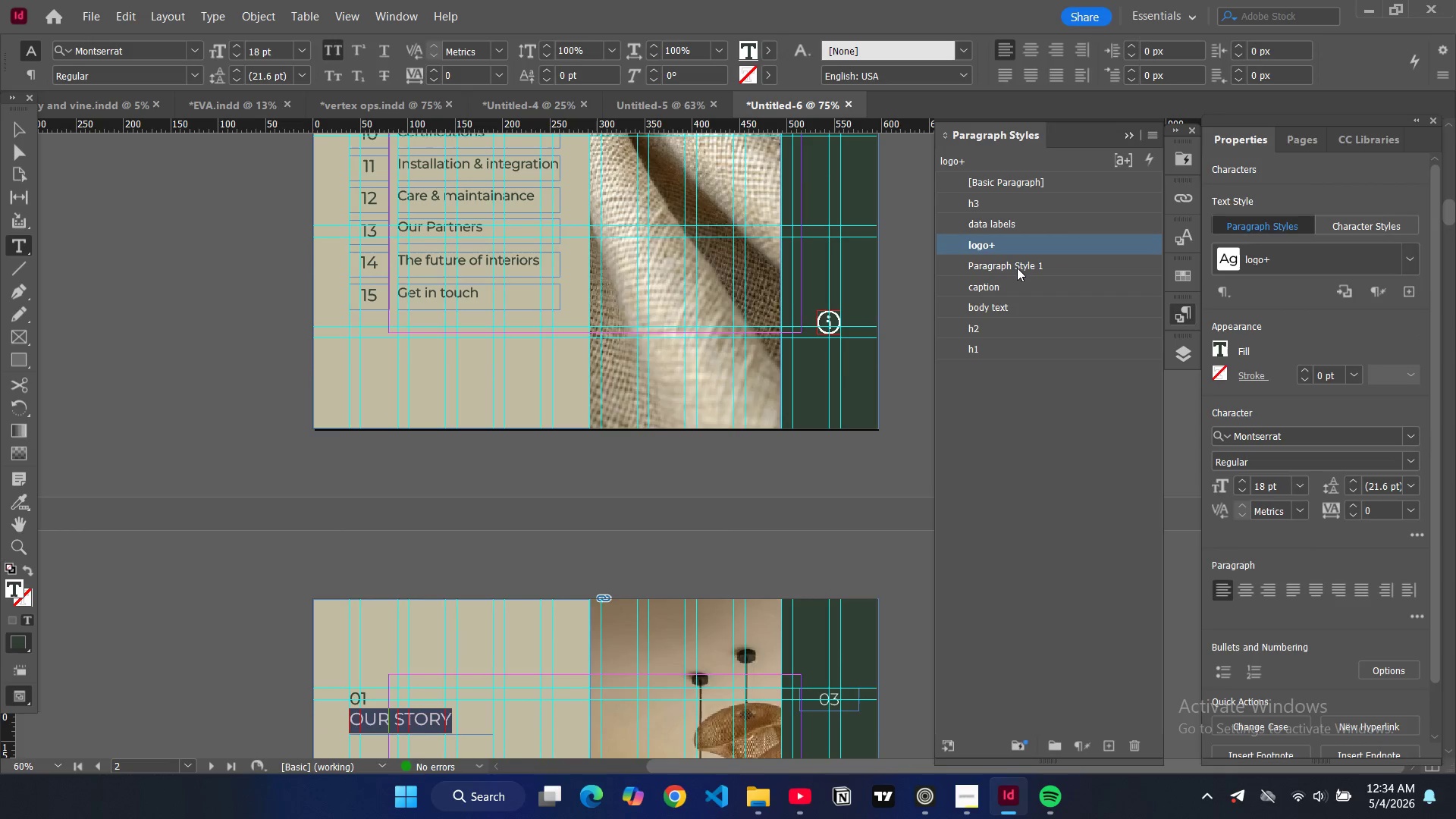 
scroll: coordinate [460, 230], scroll_direction: up, amount: 14.0
 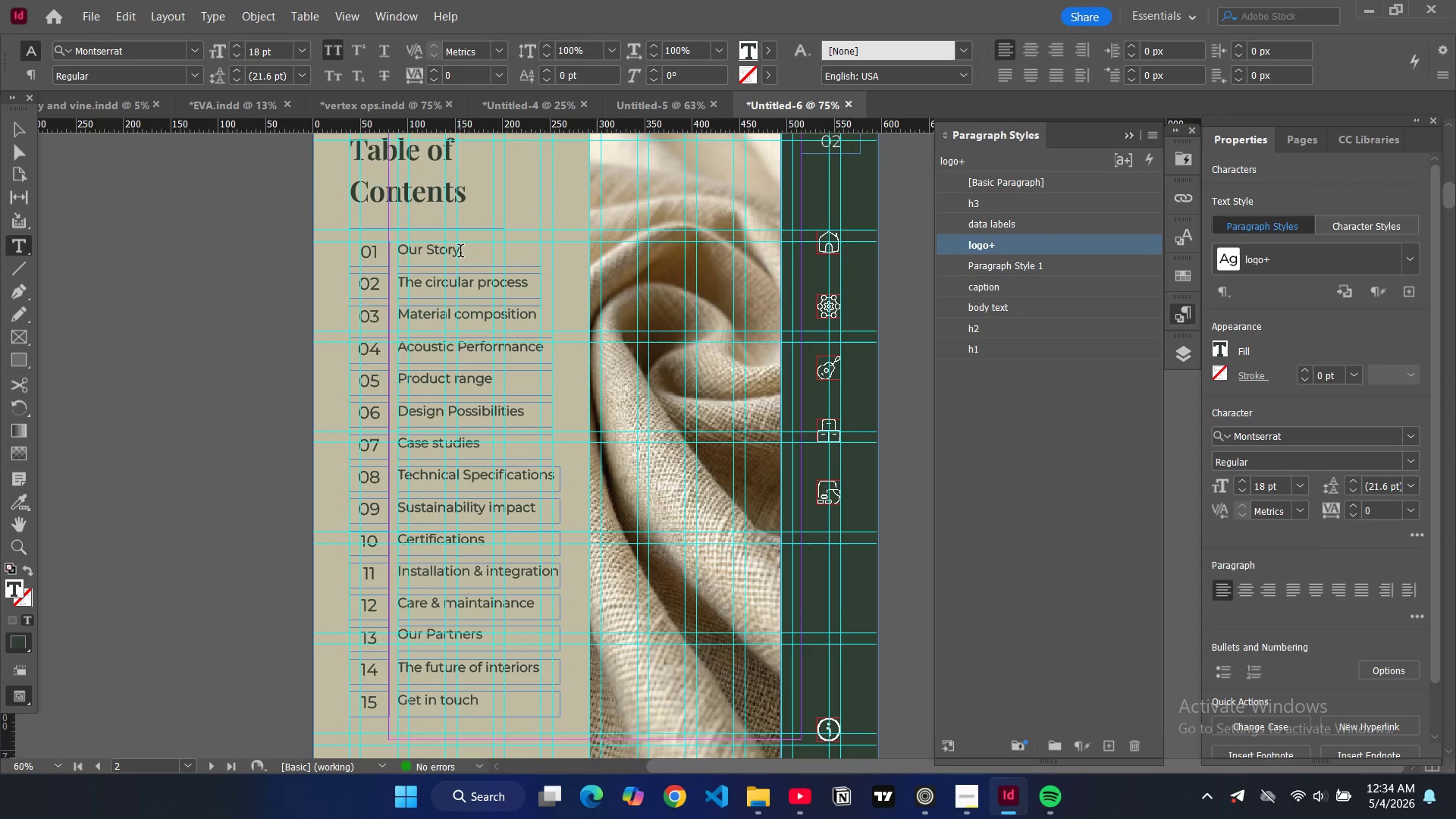 
left_click([460, 253])
 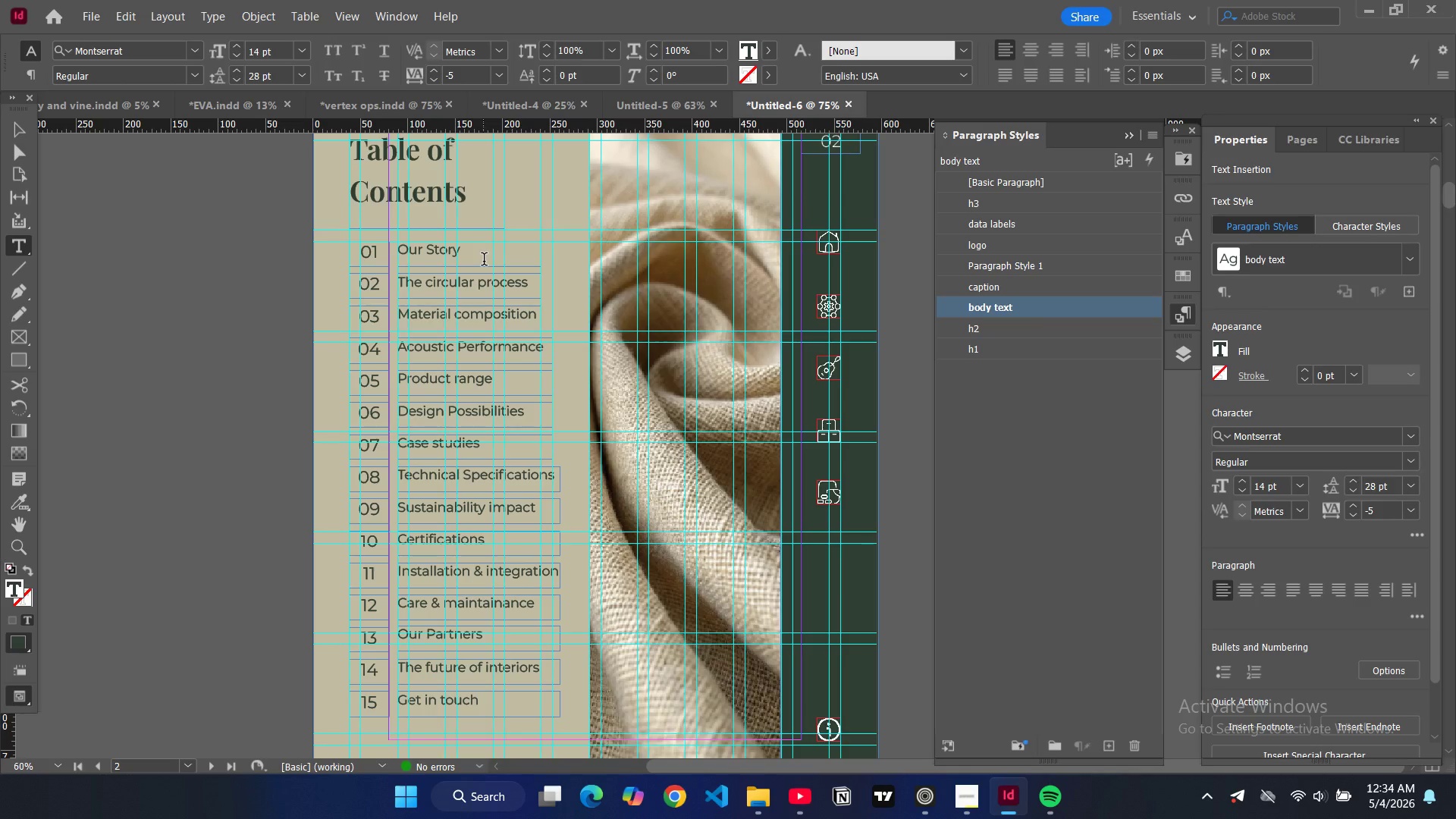 
scroll: coordinate [491, 259], scroll_direction: down, amount: 15.0
 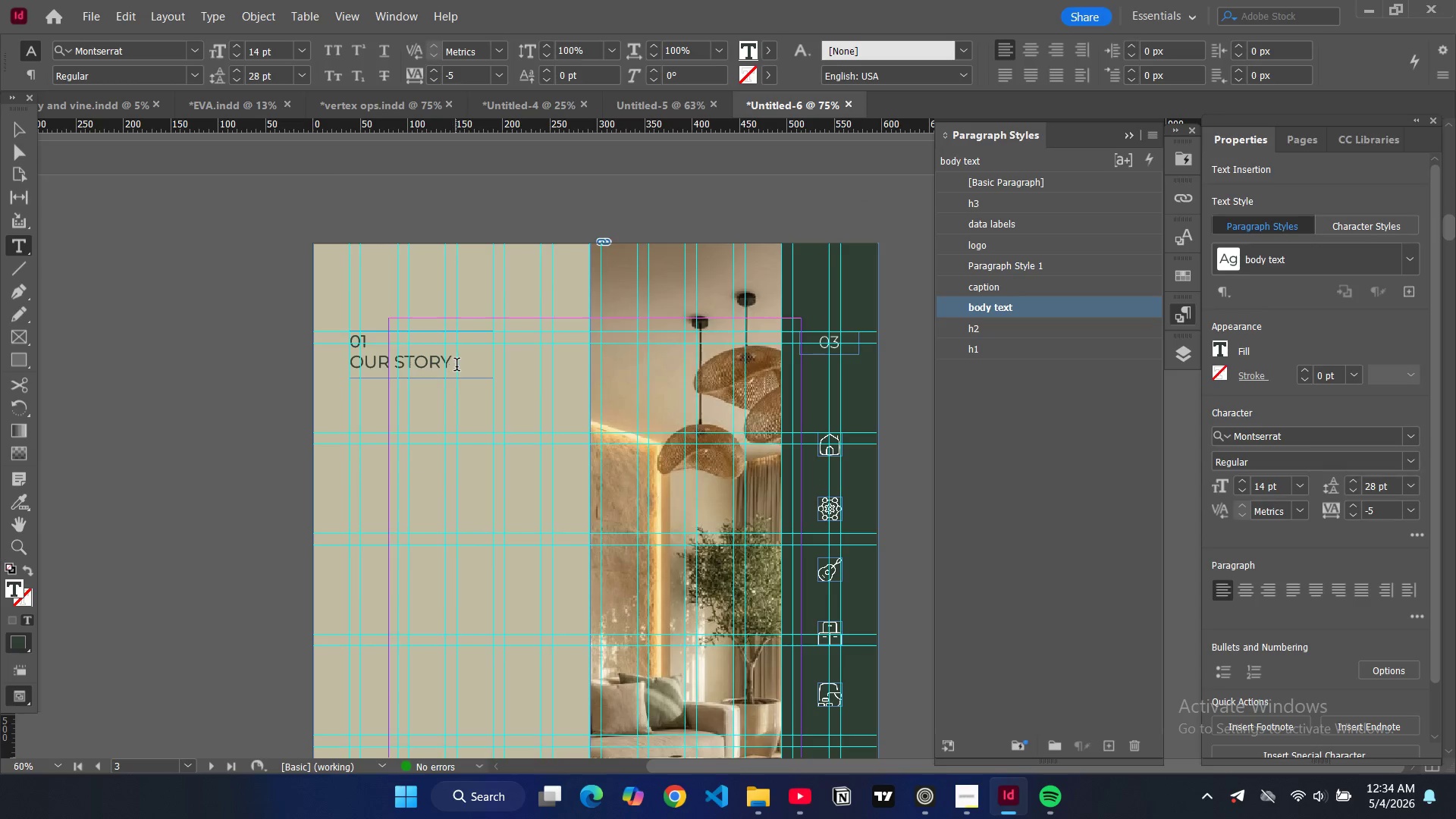 
left_click_drag(start_coordinate=[457, 366], to_coordinate=[347, 366])
 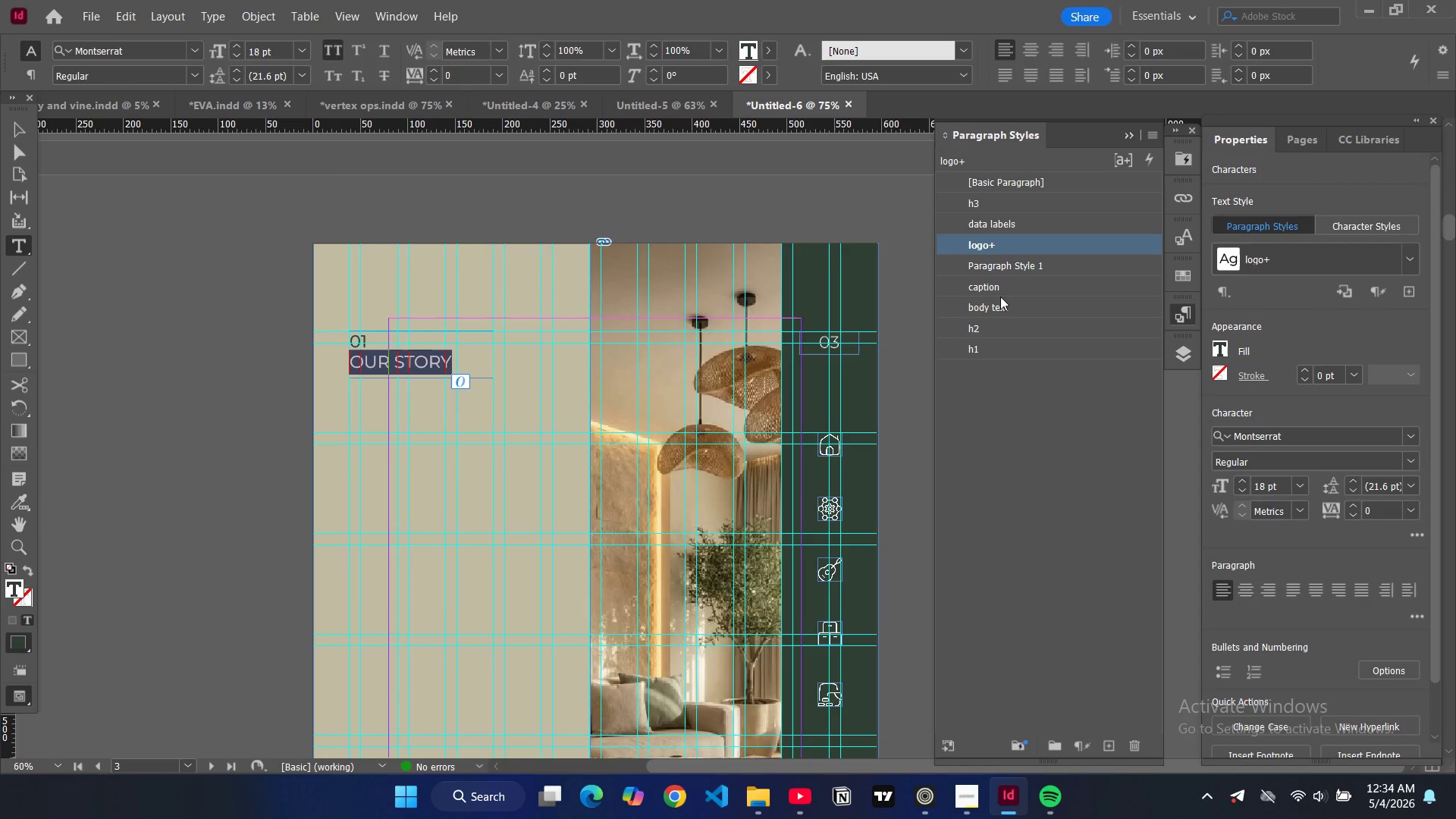 
left_click([1001, 314])
 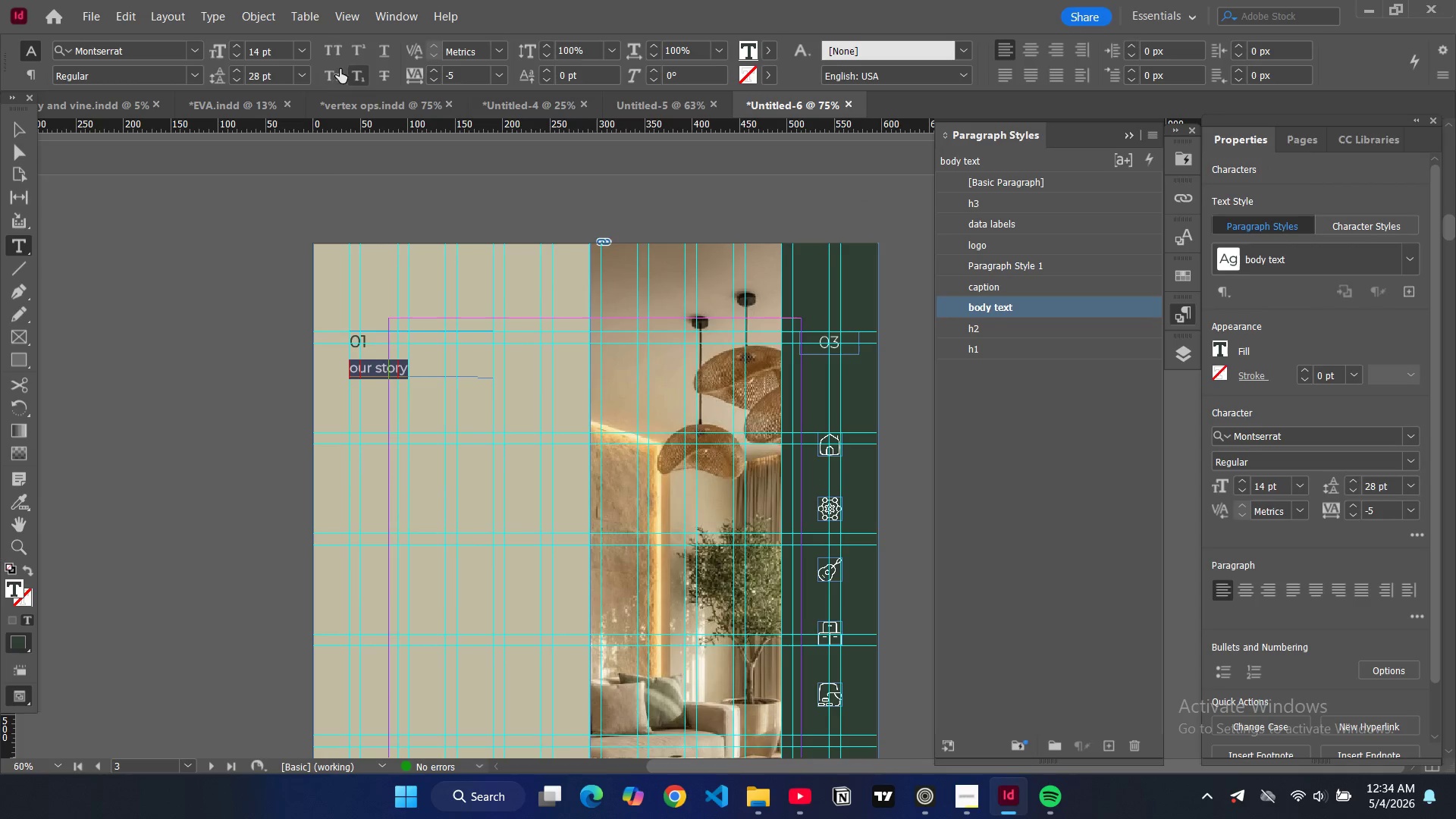 
left_click([338, 55])
 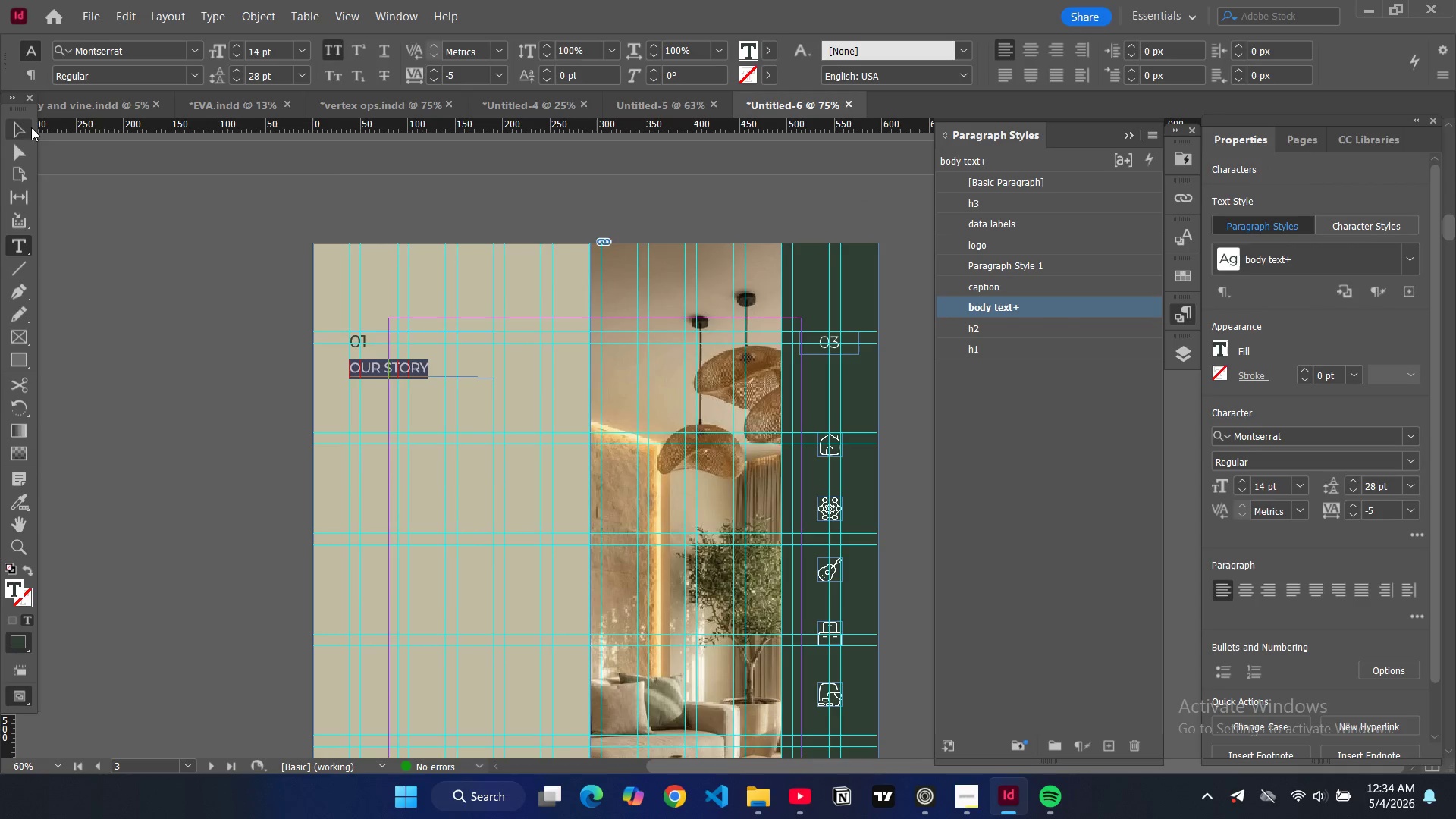 
left_click([30, 129])
 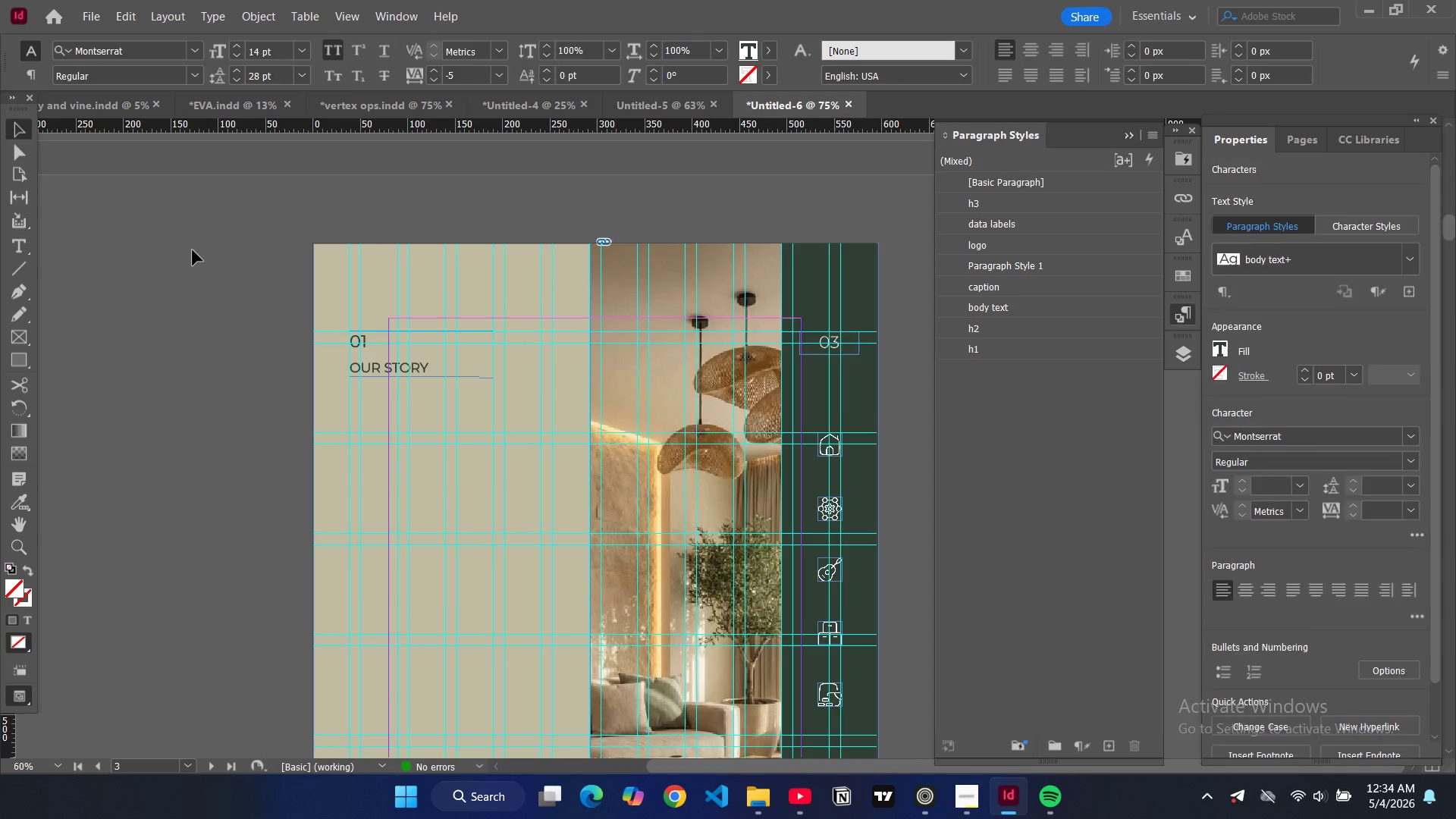 
left_click([193, 251])
 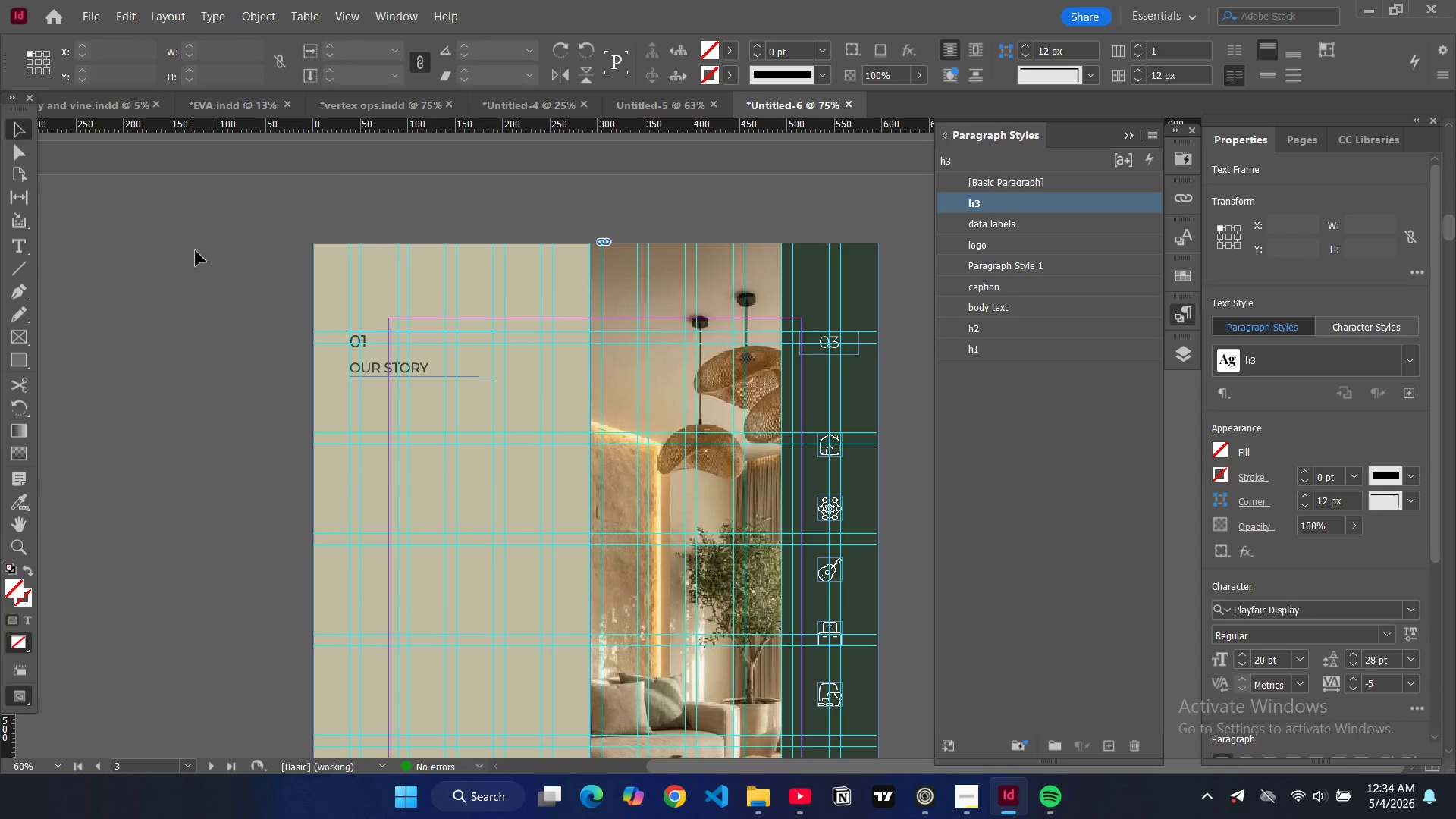 
key(W)
 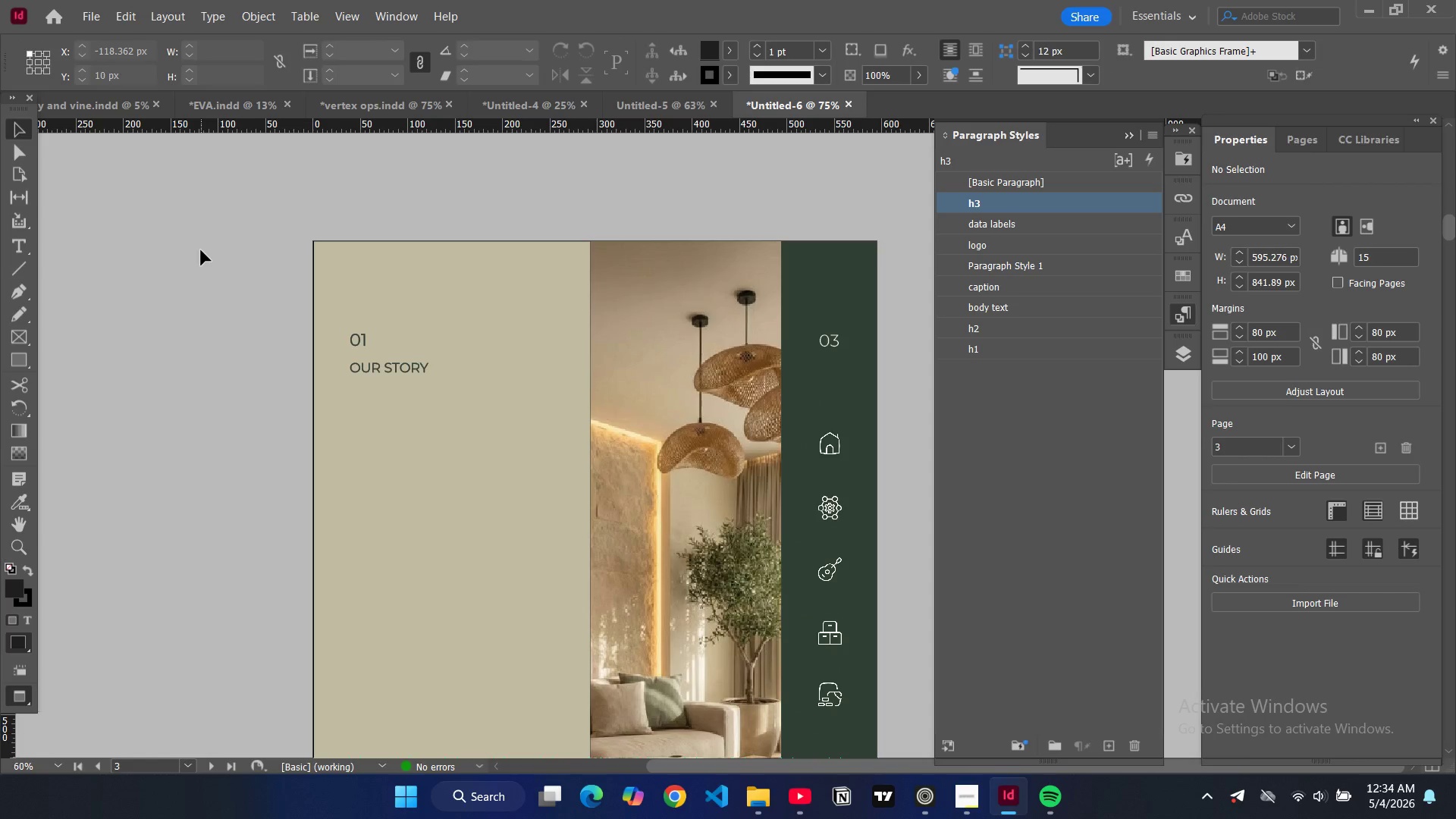 
left_click([201, 250])
 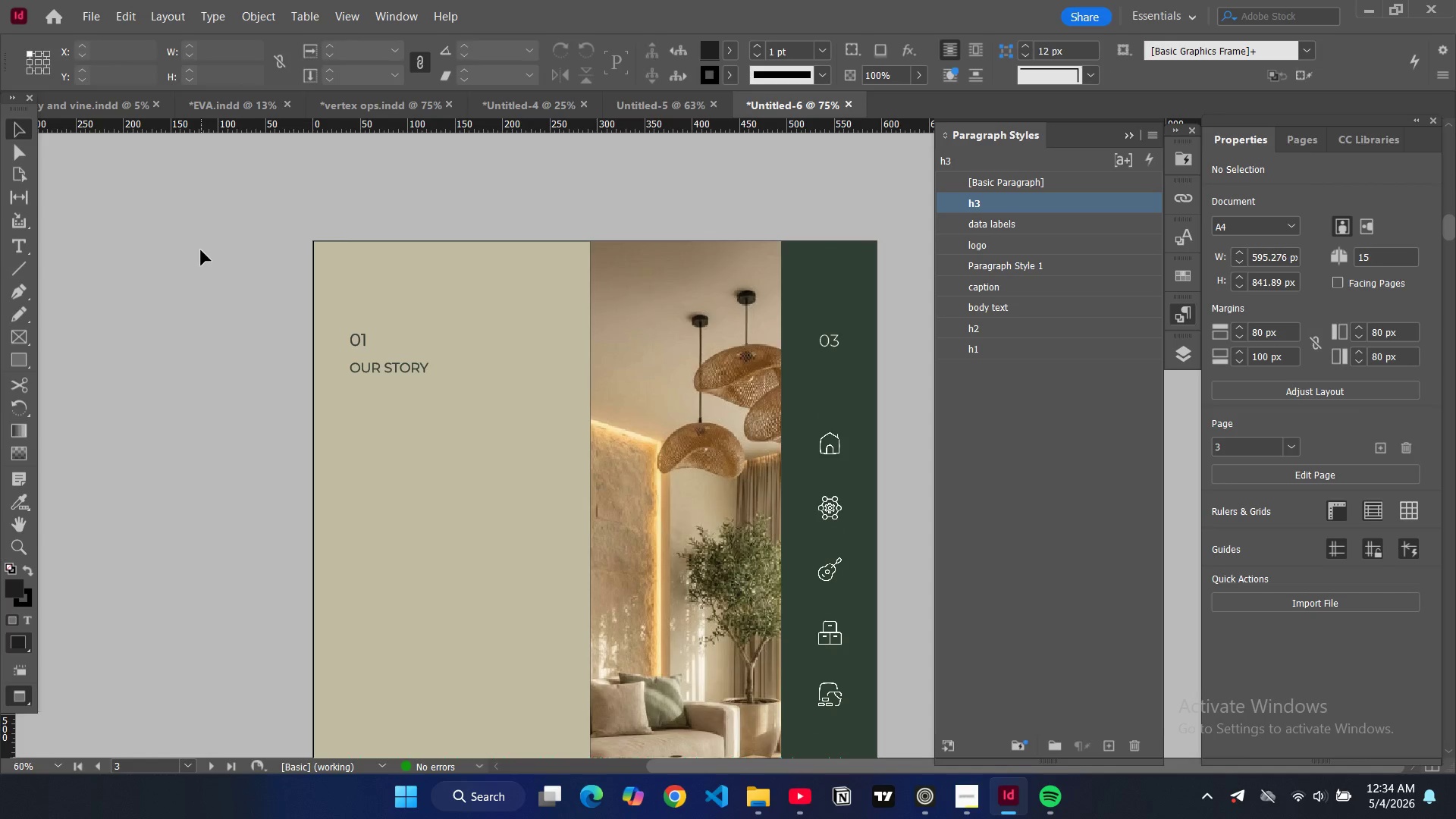 
key(W)
 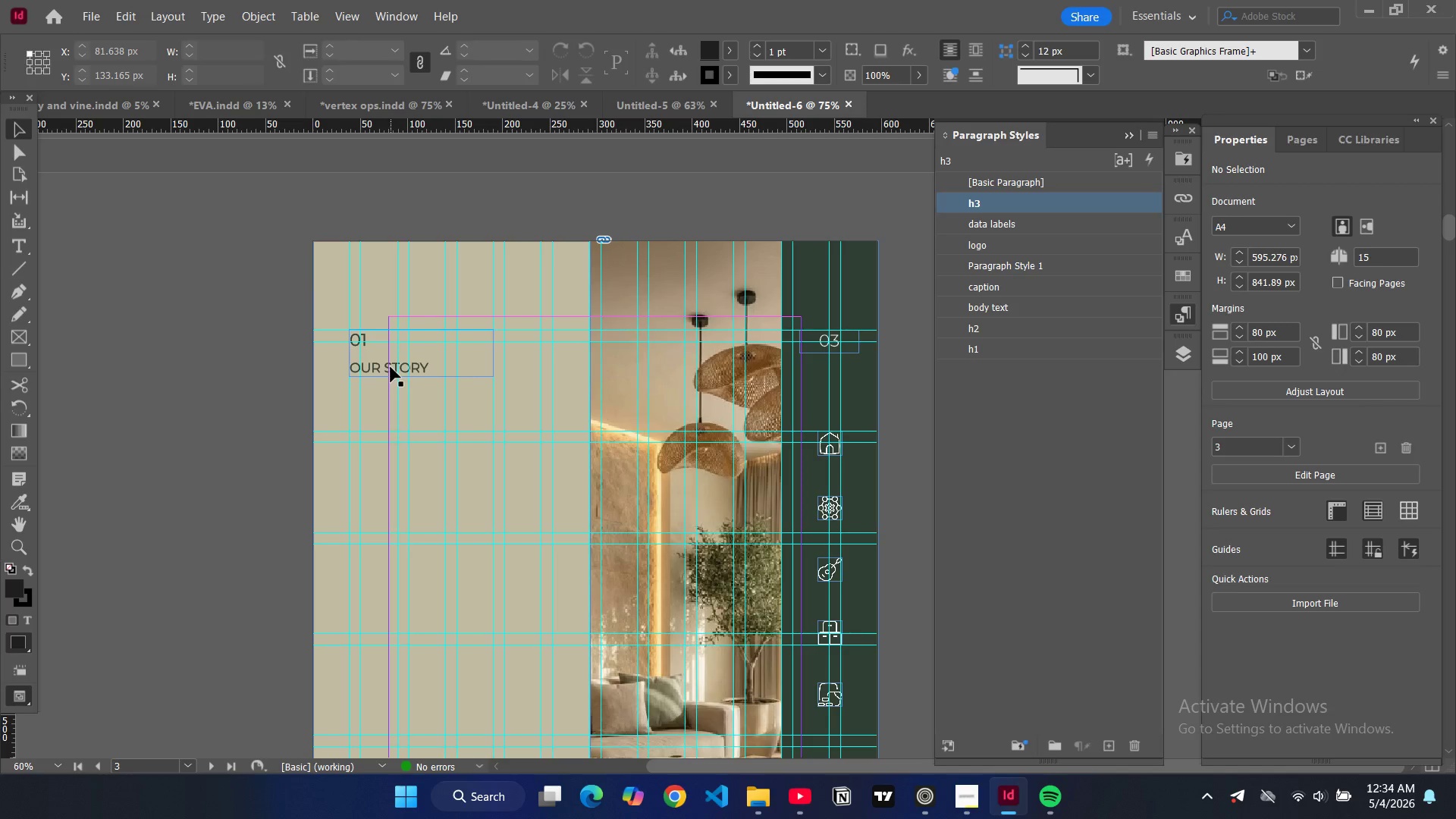 
double_click([391, 367])
 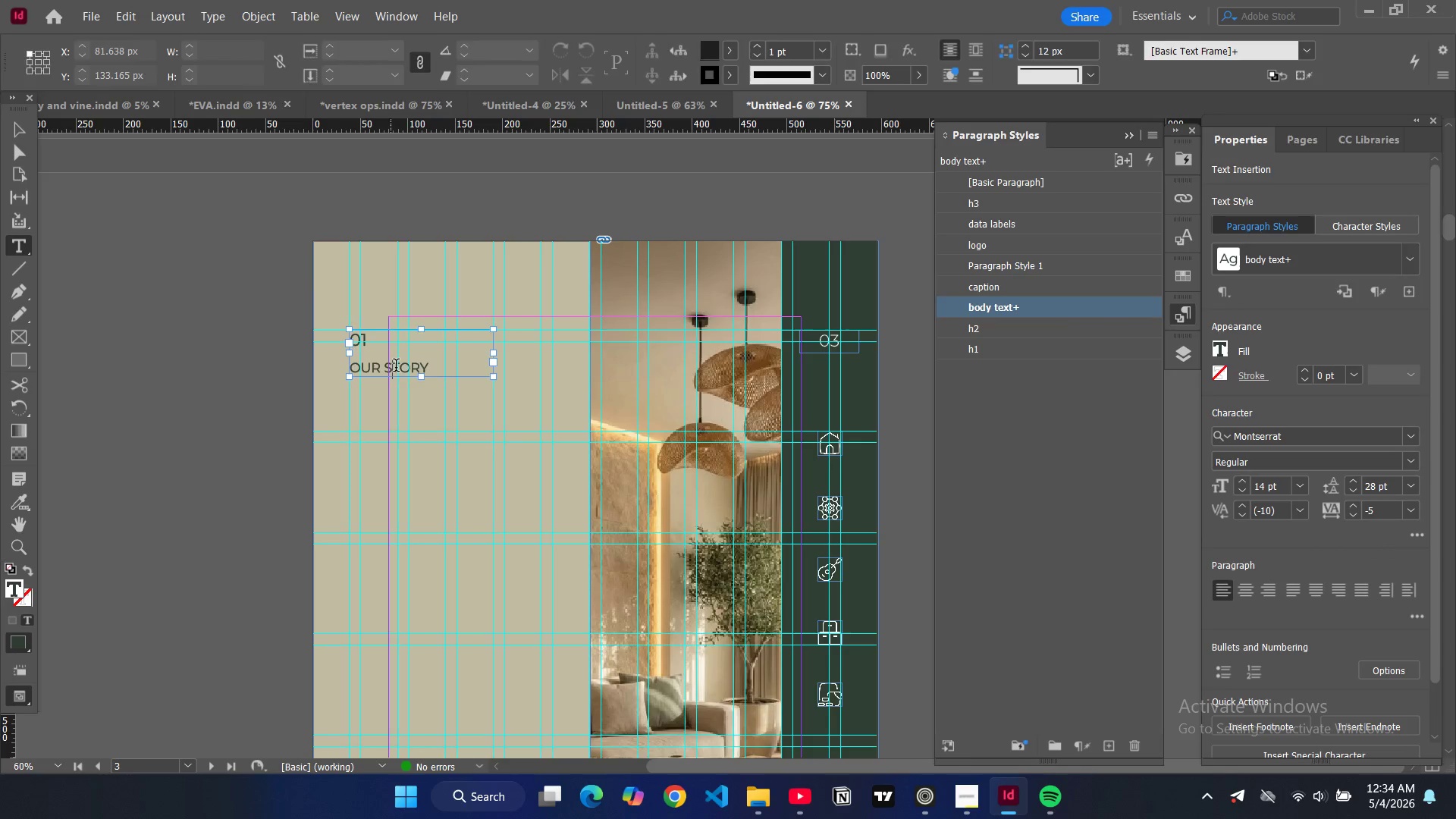 
key(Control+A)
 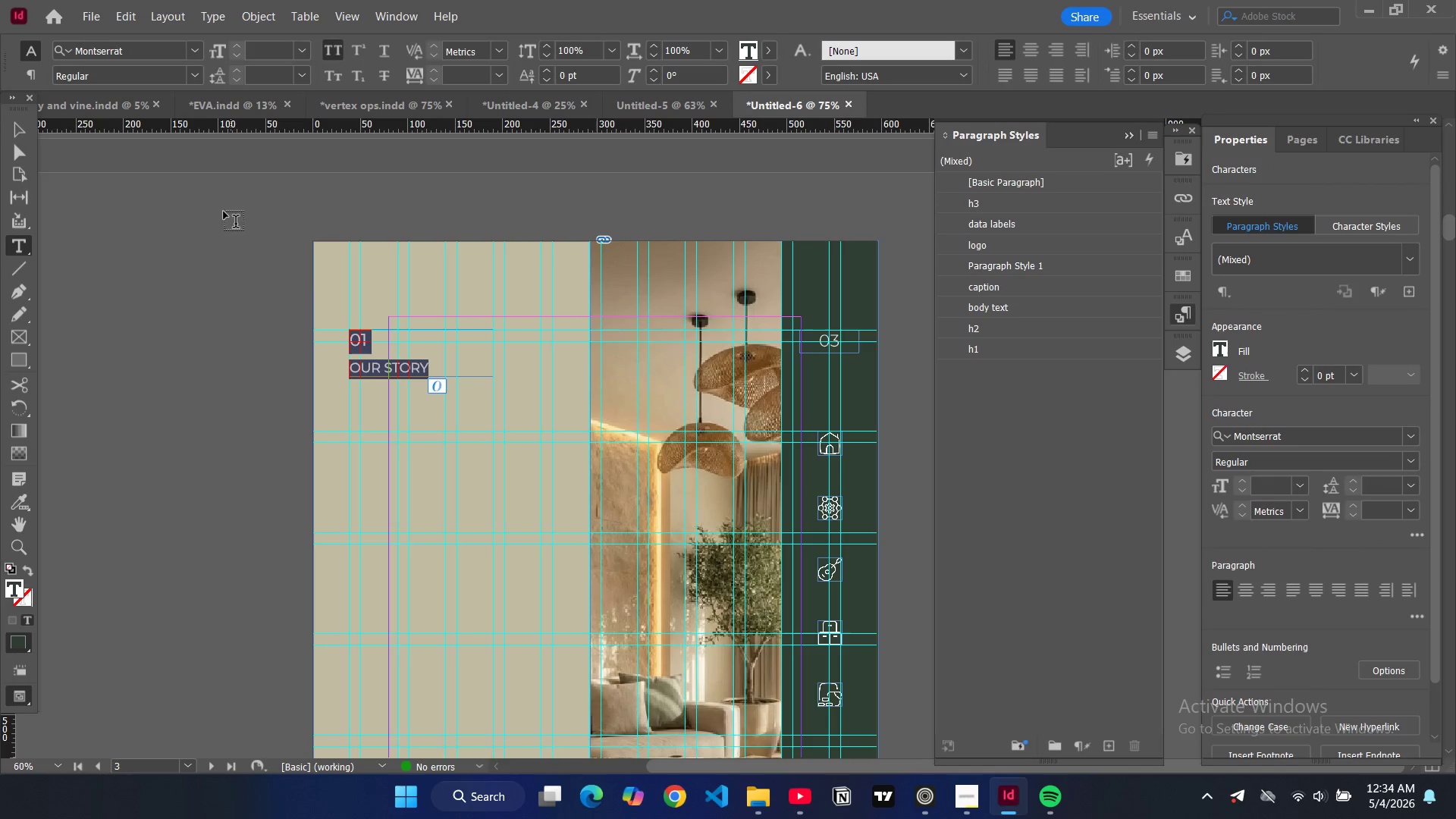 
left_click([221, 206])
 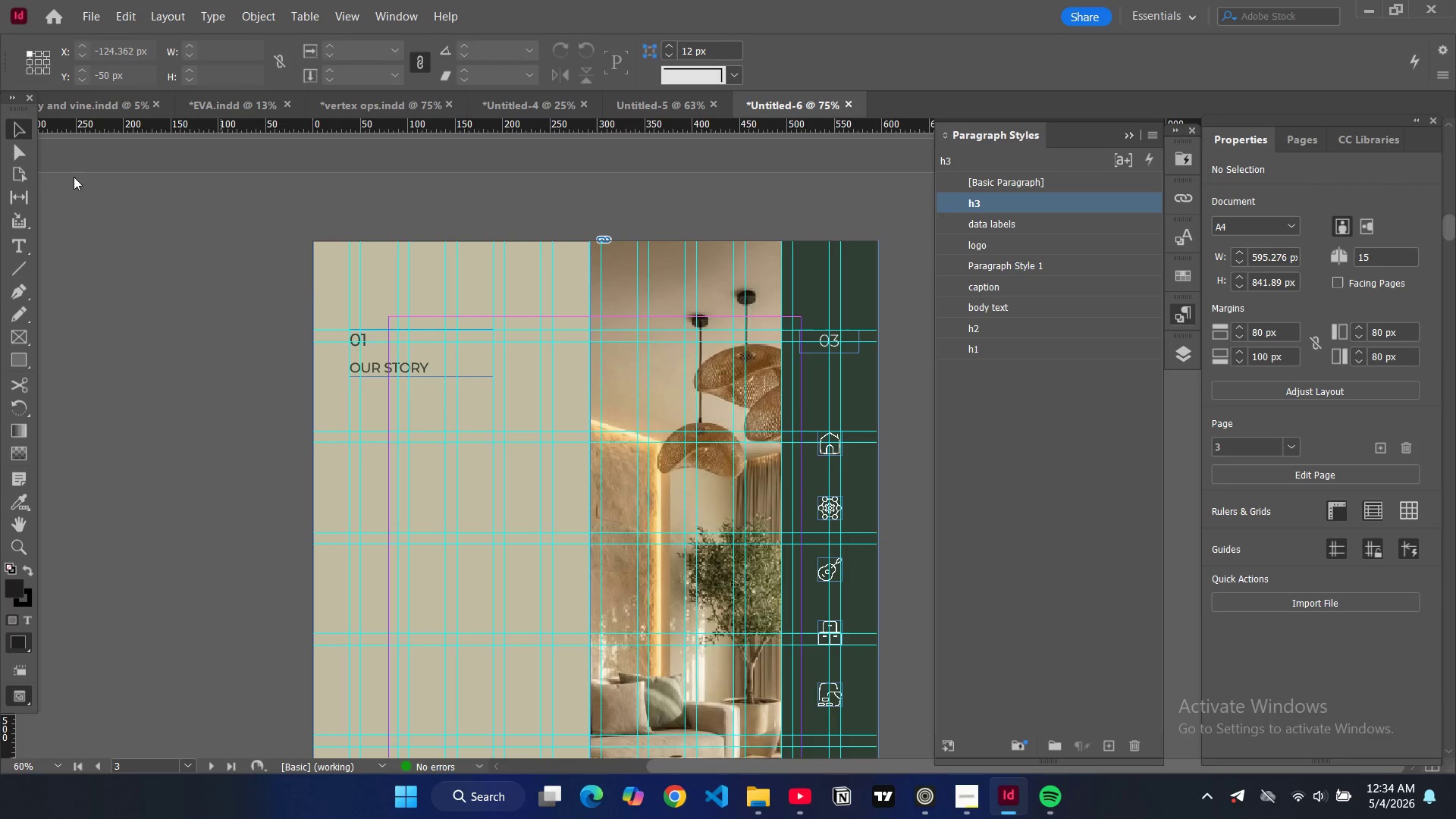 
double_click([141, 228])
 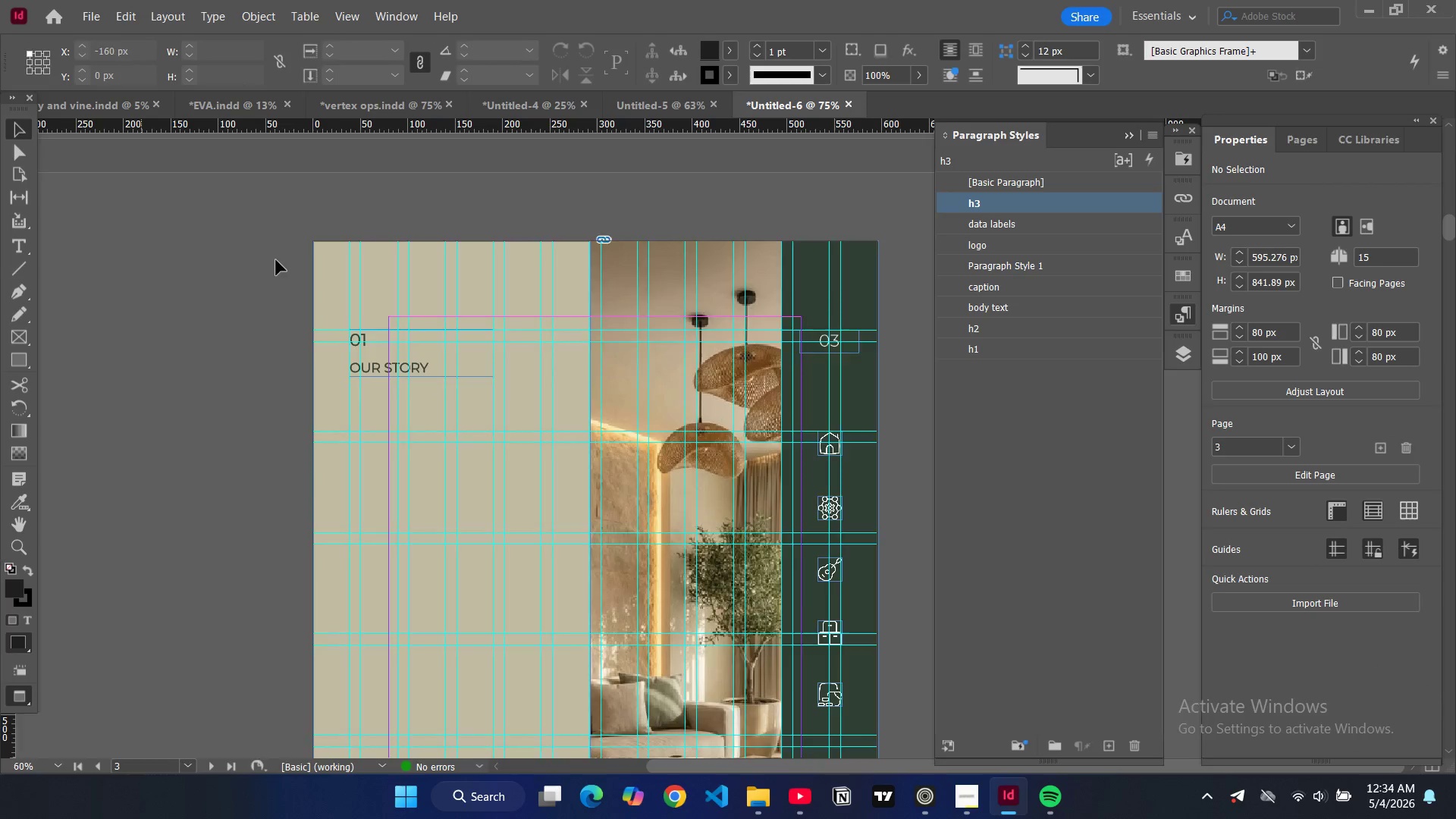 
key(W)
 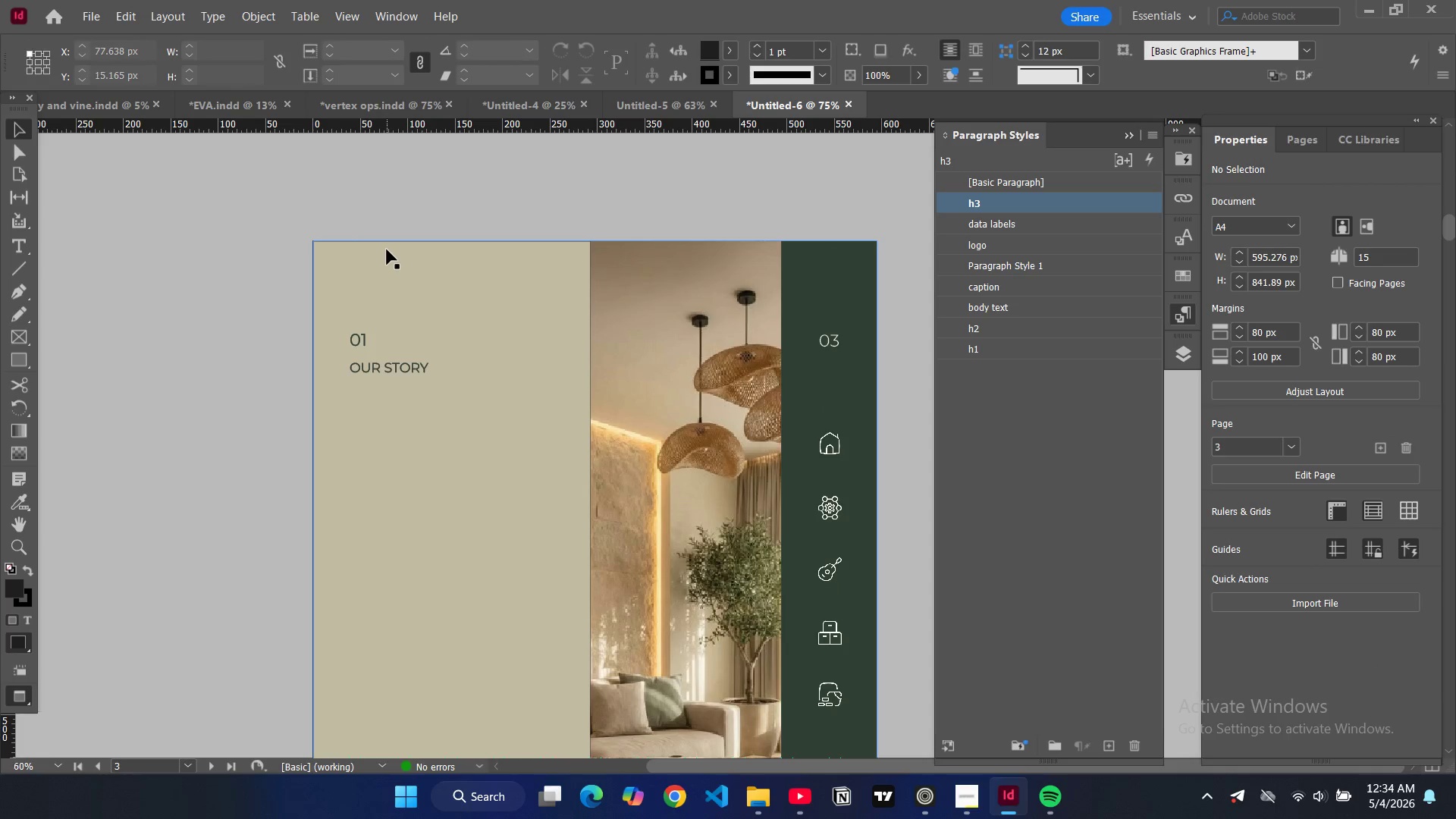 
scroll: coordinate [390, 243], scroll_direction: up, amount: 4.0
 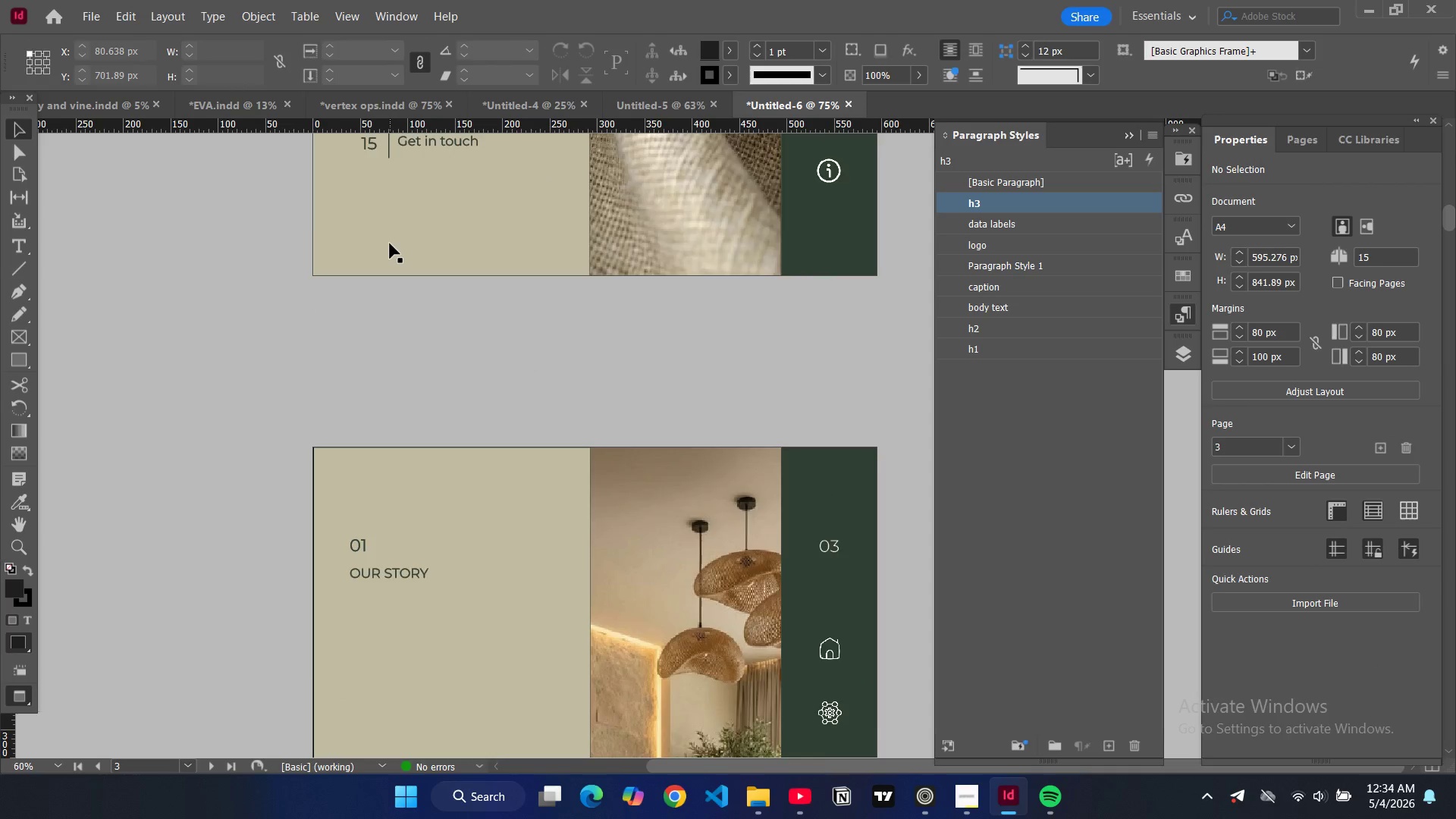 
scroll: coordinate [390, 243], scroll_direction: down, amount: 4.0
 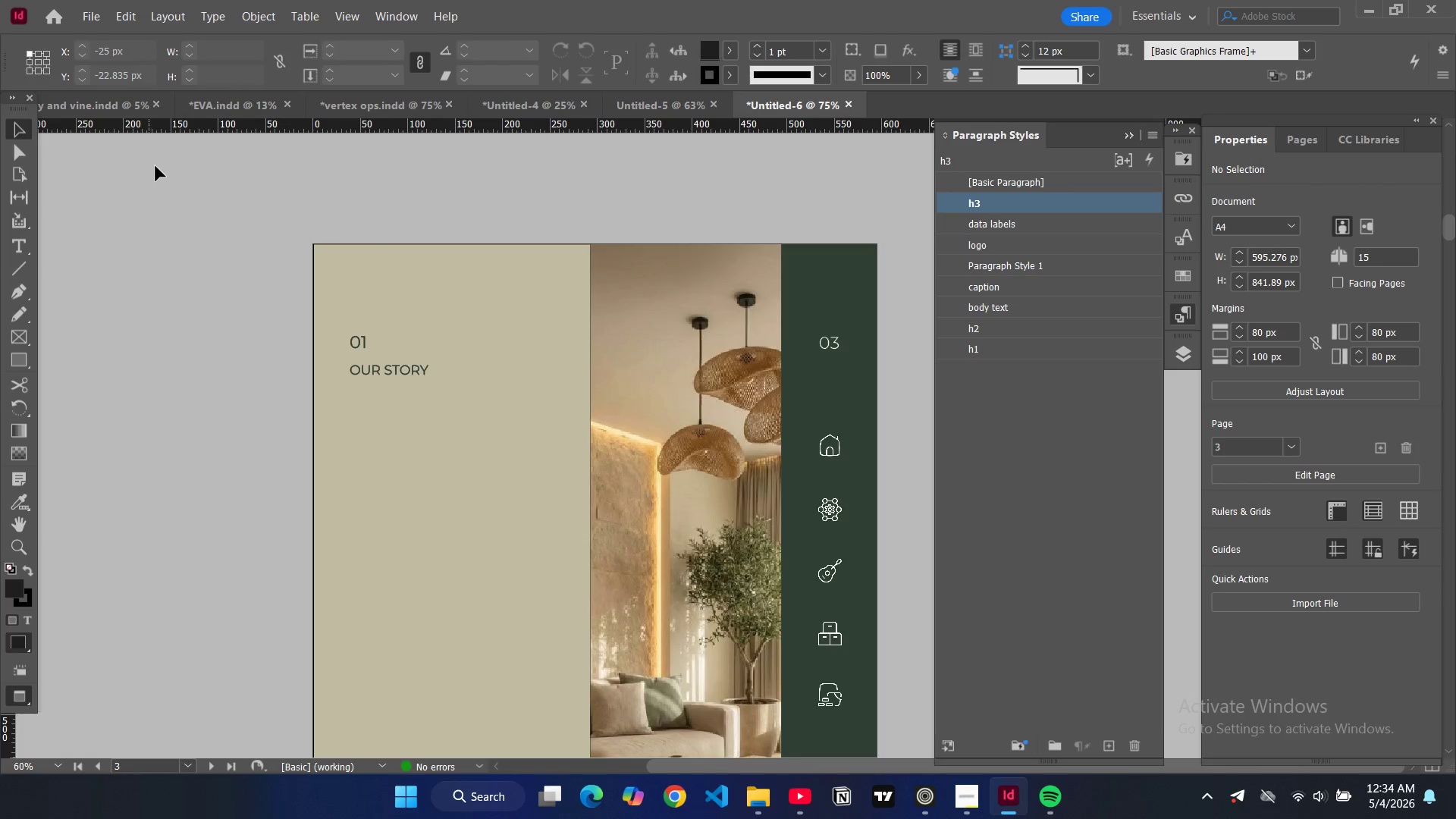 
key(W)
 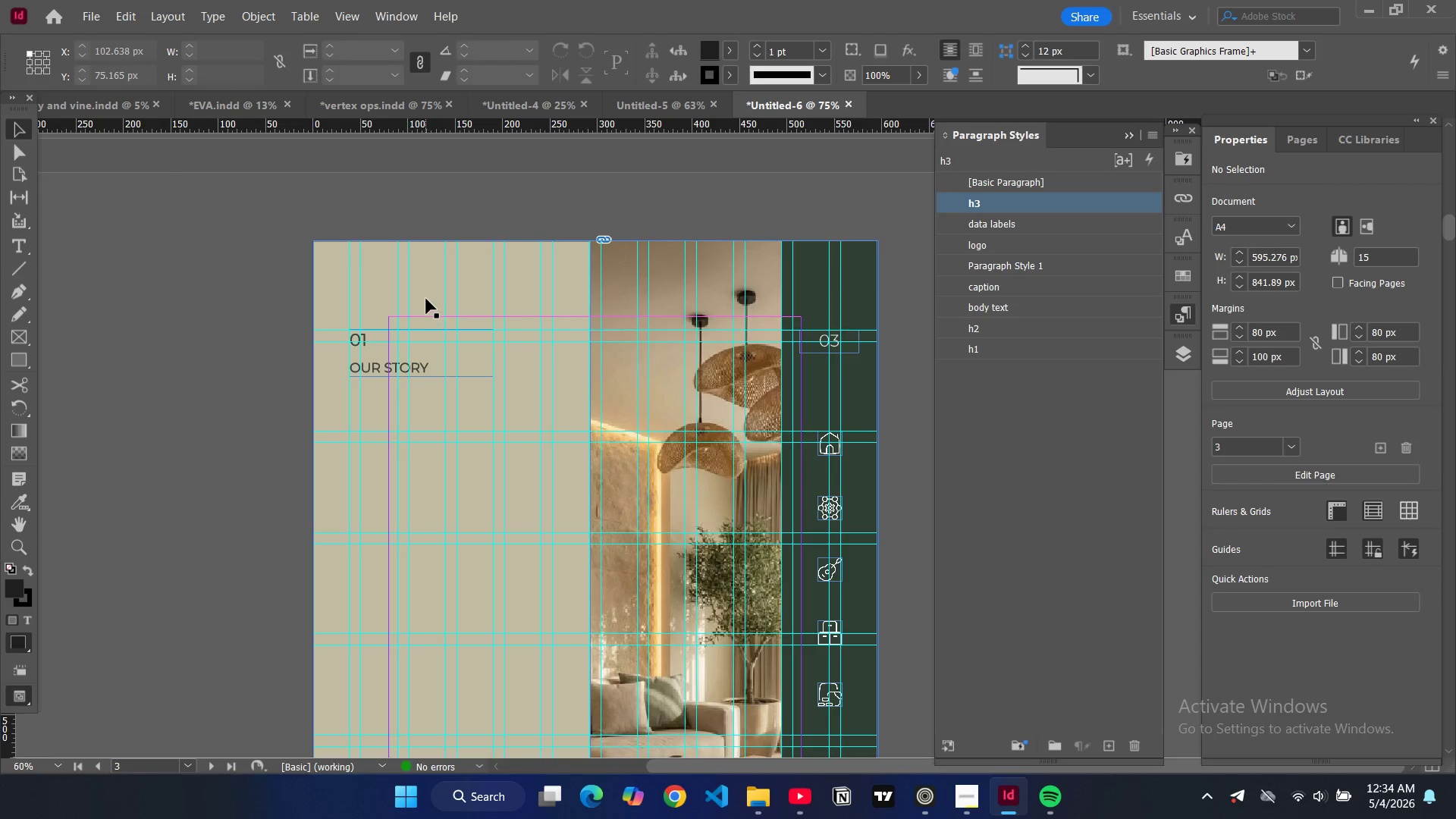 
scroll: coordinate [428, 291], scroll_direction: up, amount: 19.0
 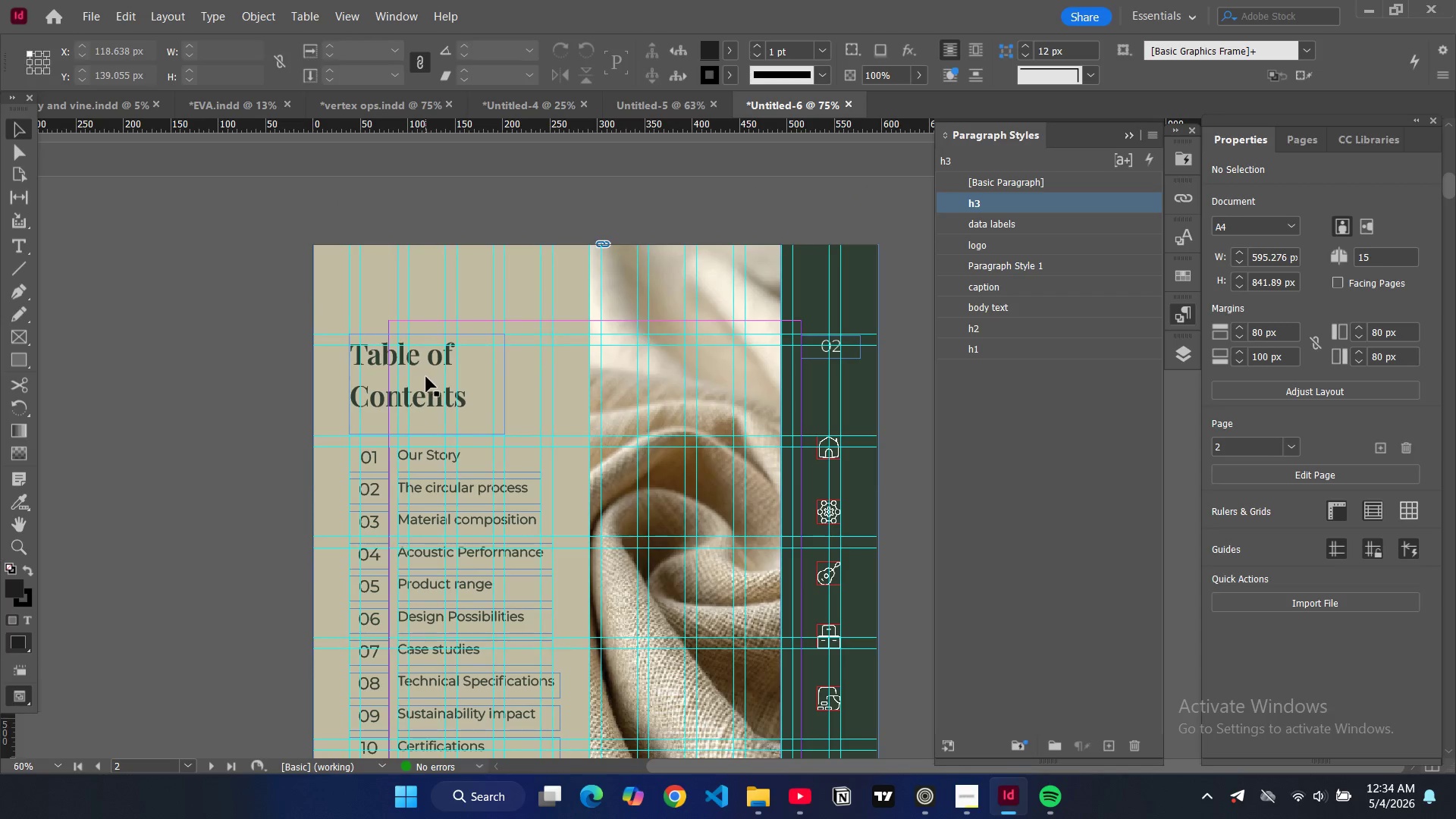 
left_click([426, 377])
 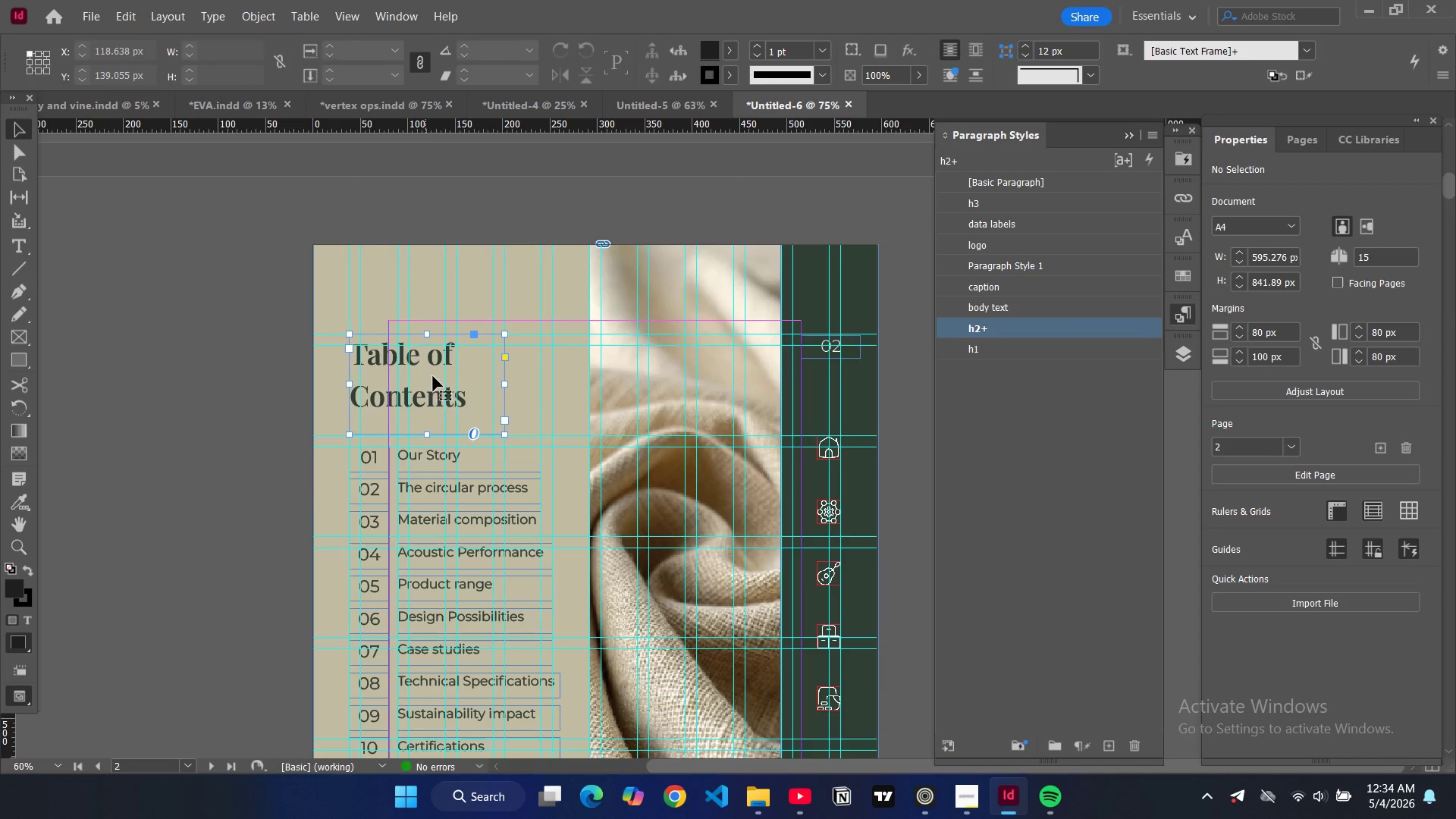 
key(Control+C)
 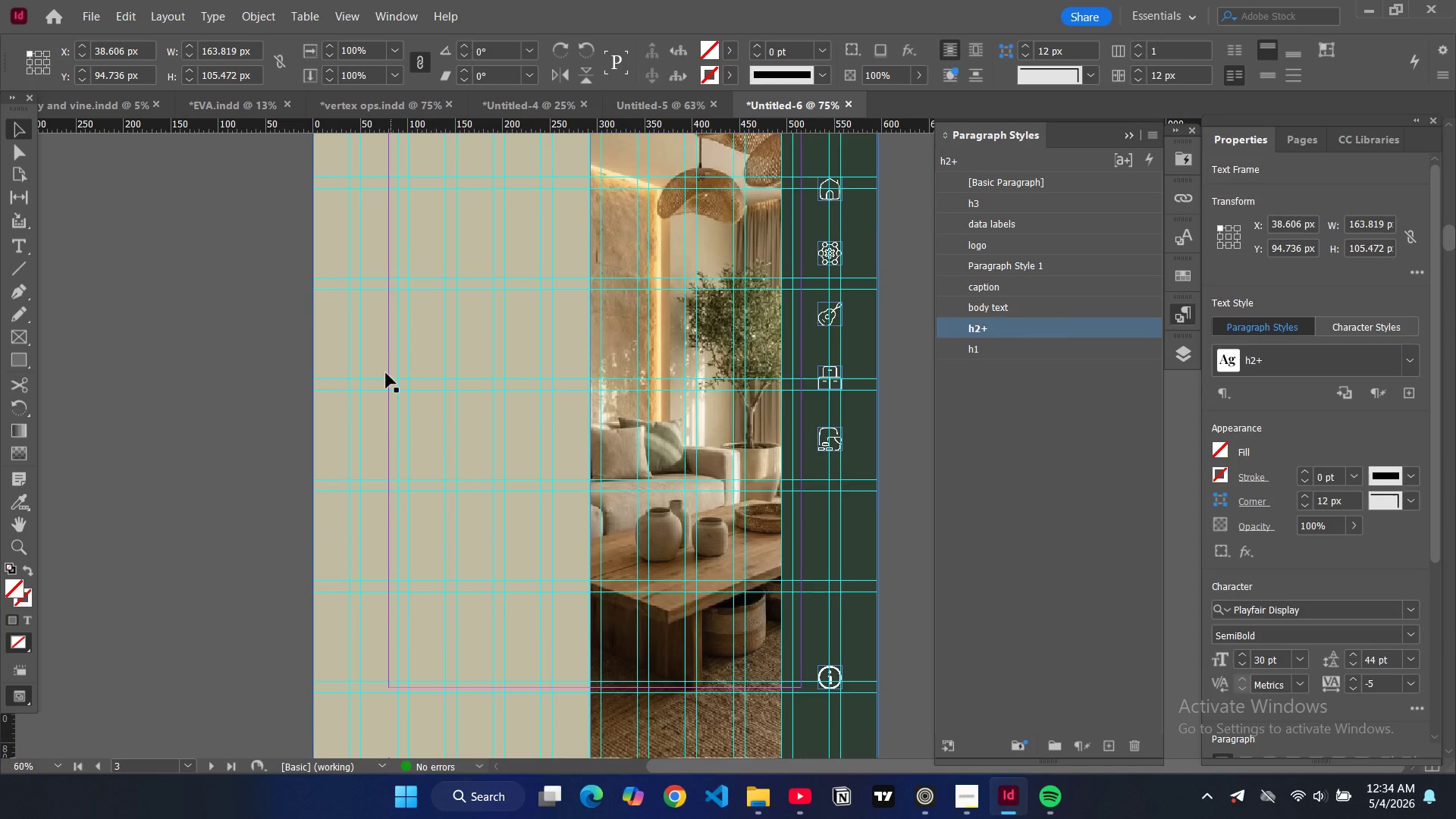 
scroll: coordinate [450, 338], scroll_direction: down, amount: 29.0
 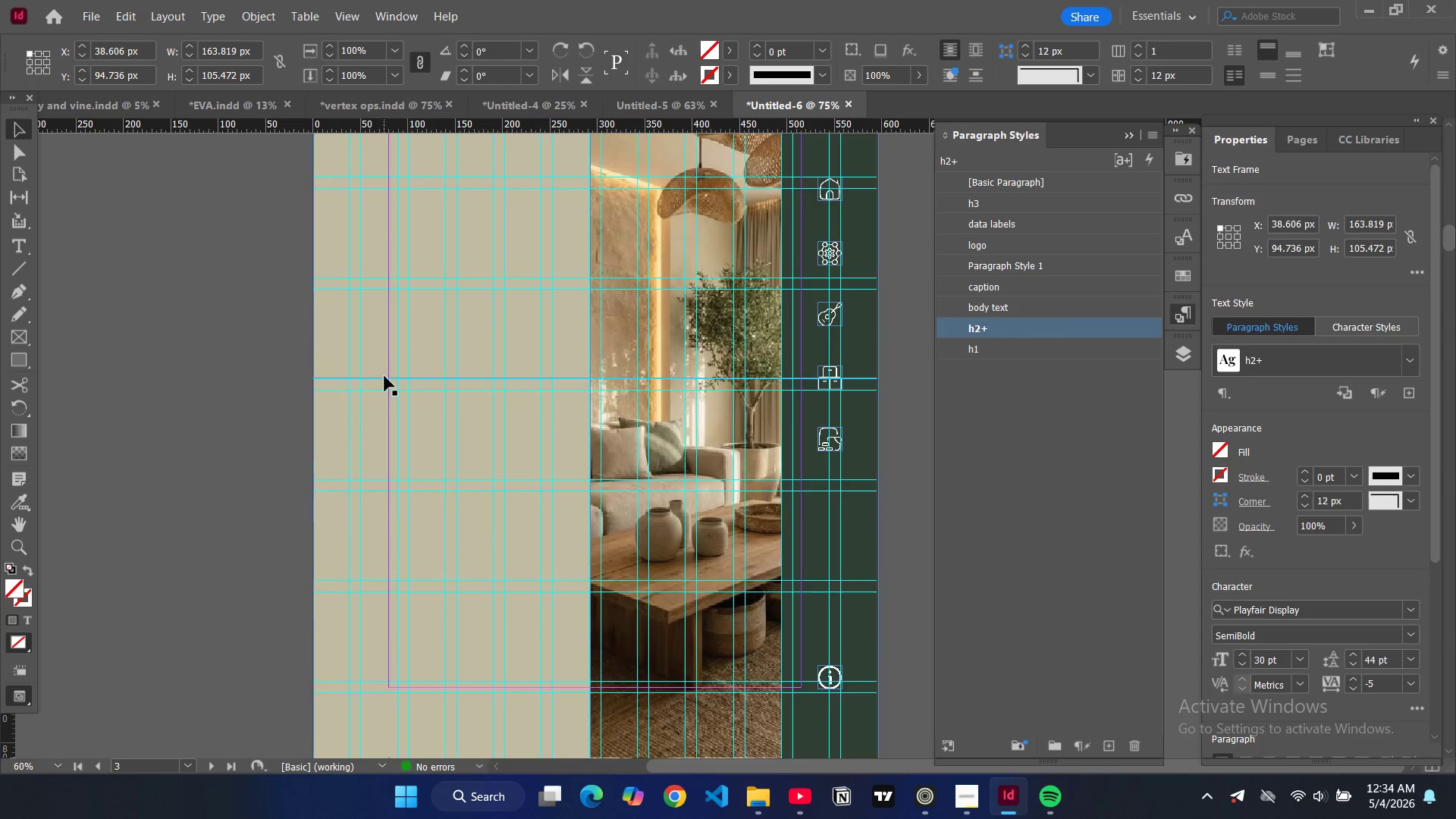 
left_click([370, 352])
 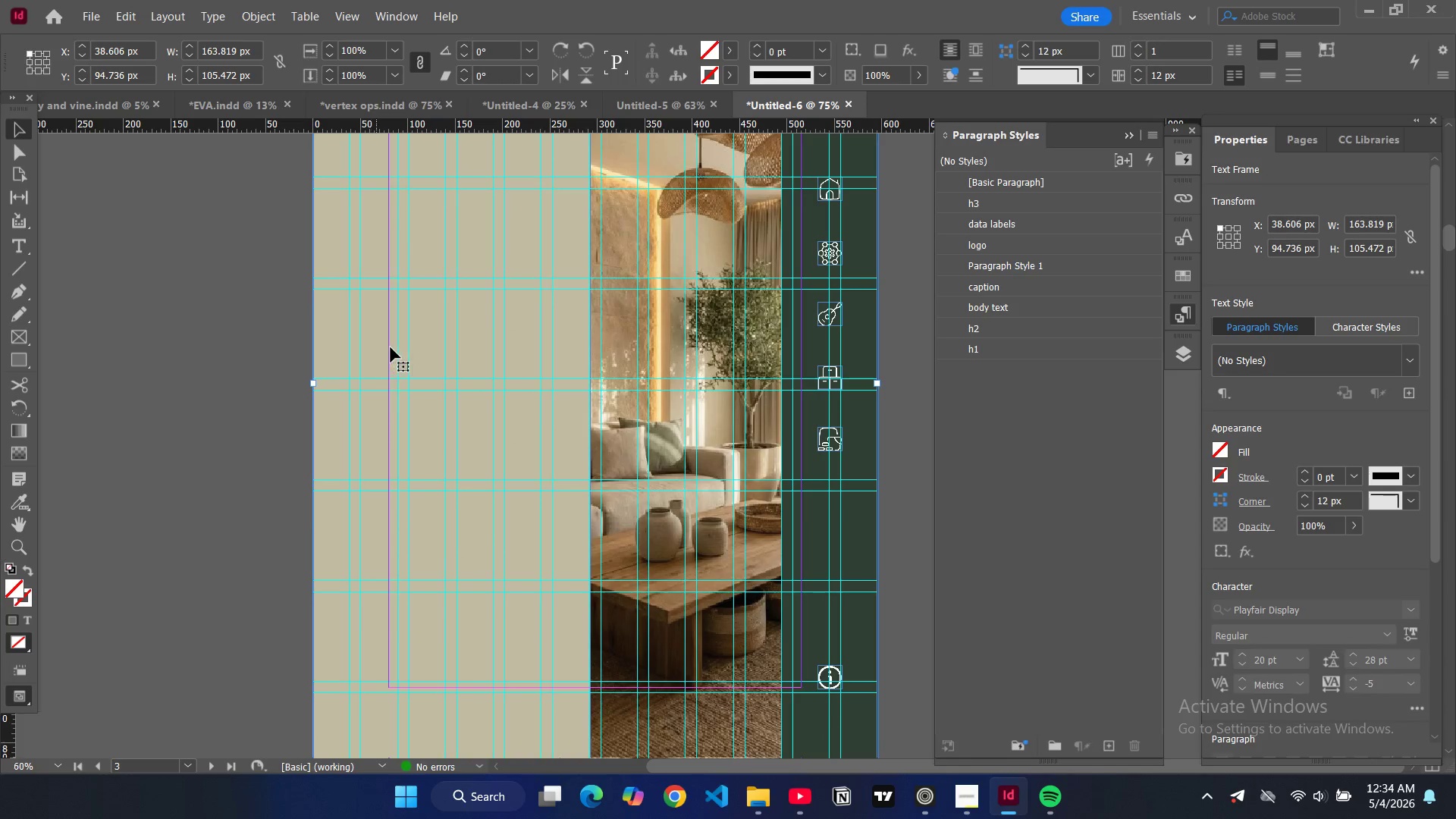 
key(Control+V)
 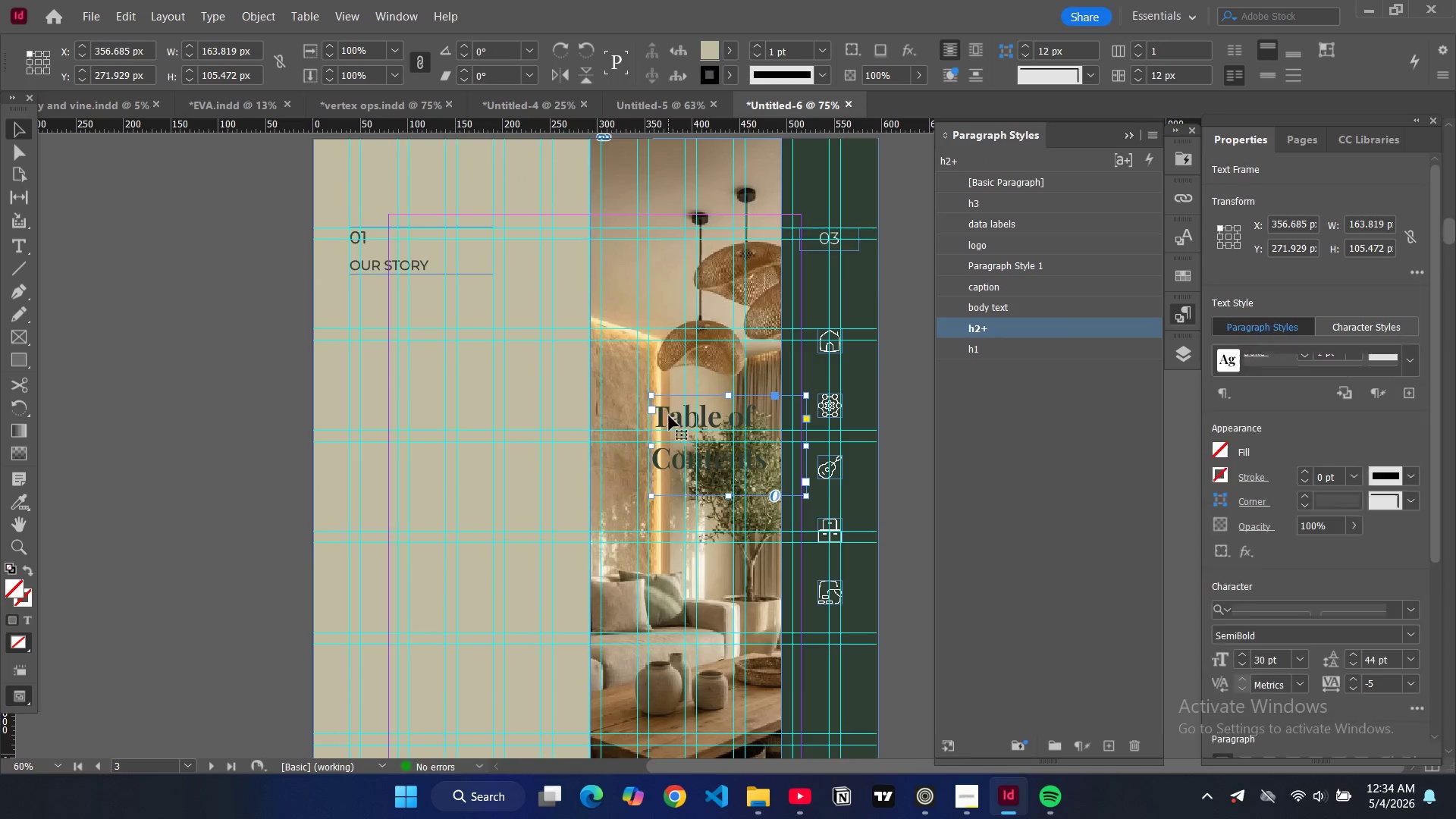 
scroll: coordinate [392, 345], scroll_direction: up, amount: 3.0
 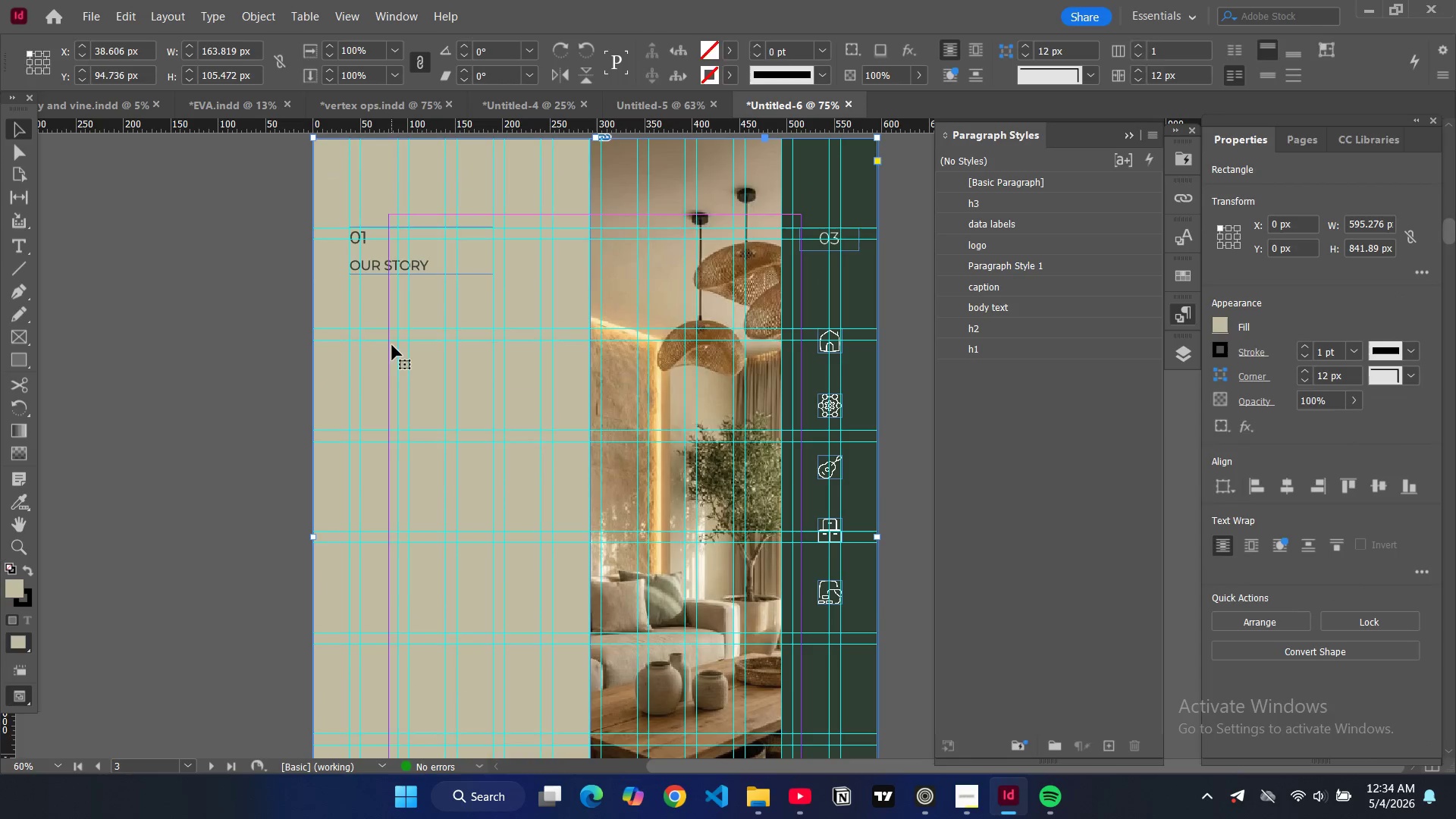 
left_click_drag(start_coordinate=[669, 416], to_coordinate=[366, 323])
 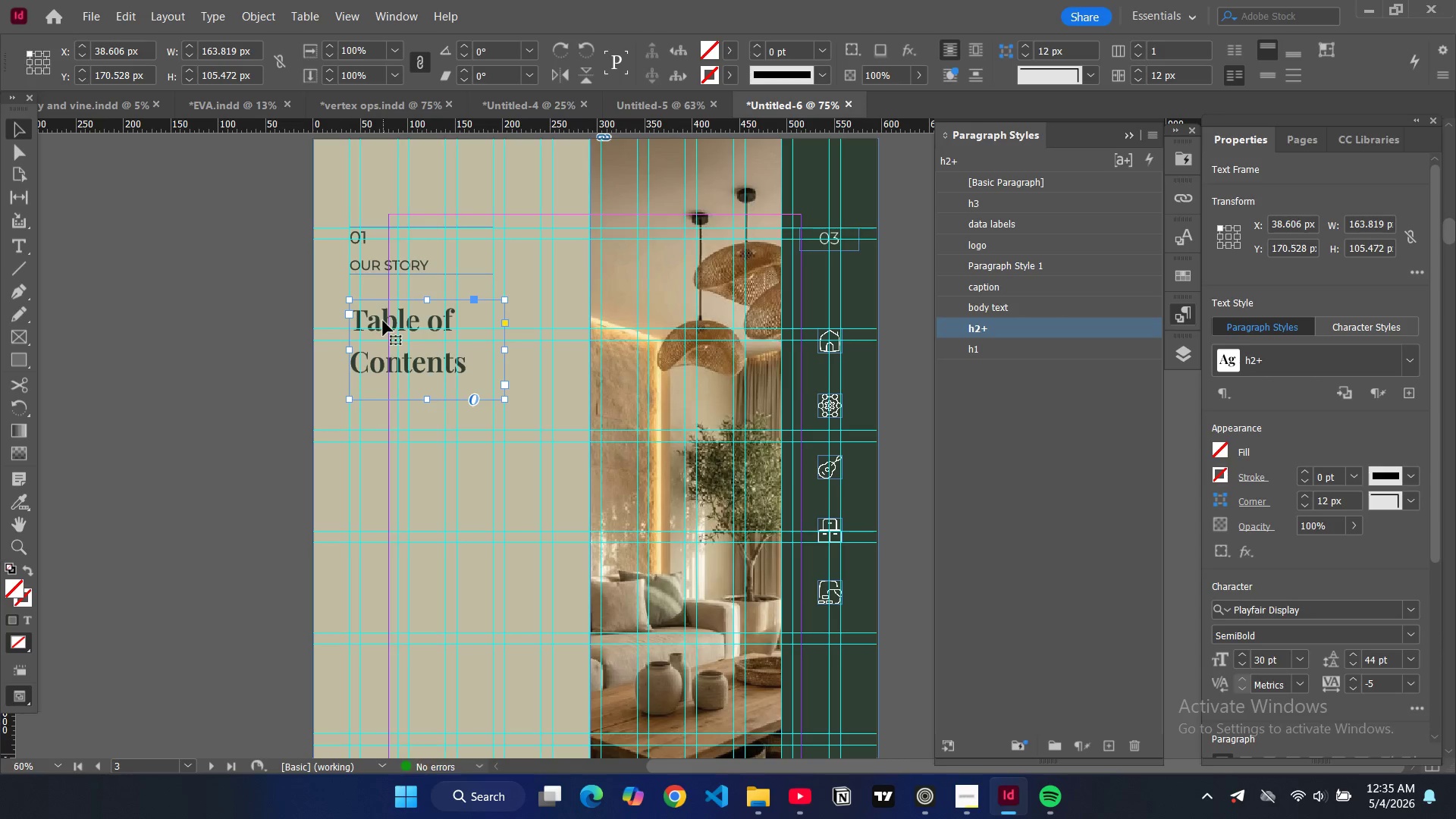 
double_click([383, 321])
 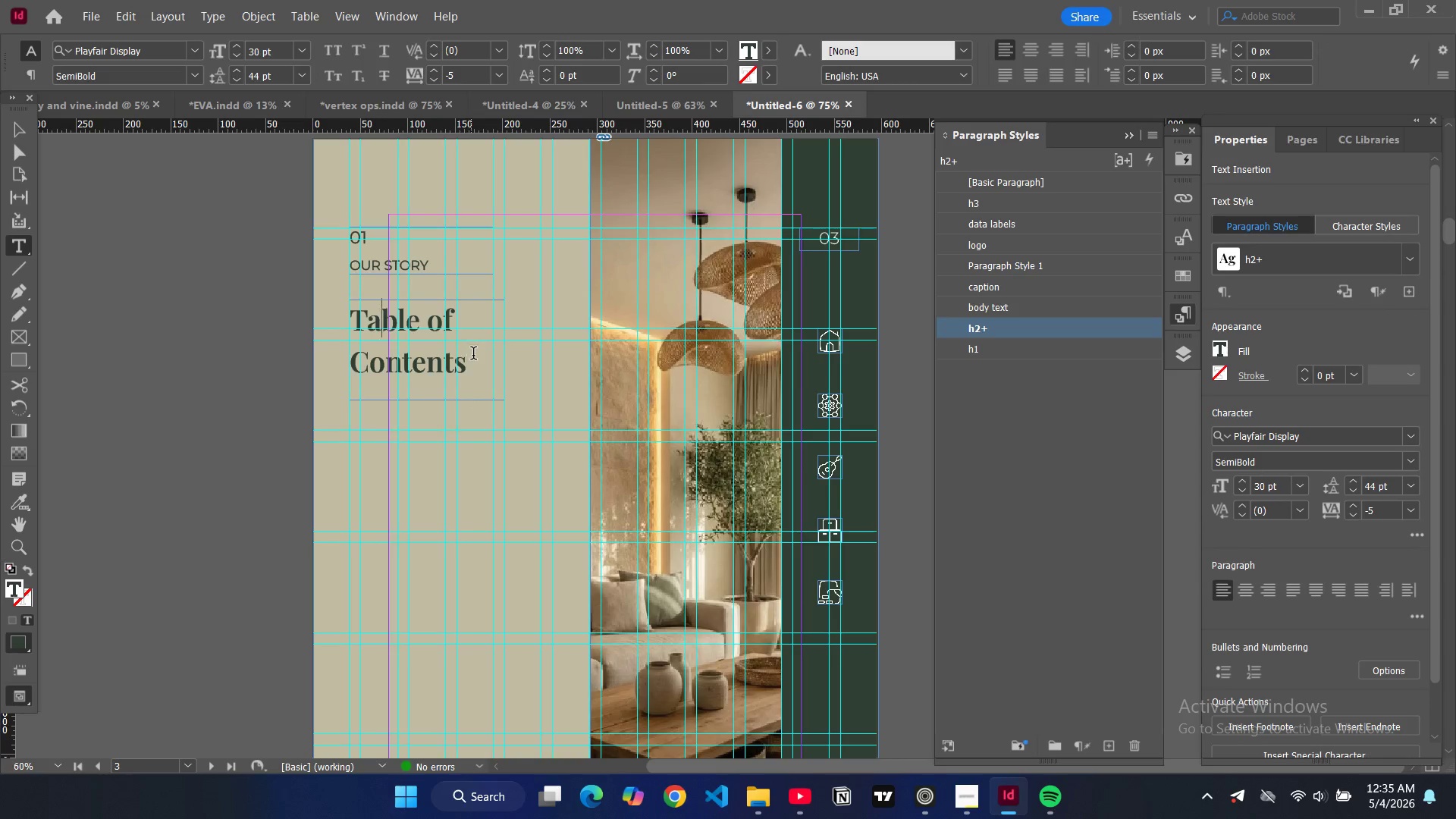 
left_click_drag(start_coordinate=[472, 357], to_coordinate=[350, 319])
 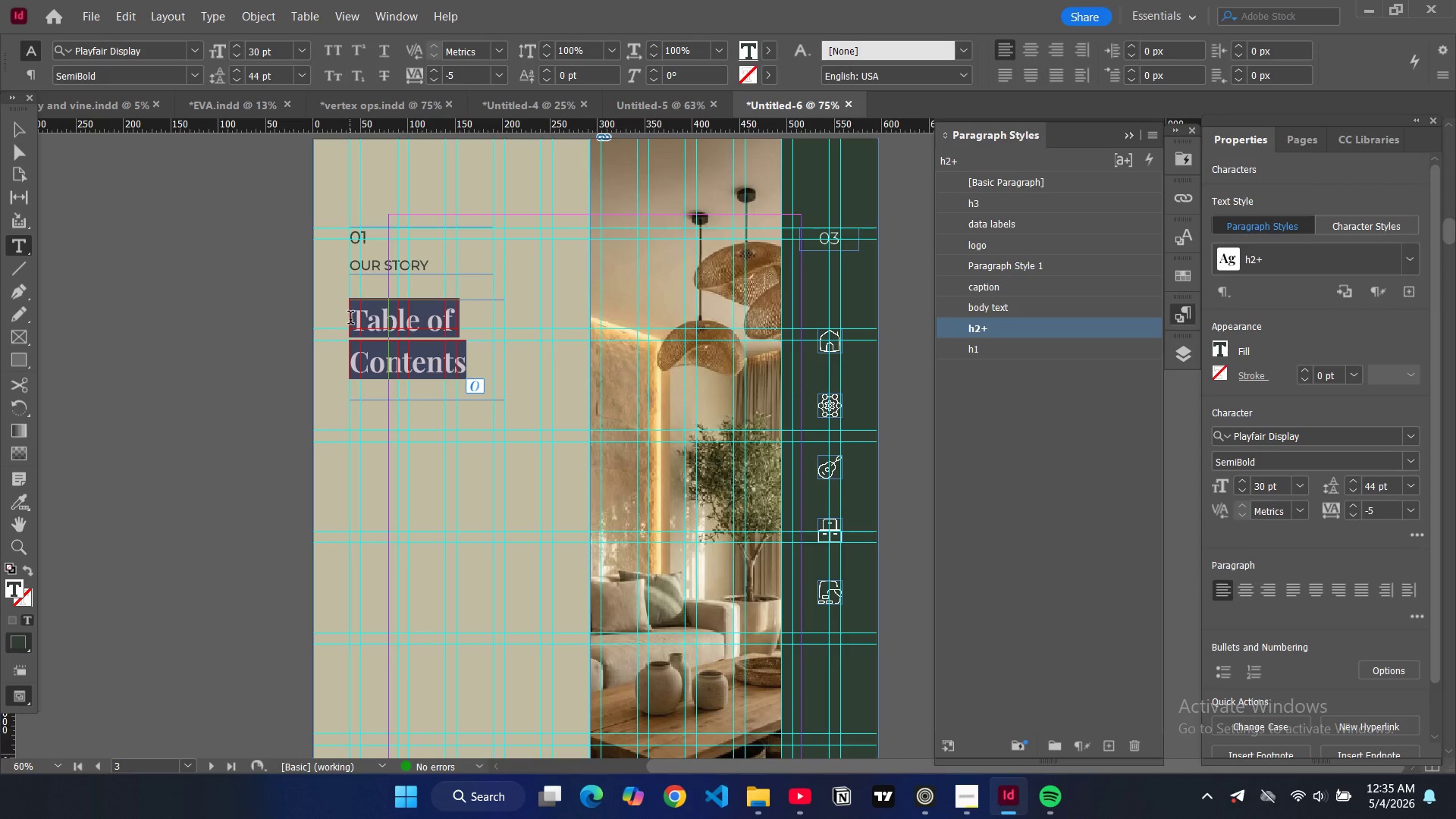 
type(Giving)
 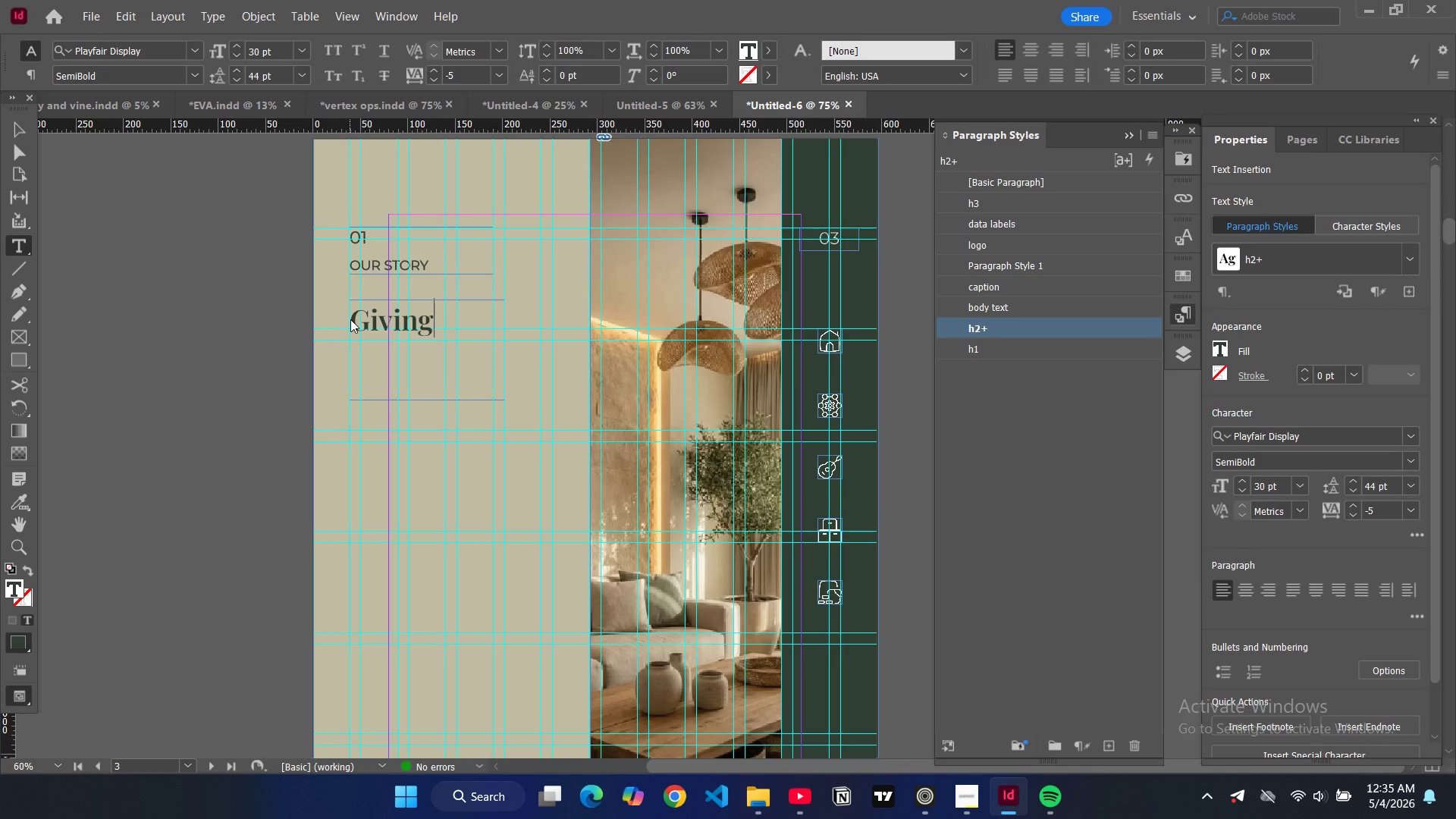 
key(Enter)
 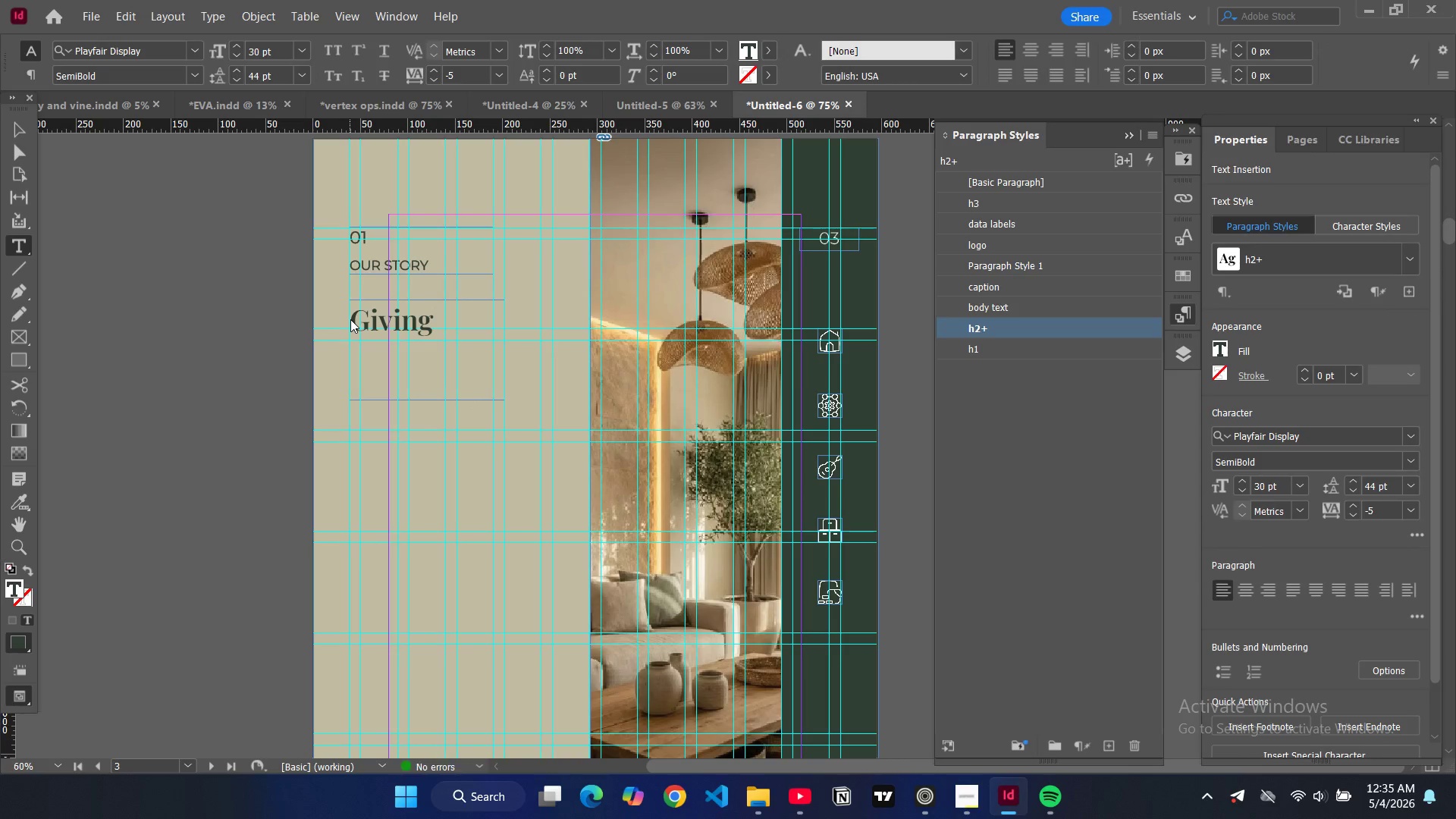 
type(Discarded Linens)
 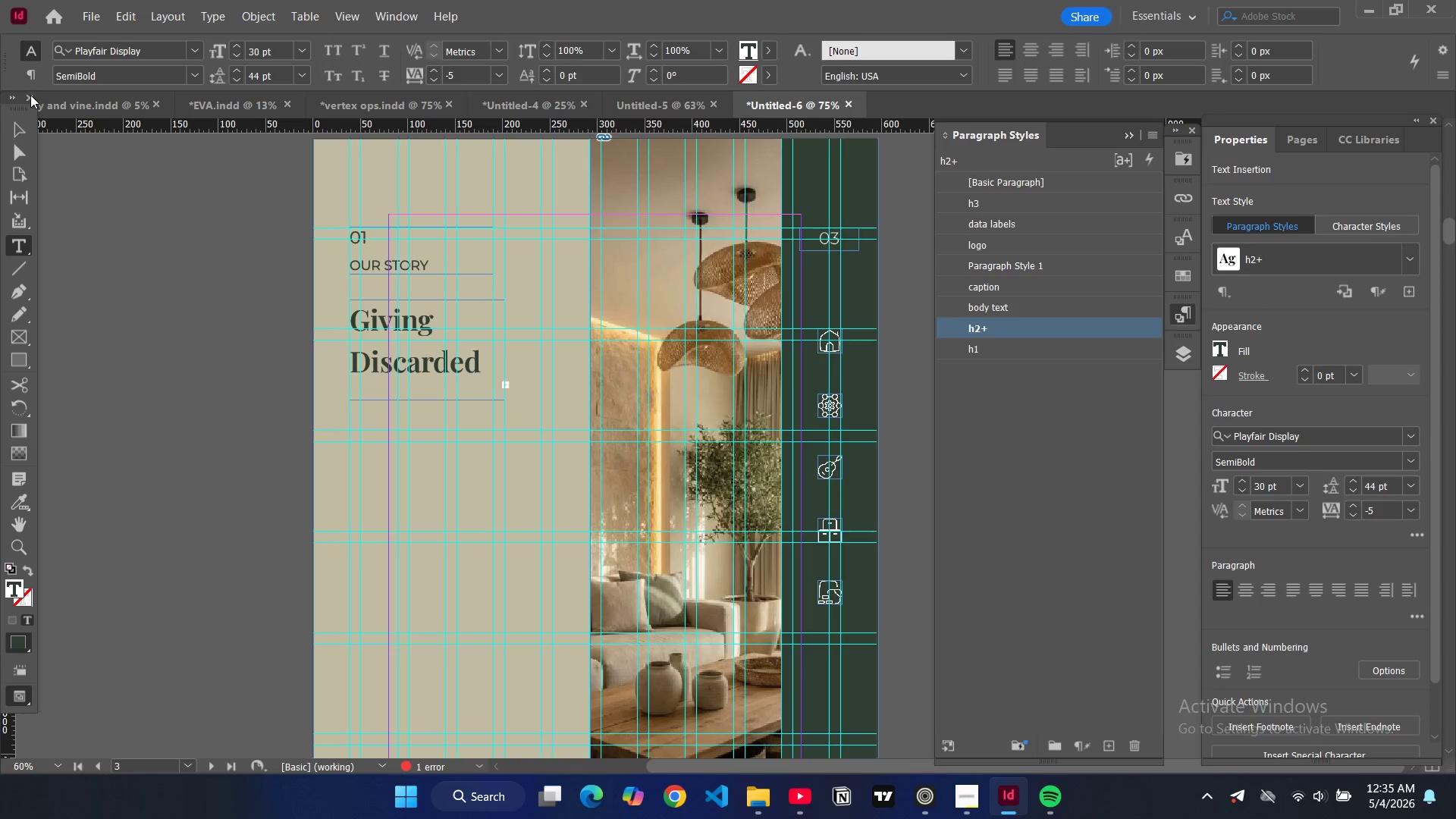 
left_click([19, 140])
 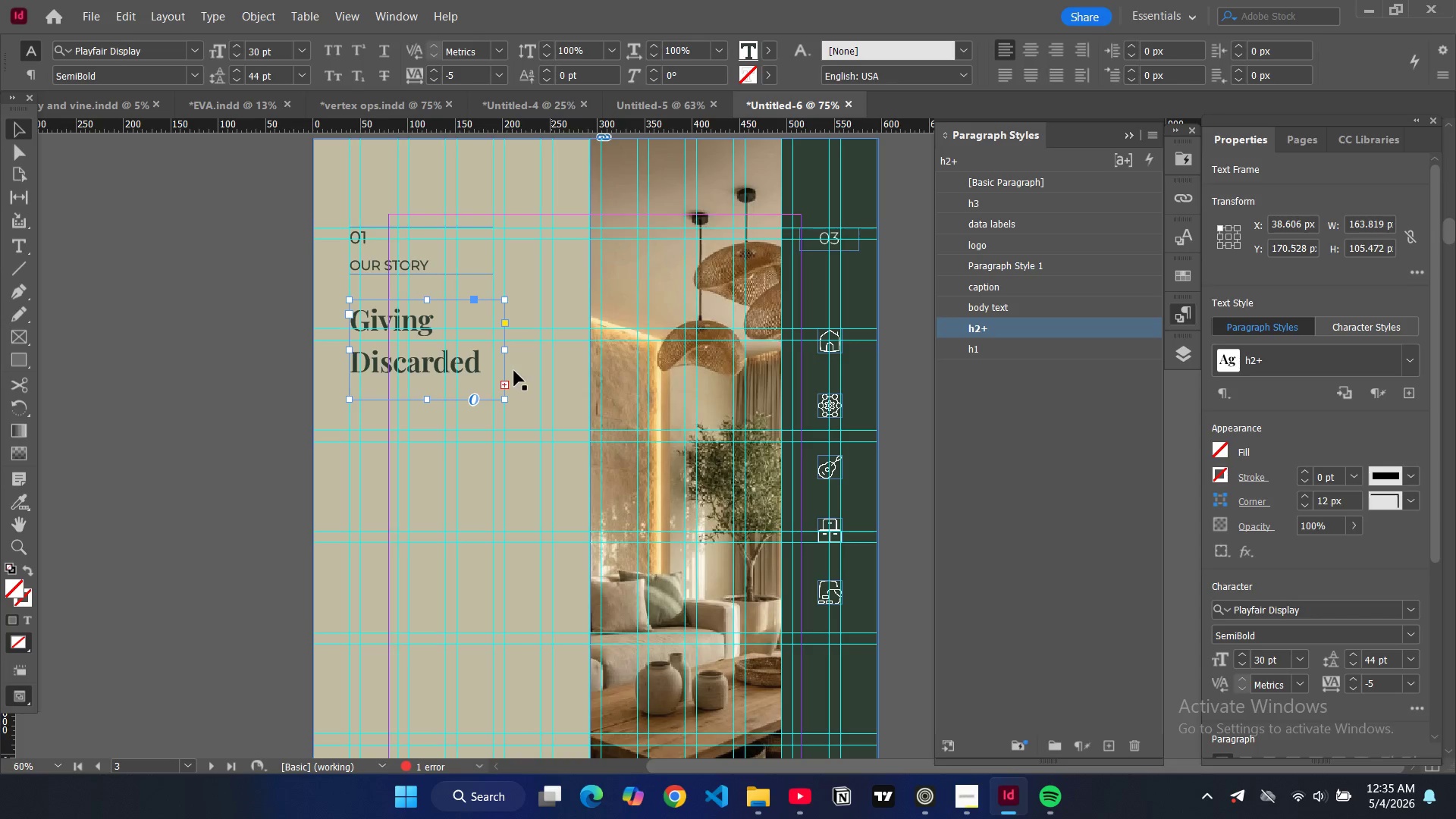 
left_click_drag(start_coordinate=[507, 350], to_coordinate=[555, 350])
 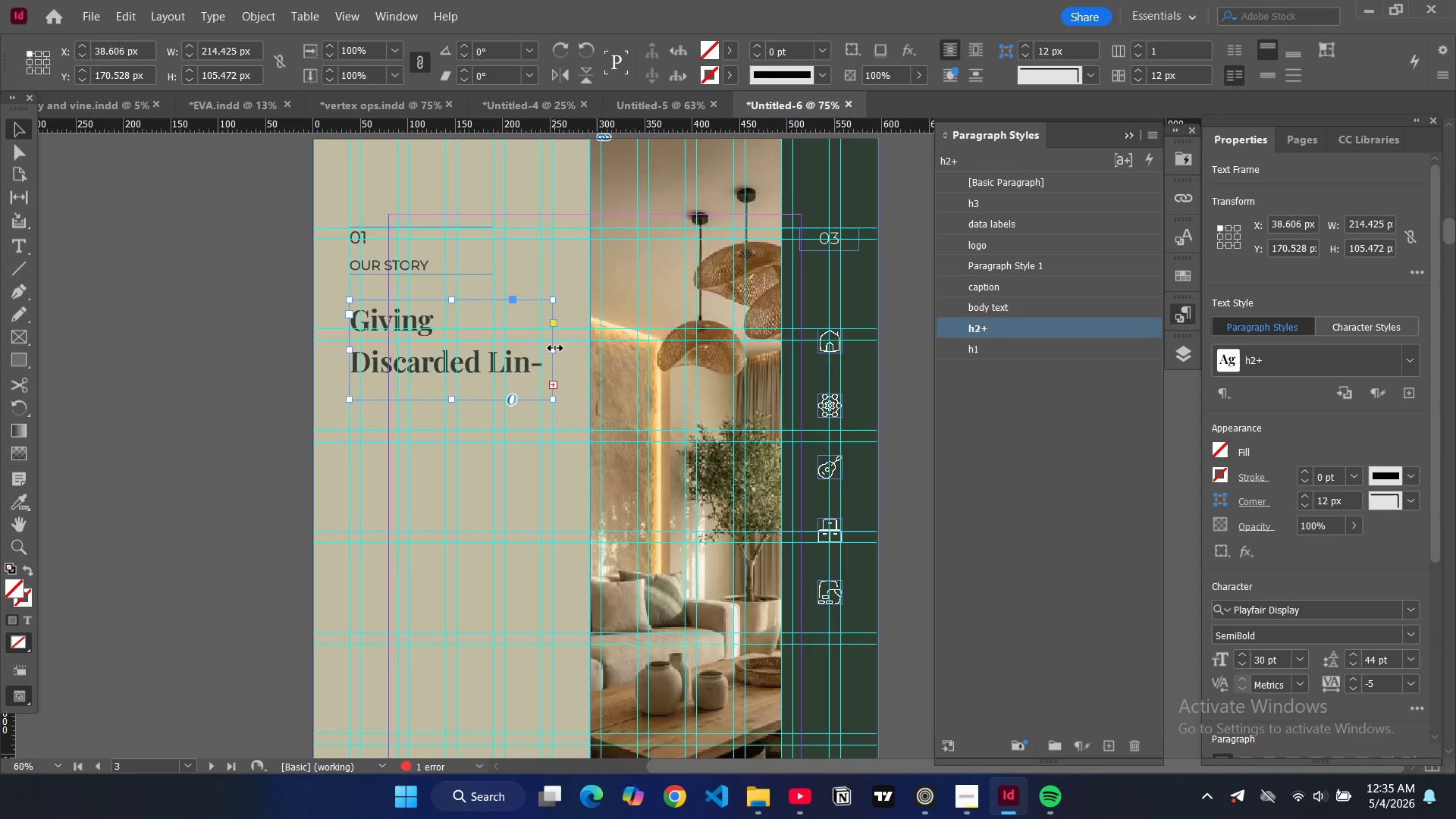 
left_click_drag(start_coordinate=[554, 349], to_coordinate=[590, 352])
 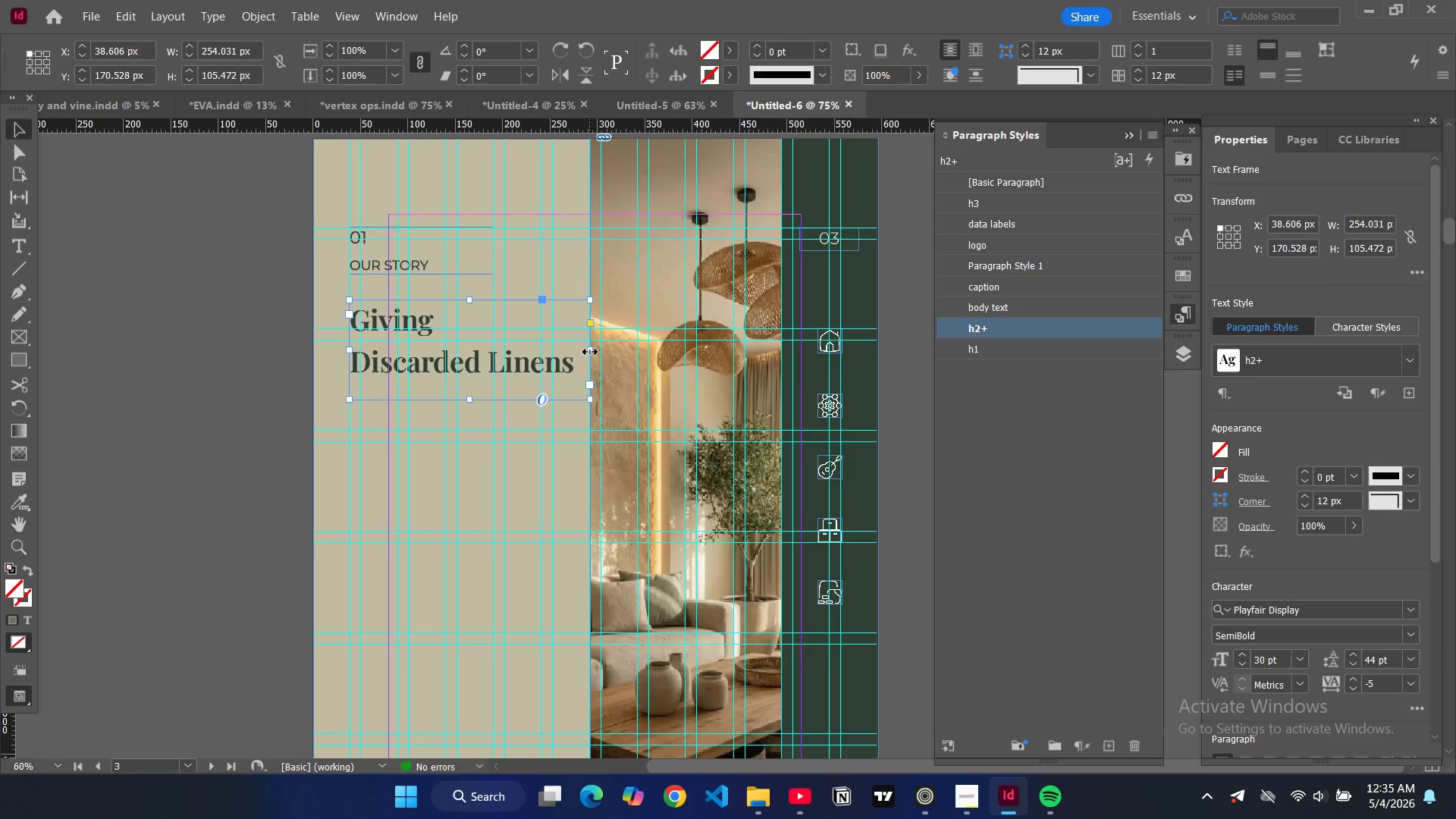 
left_click_drag(start_coordinate=[590, 352], to_coordinate=[573, 353])
 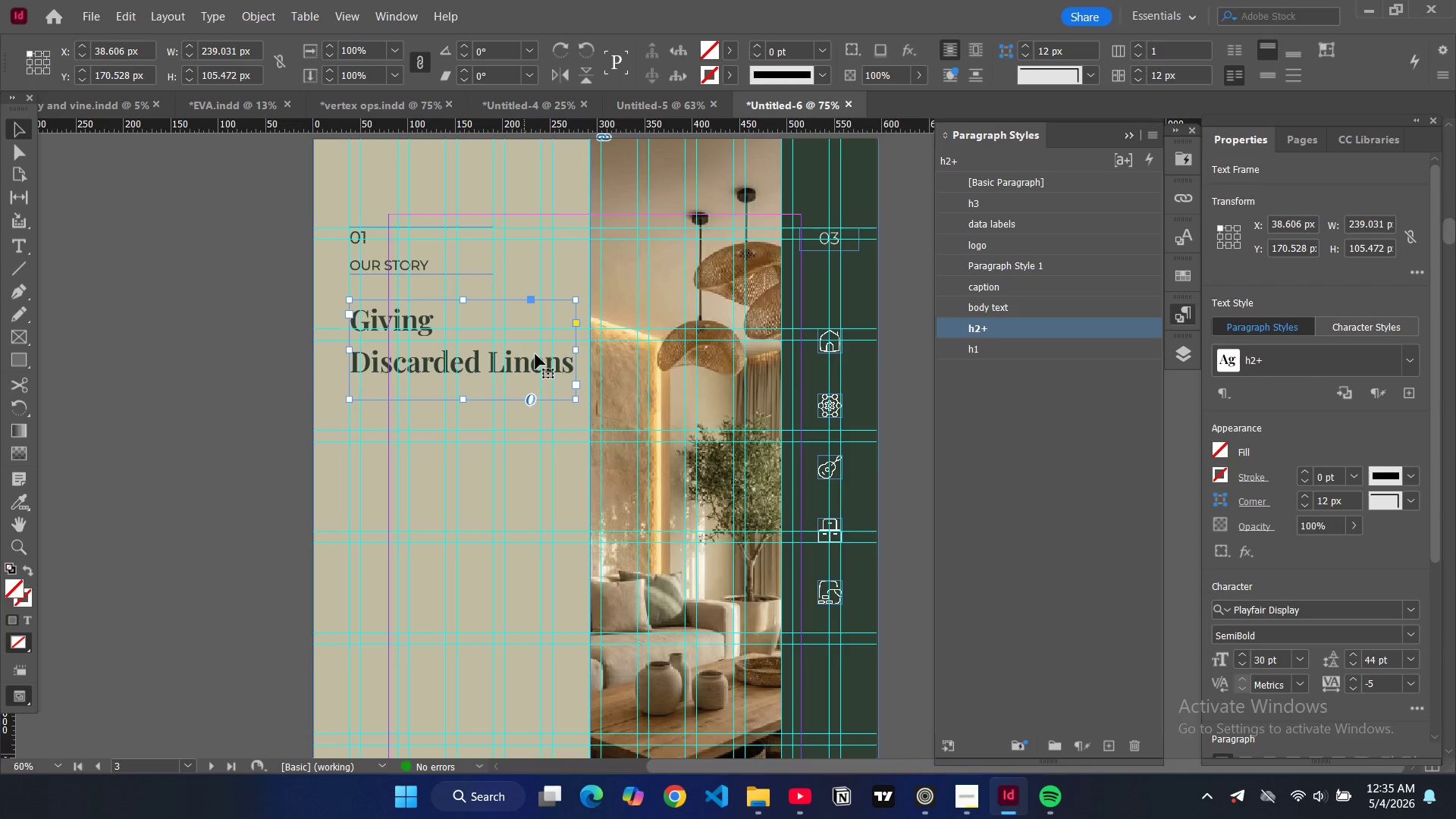 
wait(6.12)
 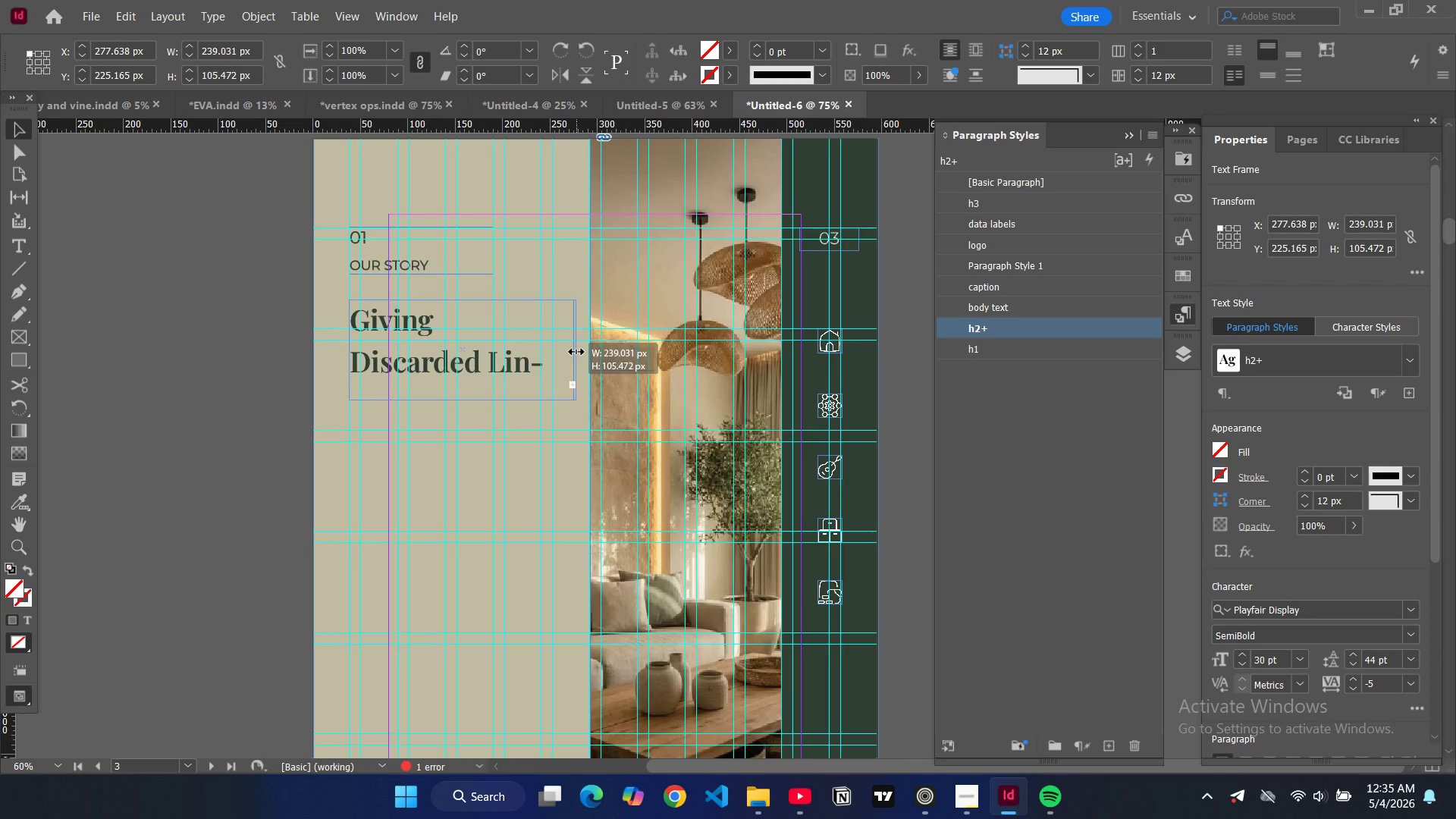 
double_click([570, 362])
 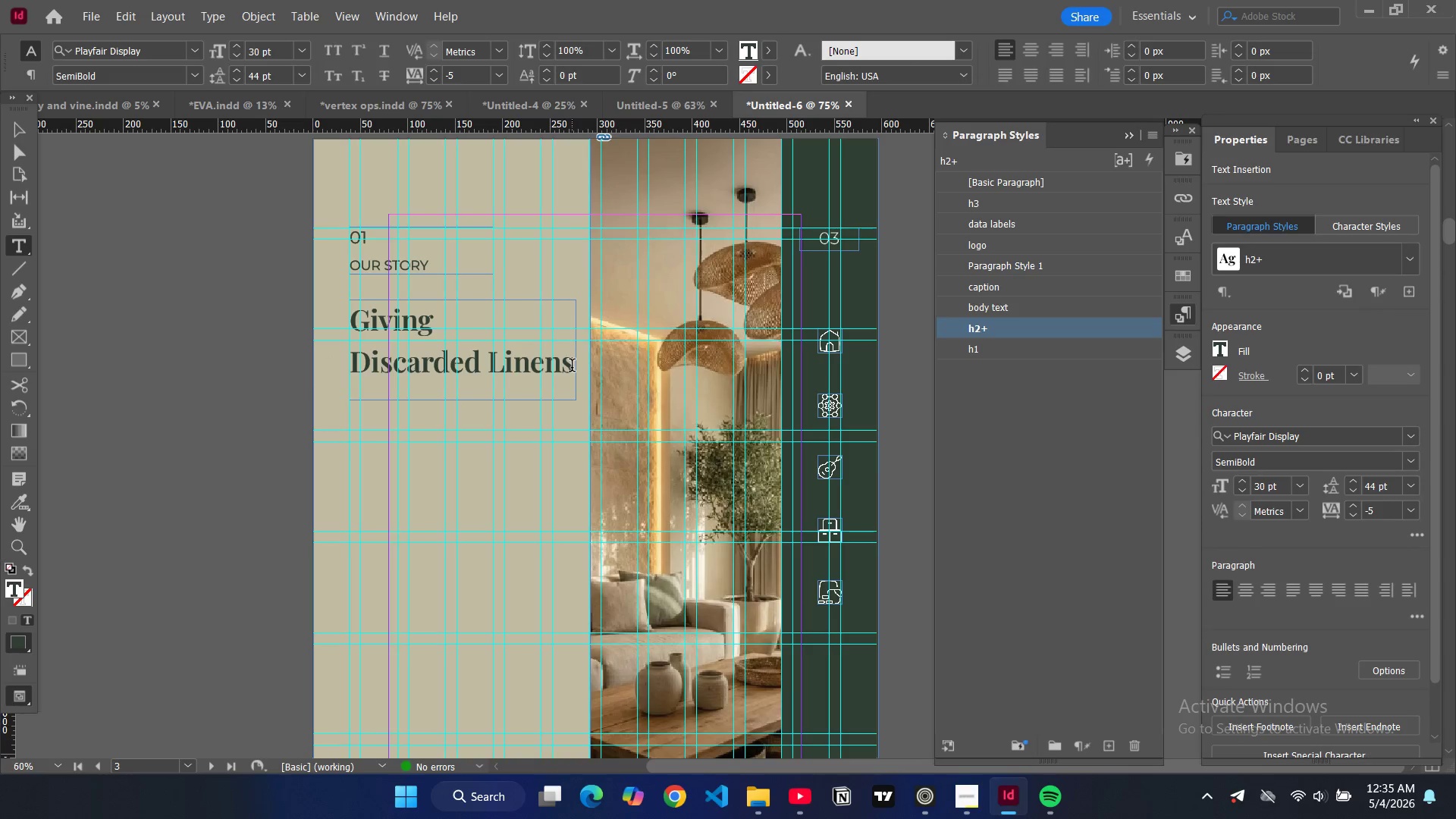 
key(Enter)
 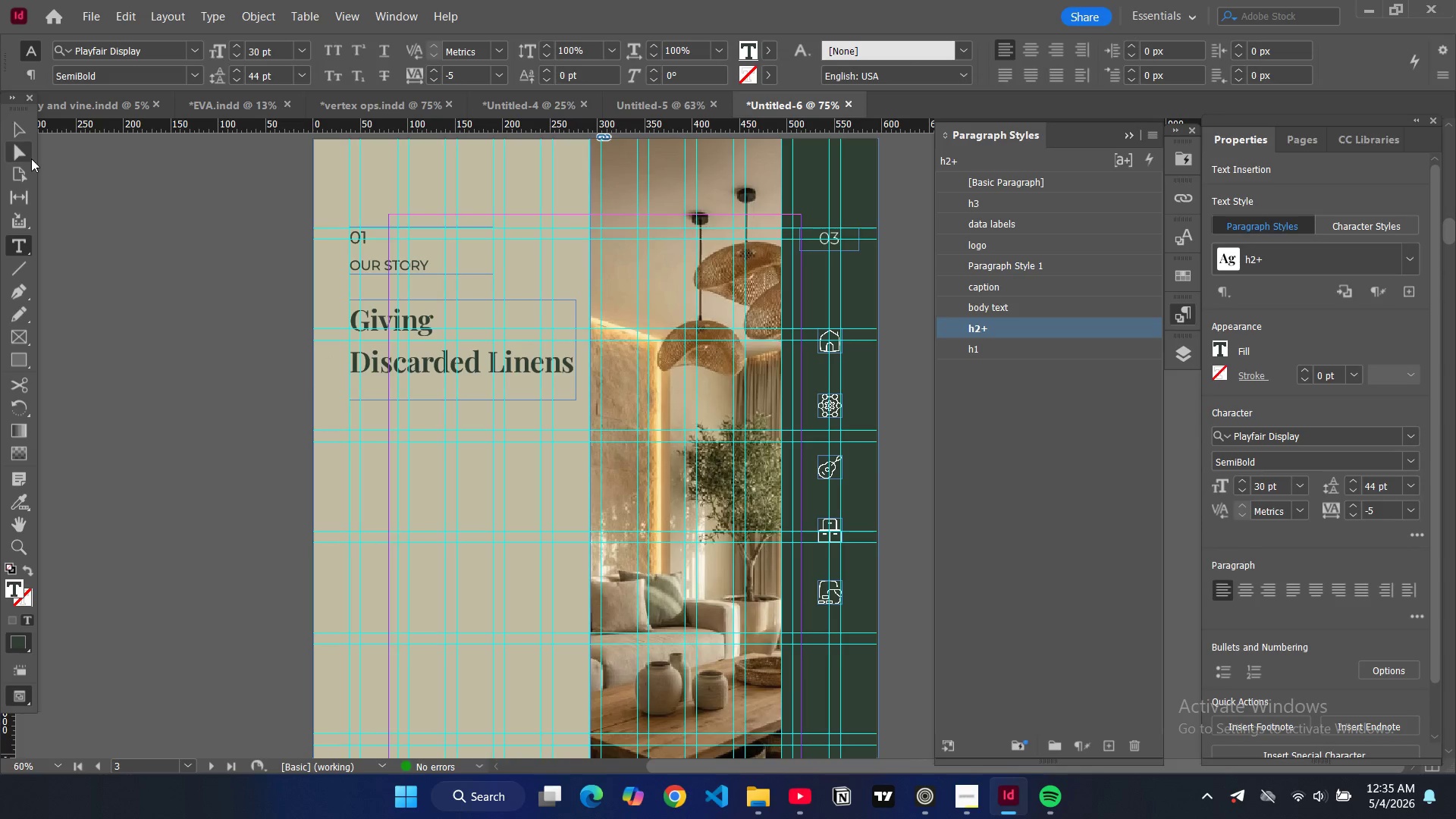 
left_click([26, 131])
 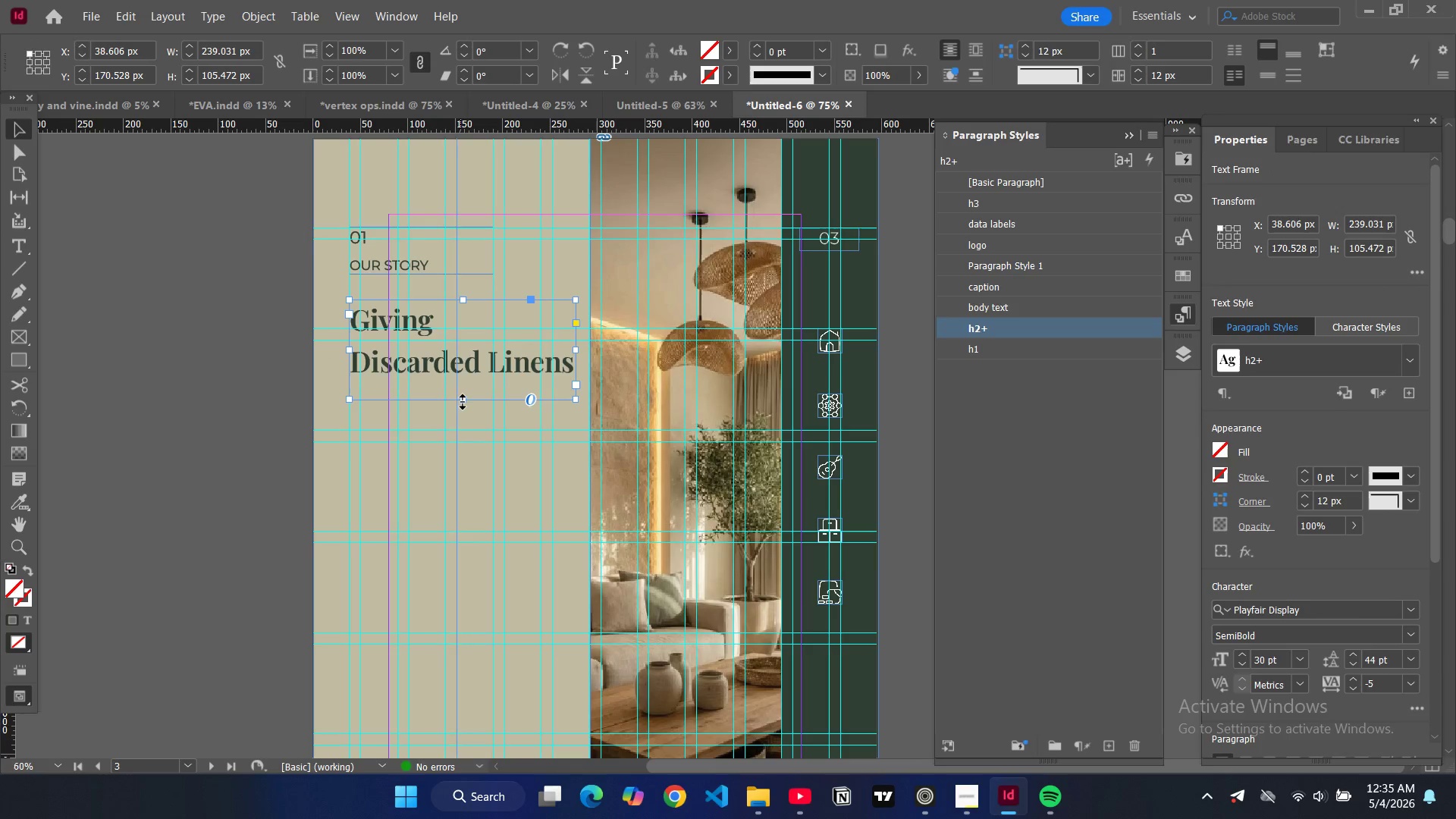 
left_click_drag(start_coordinate=[464, 400], to_coordinate=[470, 442])
 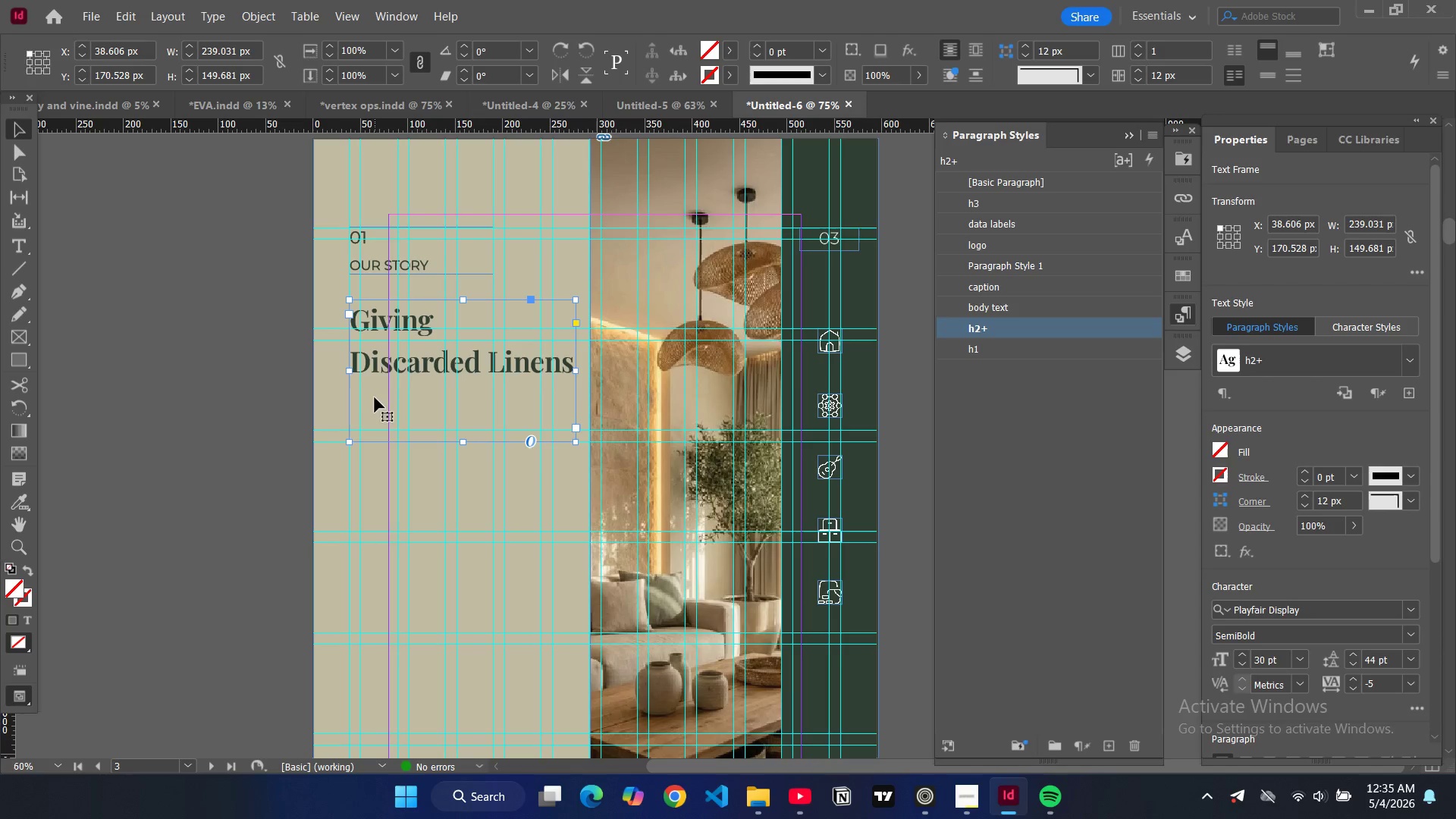 
double_click([375, 397])
 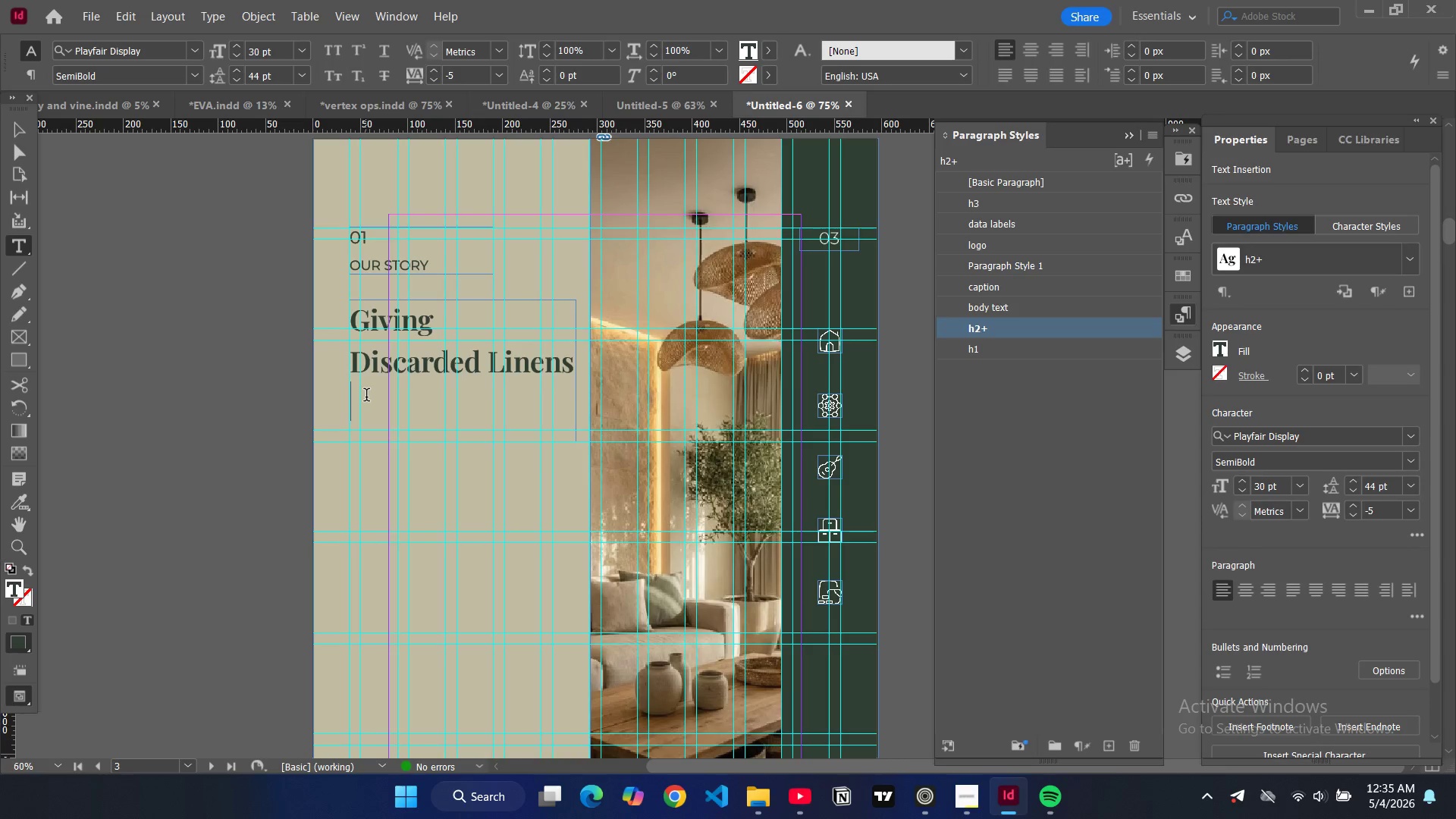 
type(A Second Thread.)
 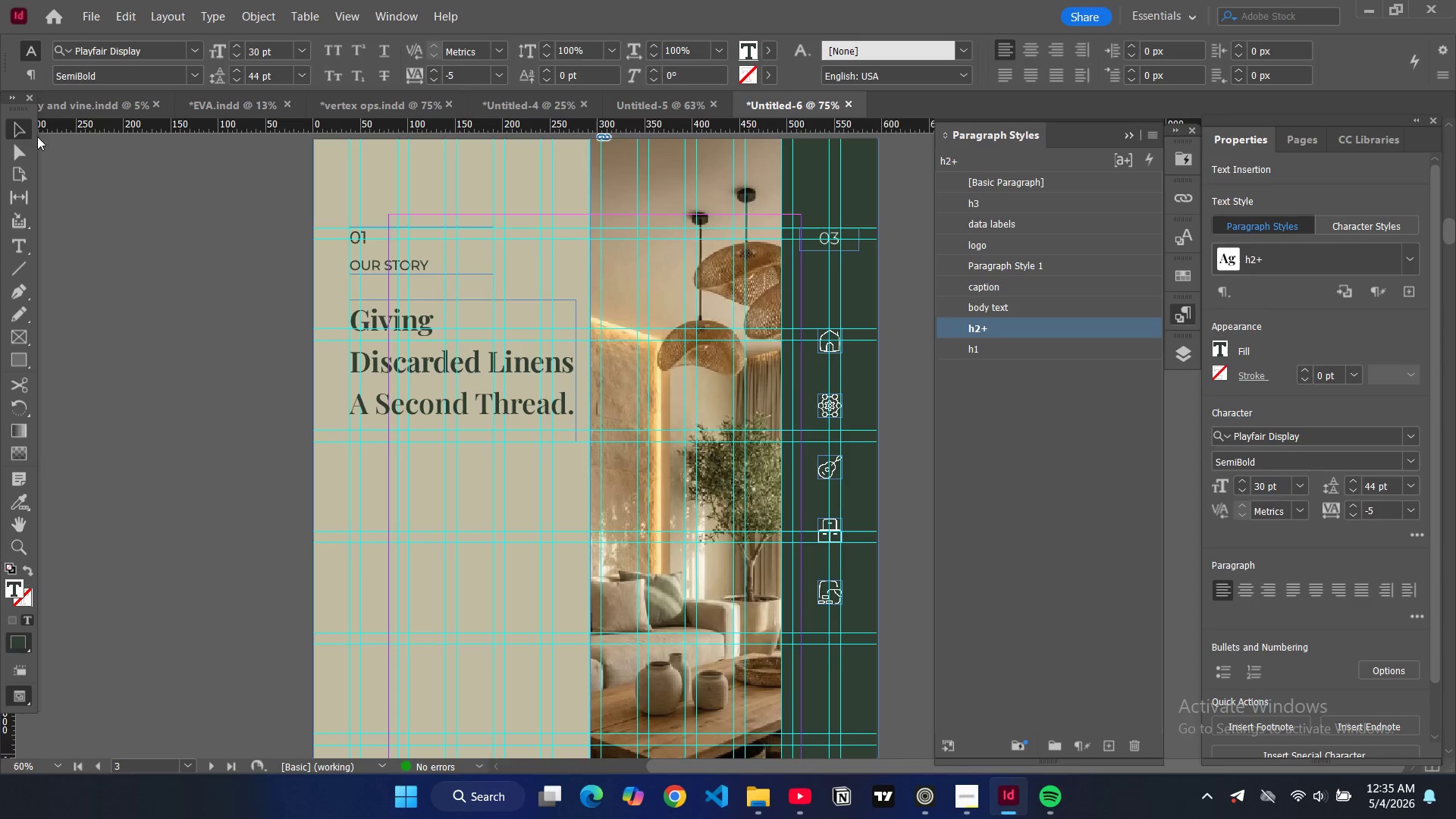 
left_click([193, 180])
 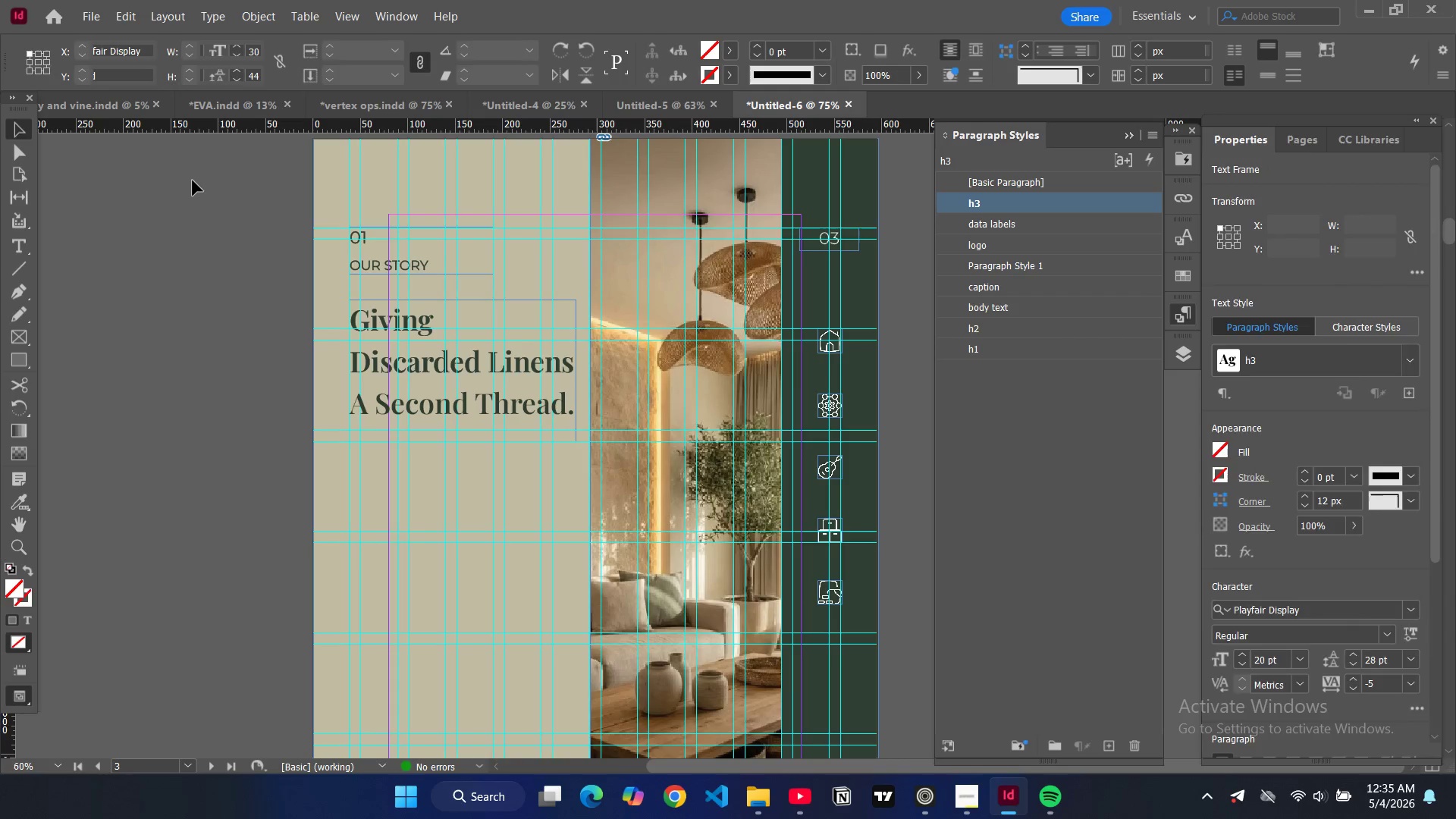 
key(W)
 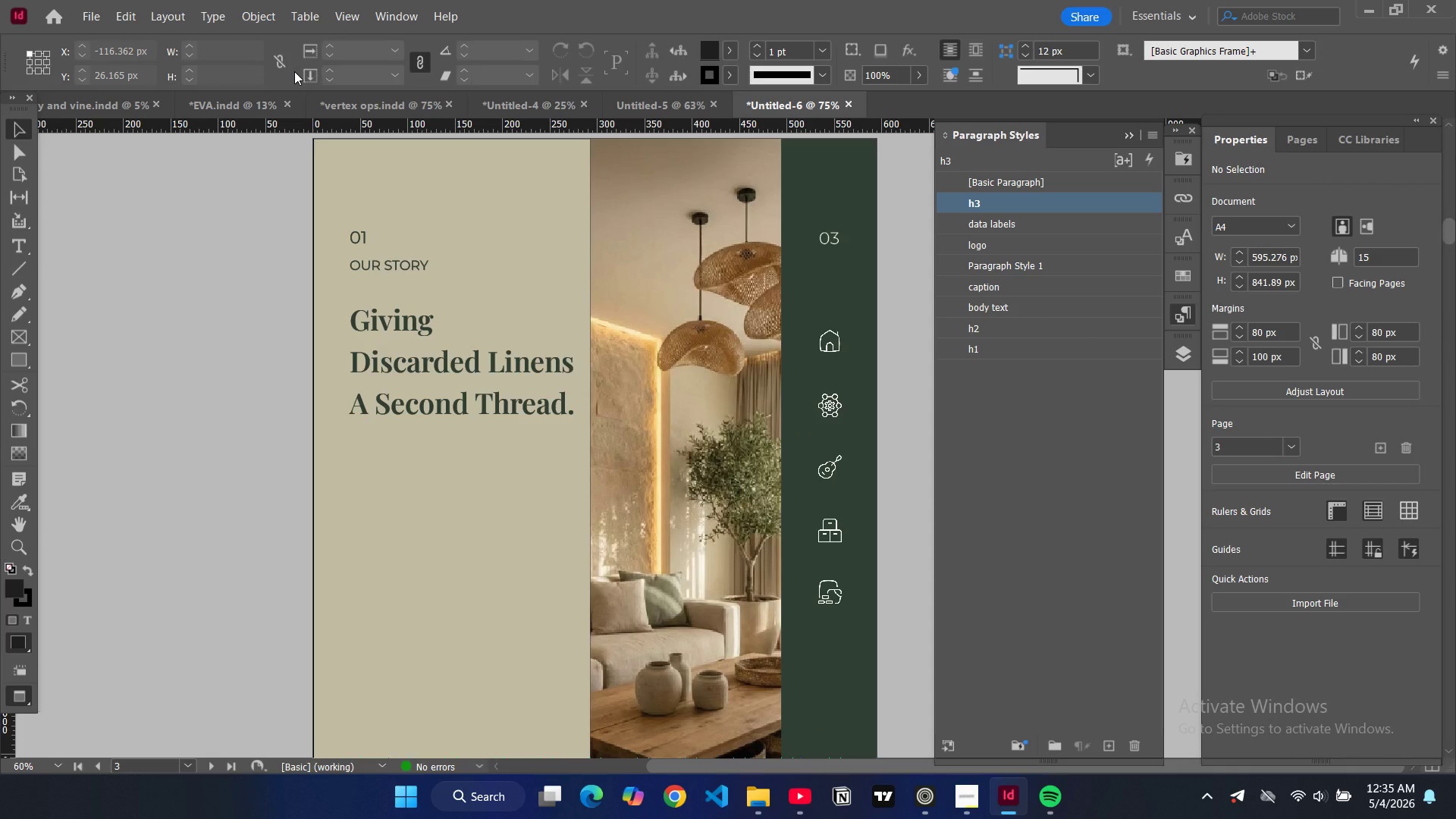 
key(W)
 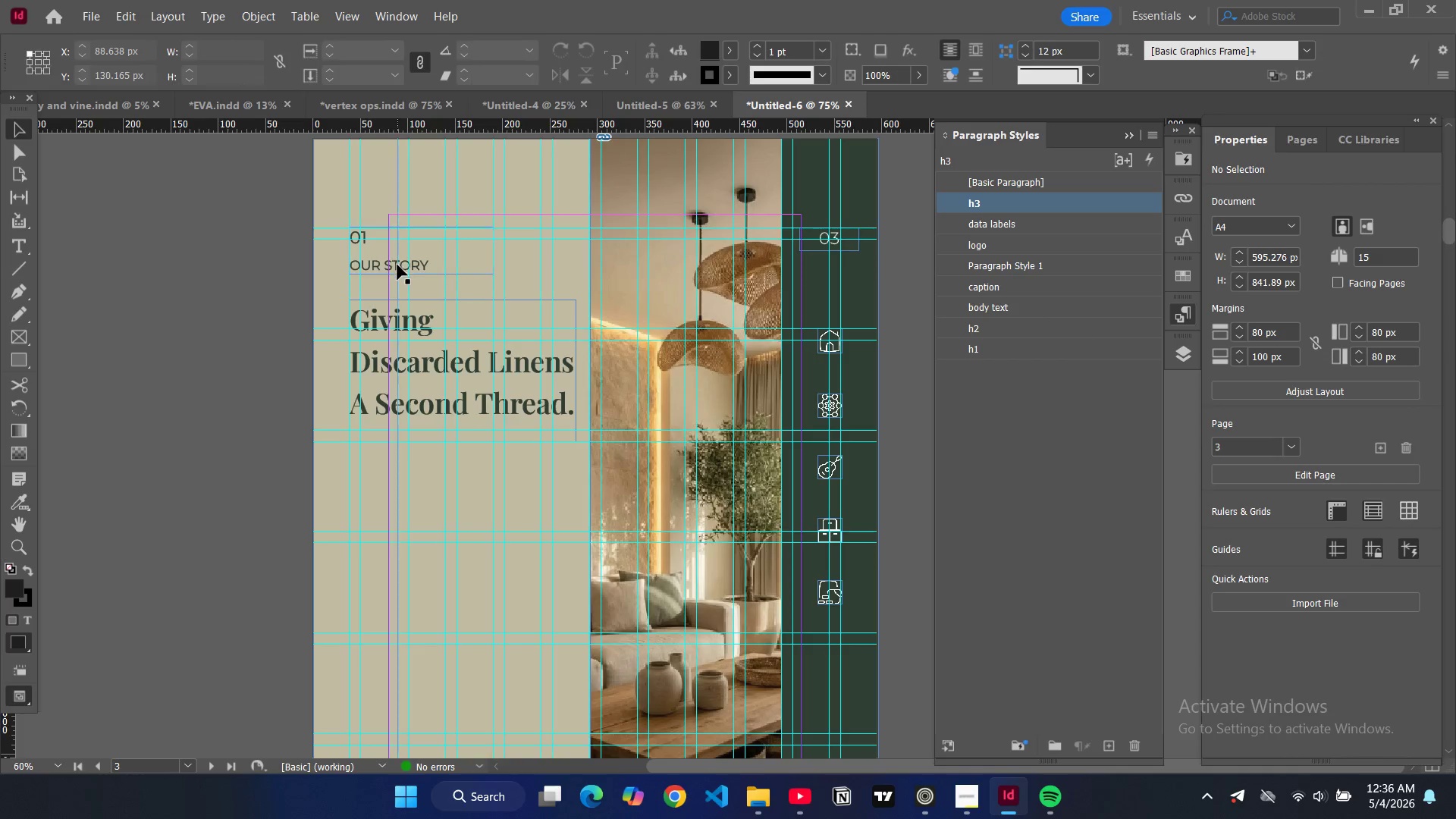 
scroll: coordinate [441, 242], scroll_direction: up, amount: 13.0
 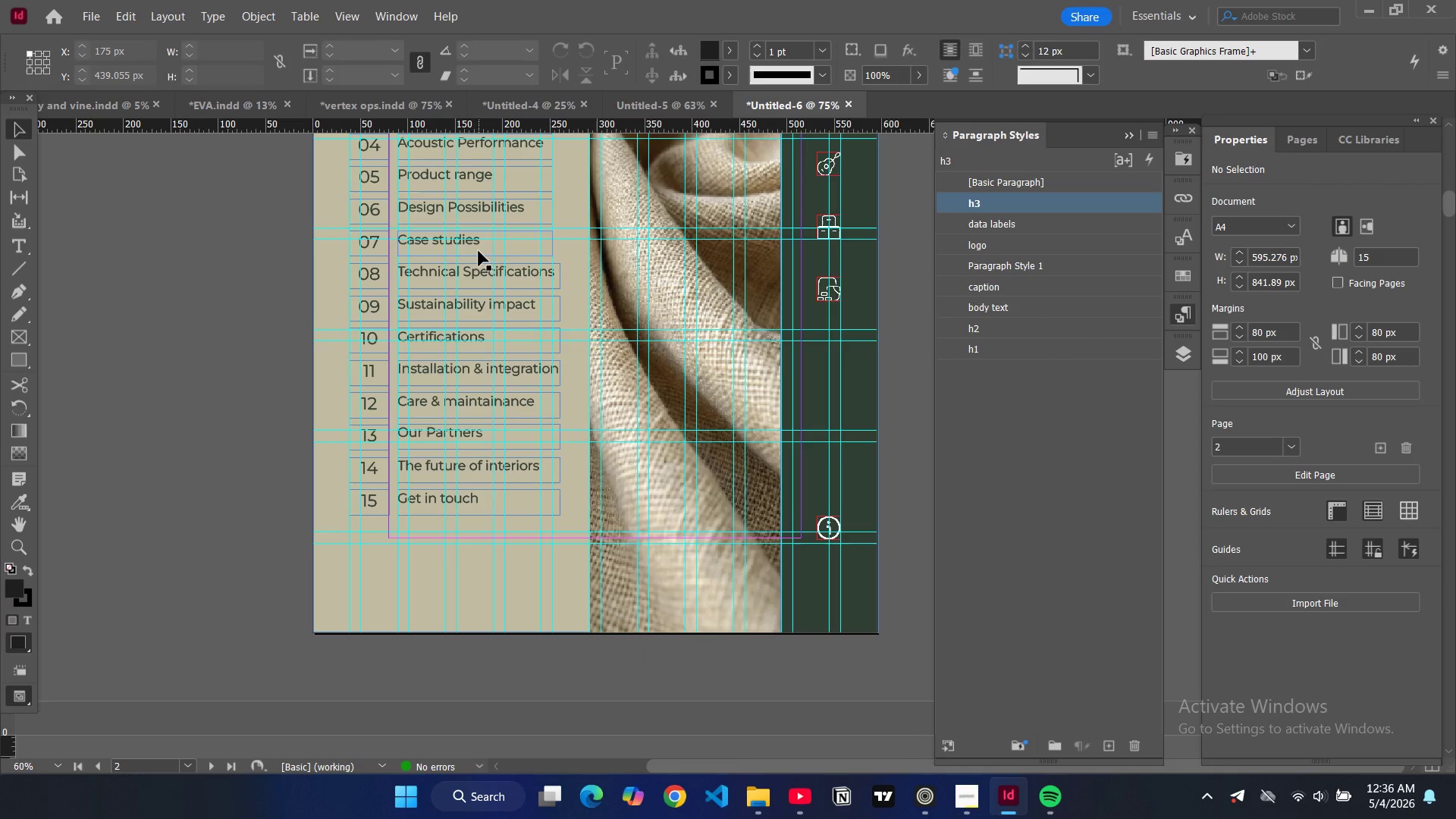 
left_click([479, 251])
 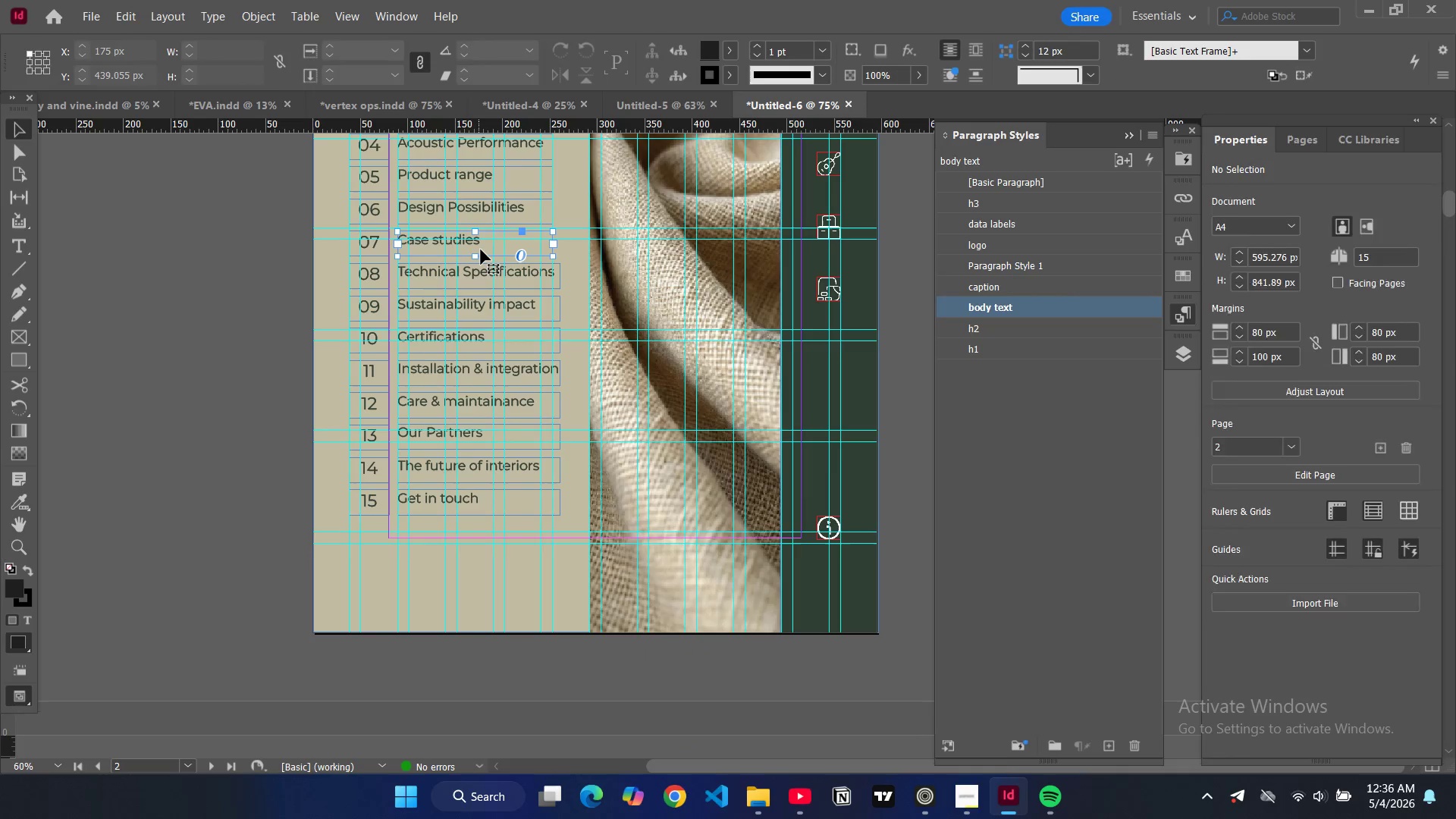 
key(Control+C)
 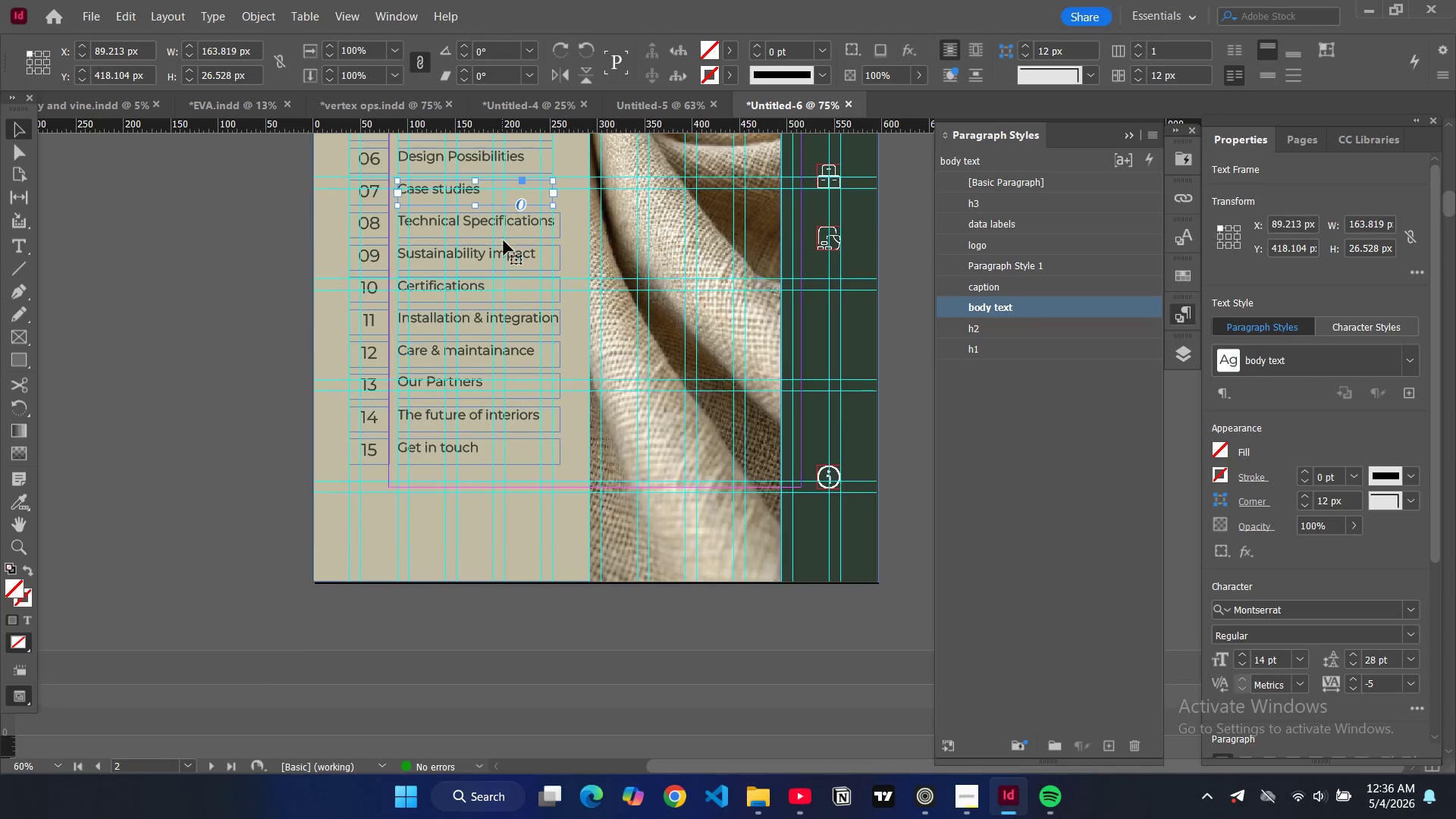 
scroll: coordinate [520, 247], scroll_direction: down, amount: 18.0
 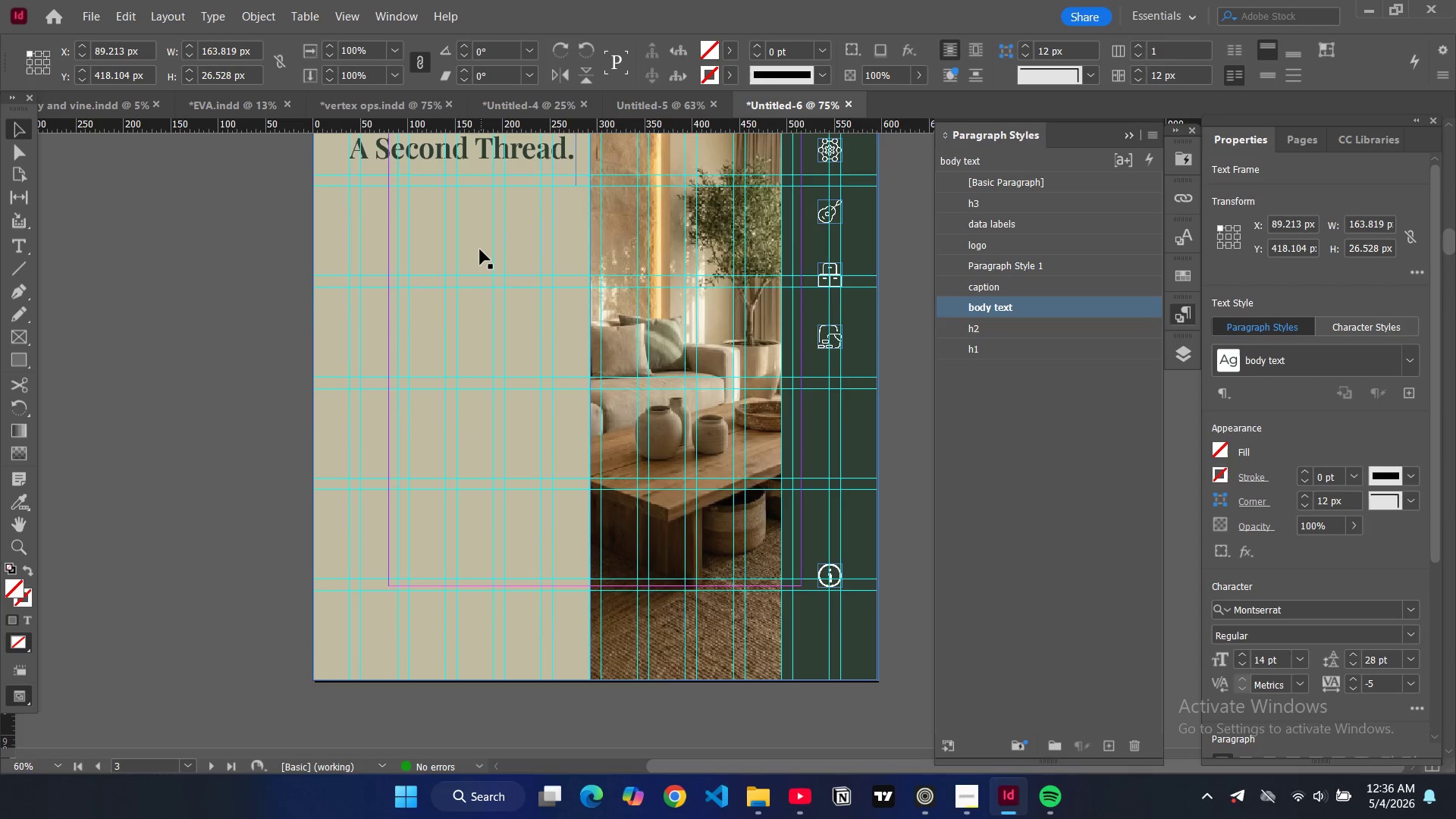 
left_click([479, 249])
 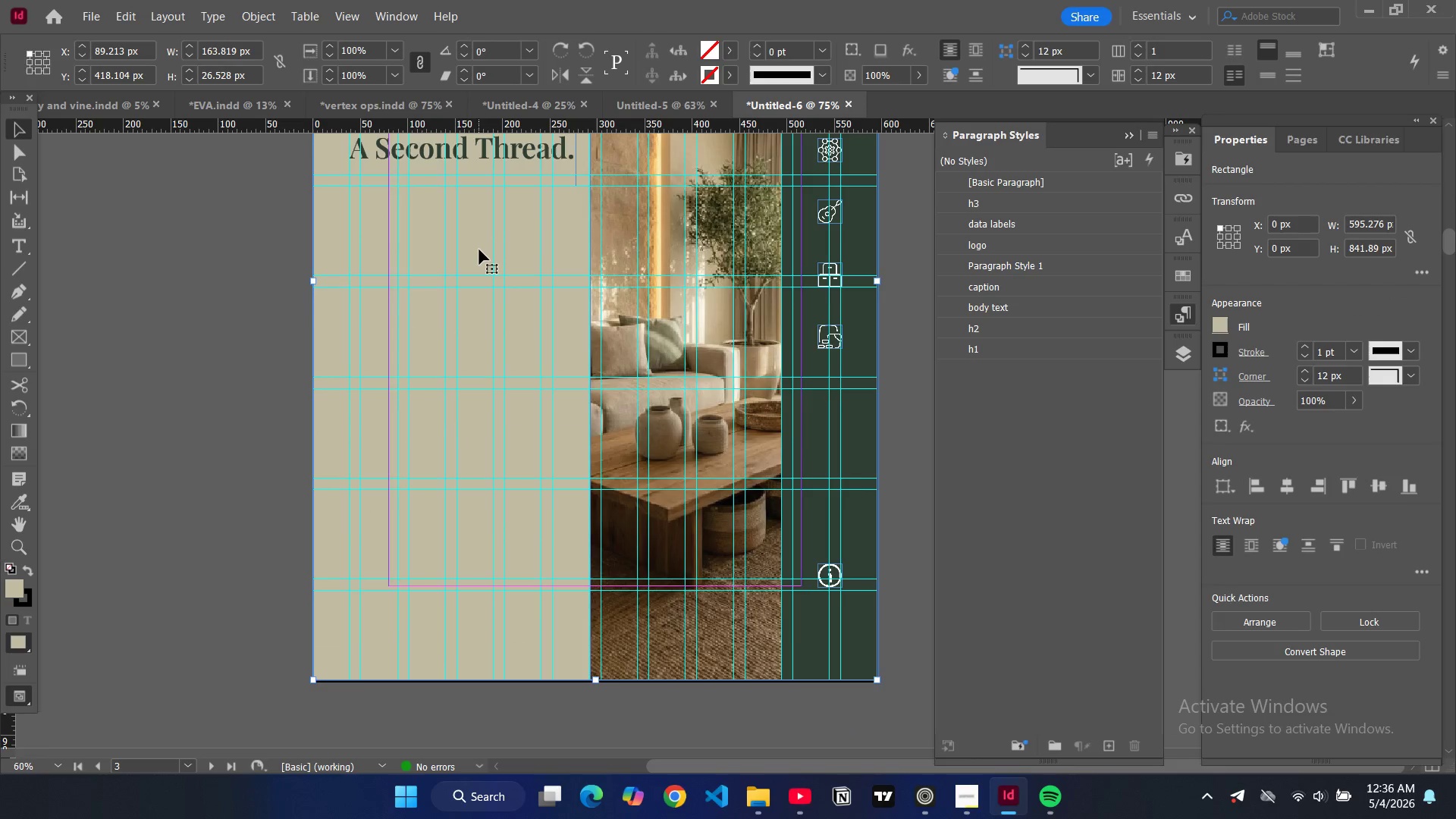 
key(Control+V)
 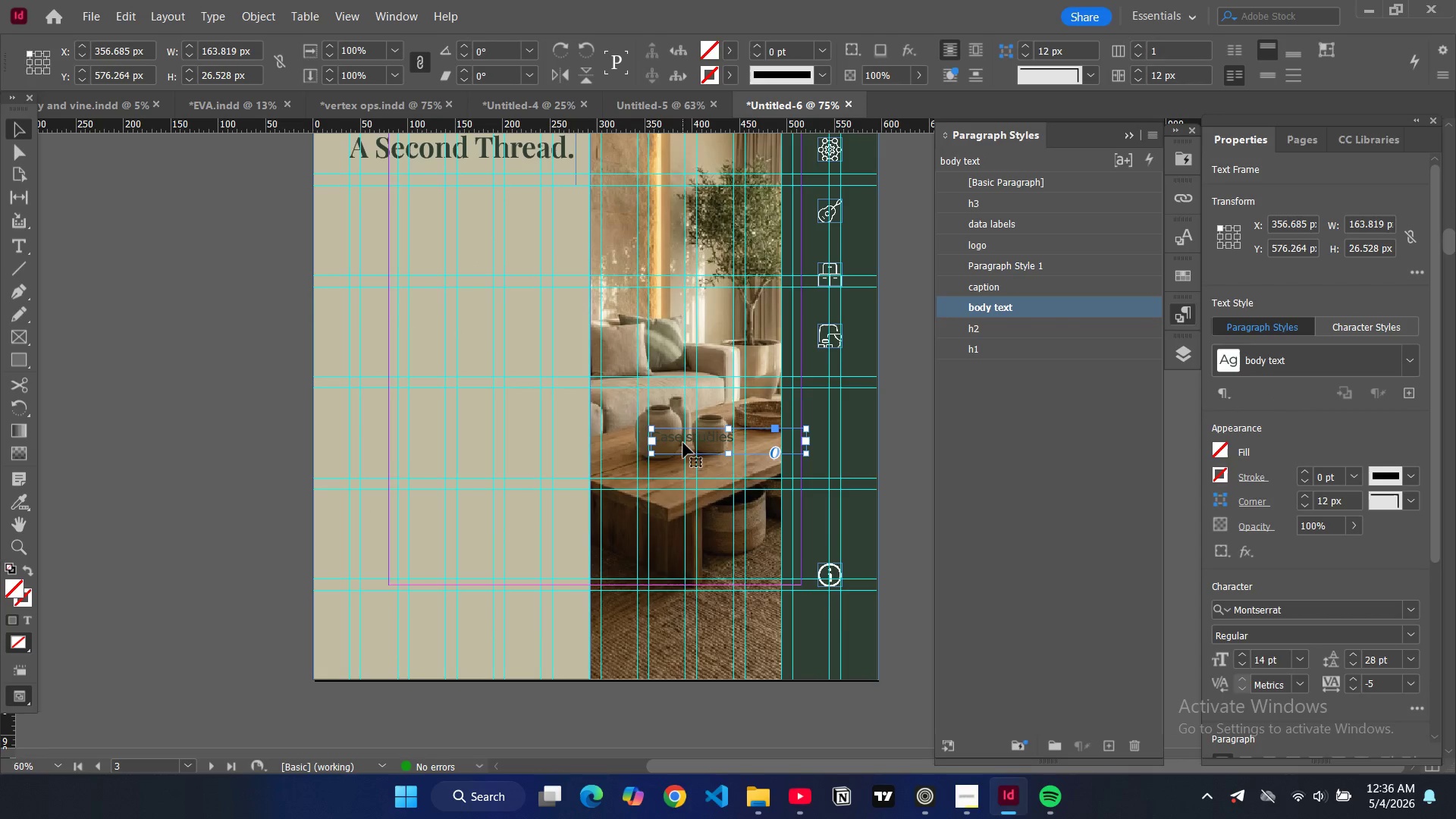 
left_click_drag(start_coordinate=[683, 443], to_coordinate=[382, 201])
 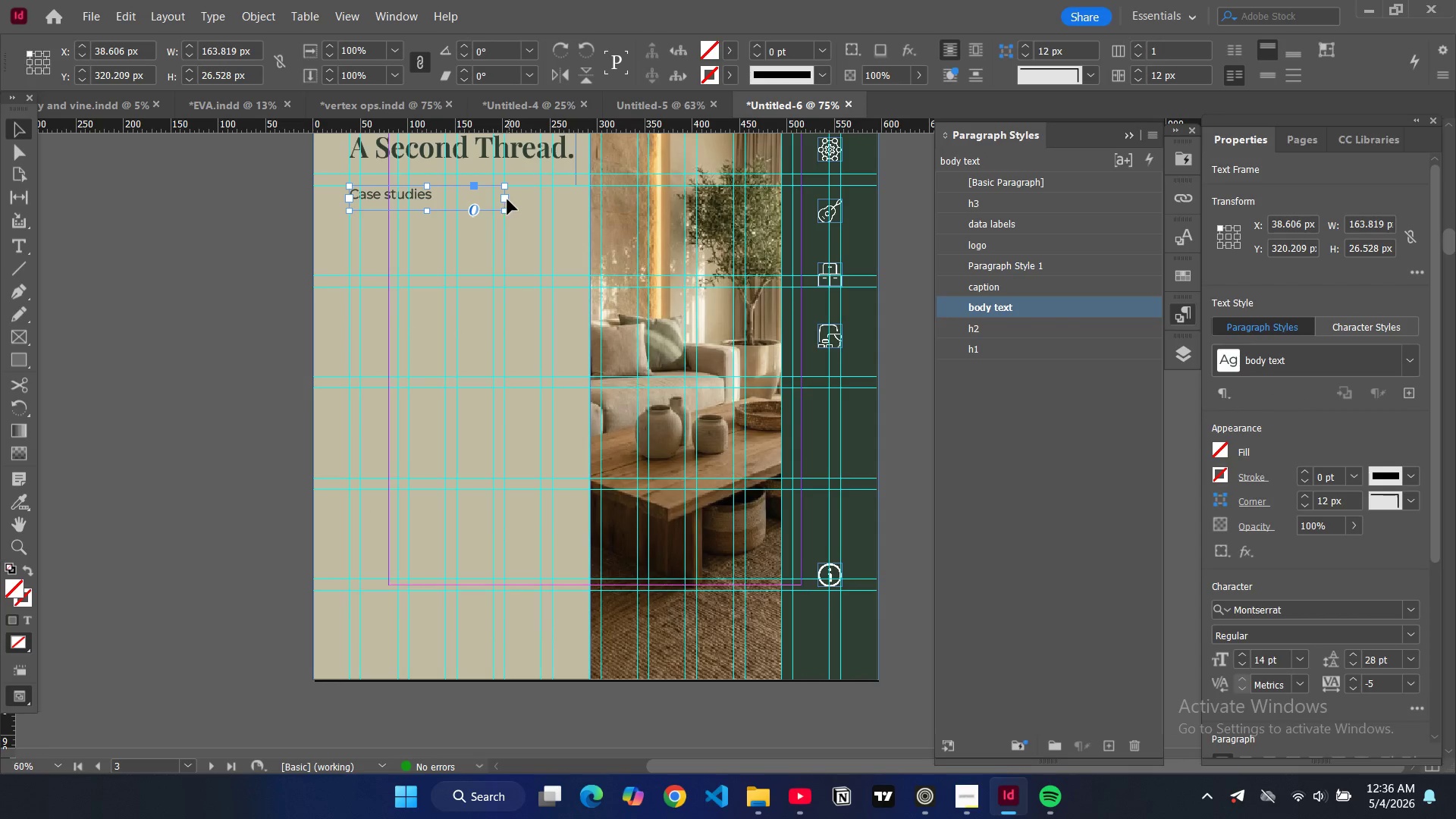 
left_click_drag(start_coordinate=[507, 199], to_coordinate=[578, 204])
 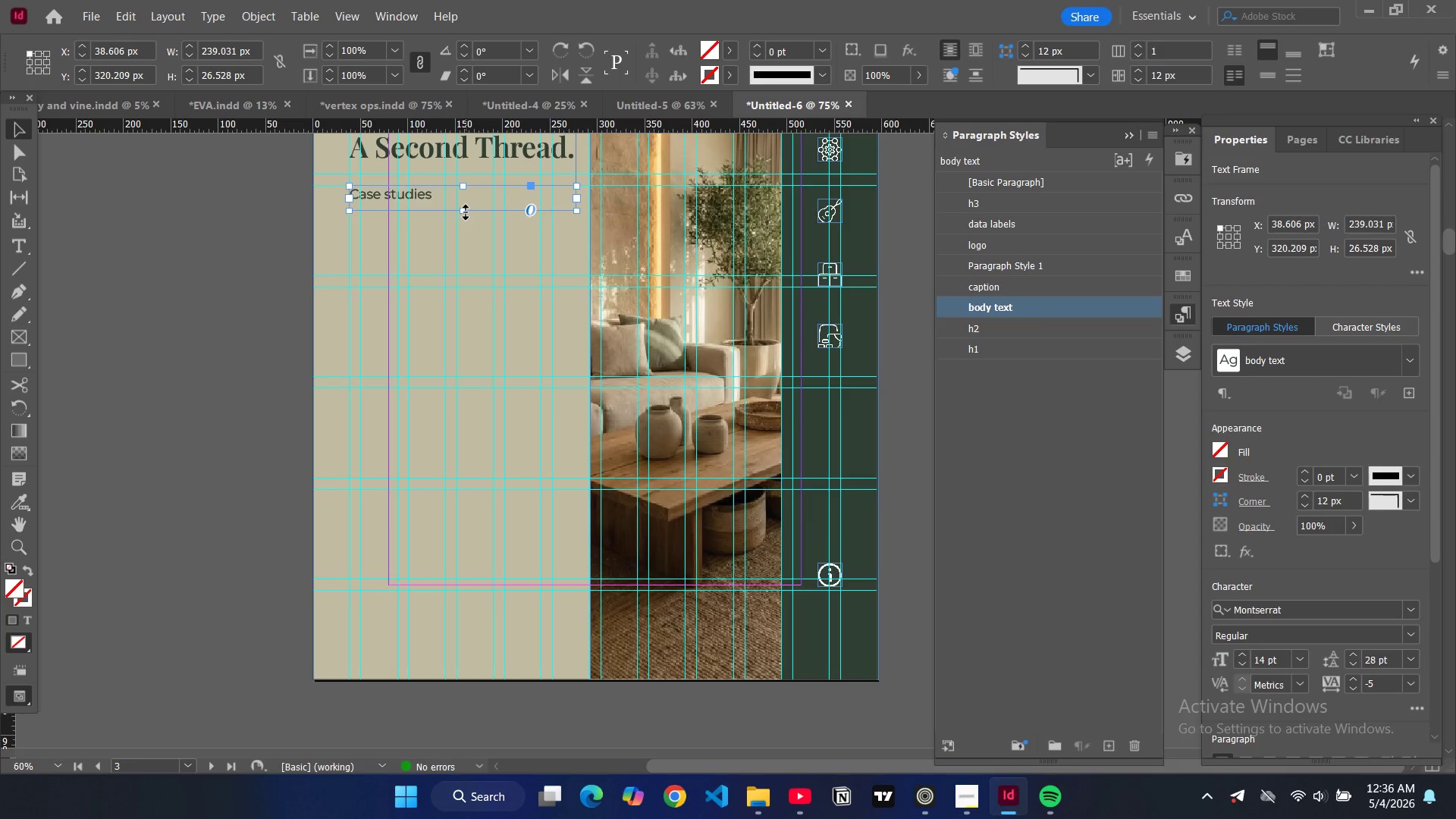 
left_click_drag(start_coordinate=[466, 212], to_coordinate=[475, 481])
 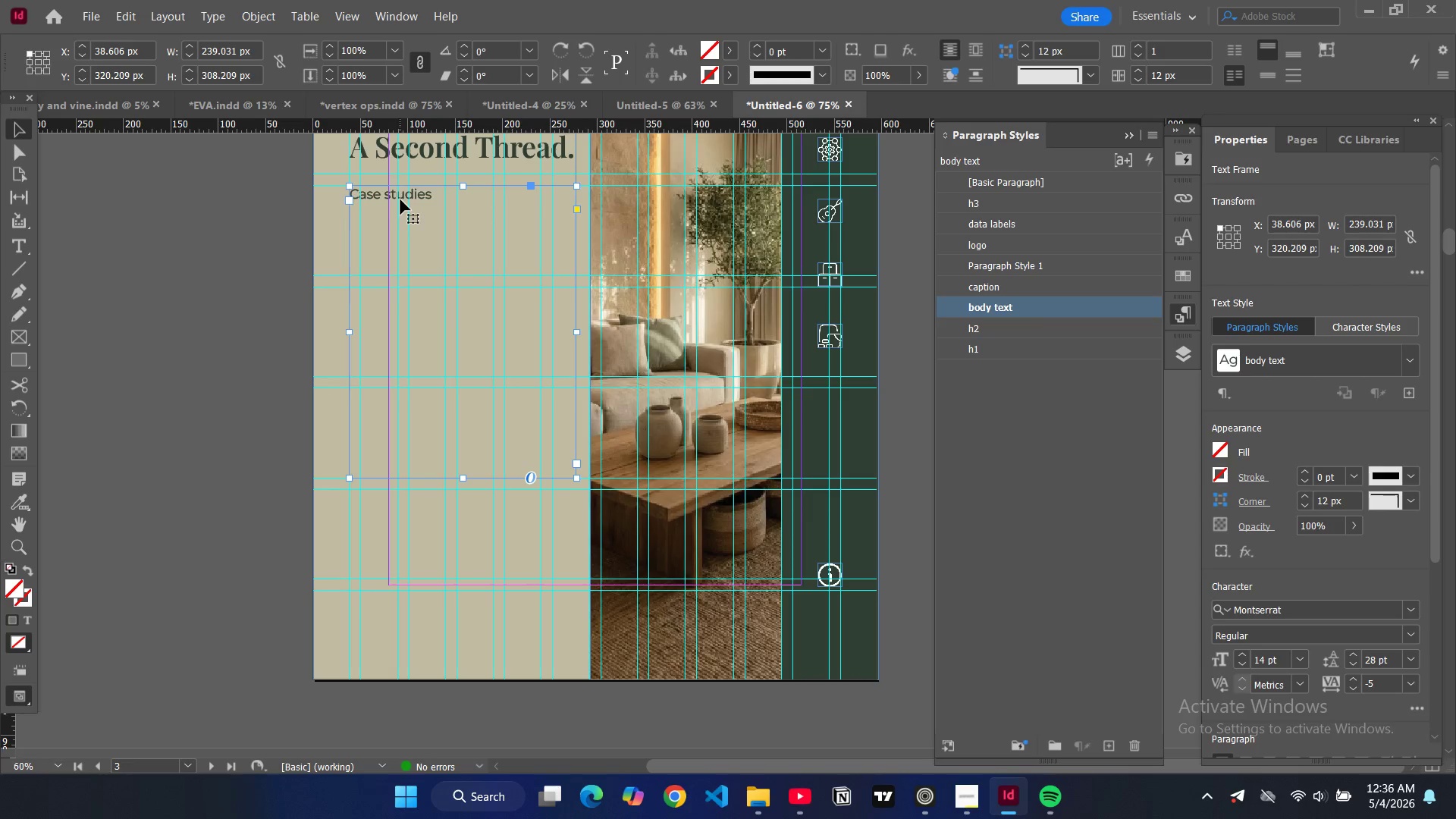 
double_click([400, 199])
 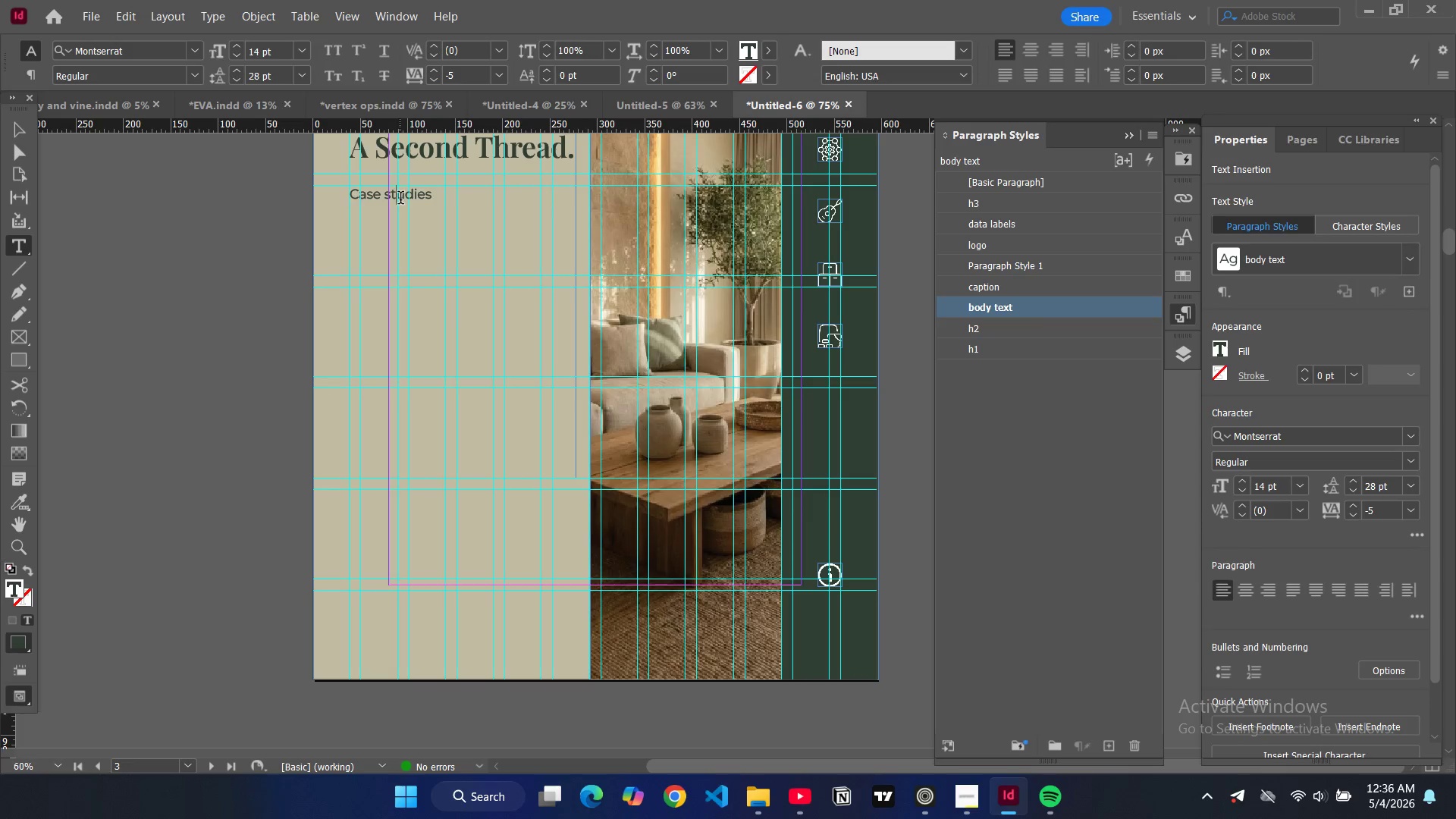 
key(Control+A)
 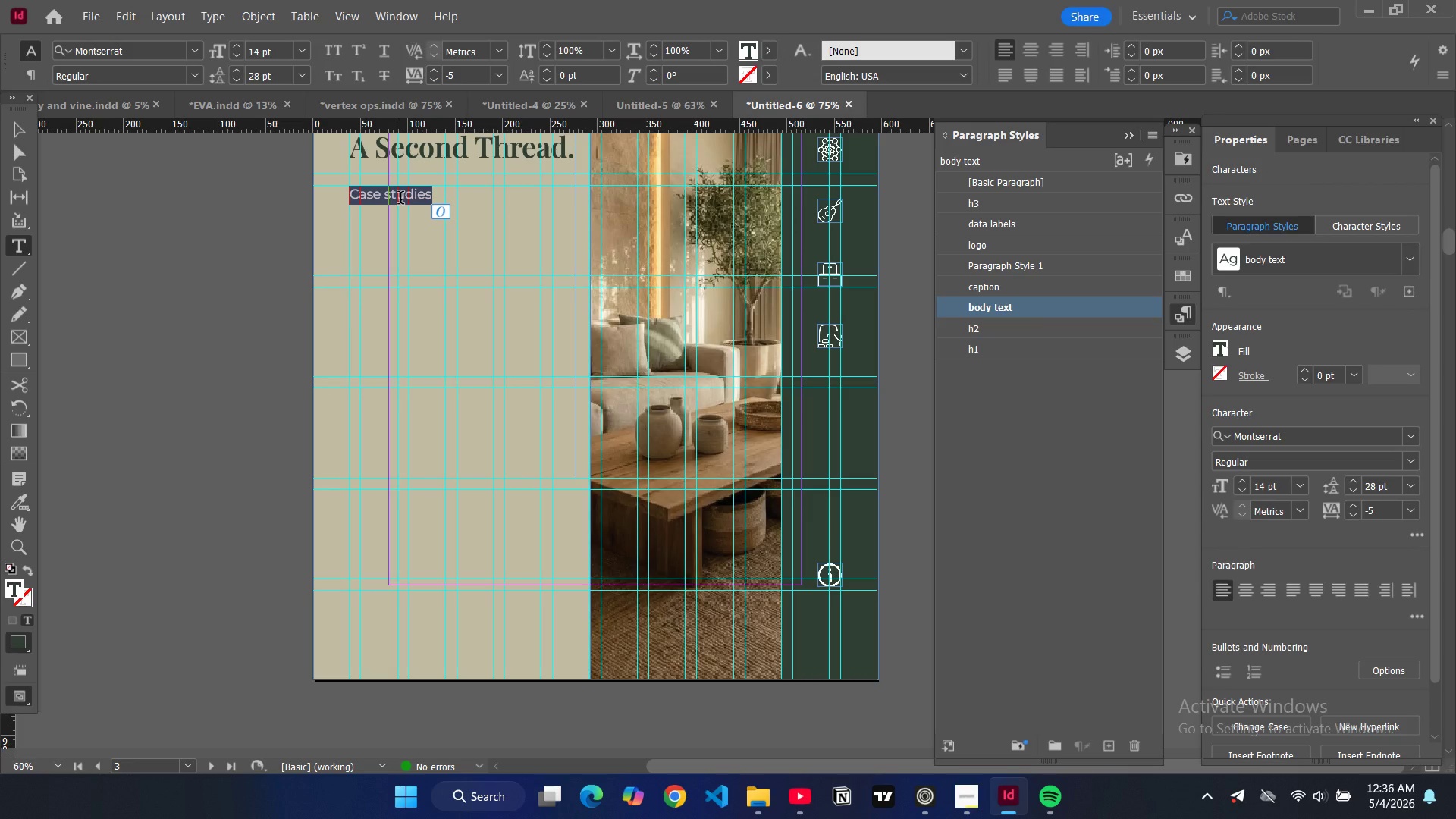 
type(Second Thread transforms discarded luxury )
 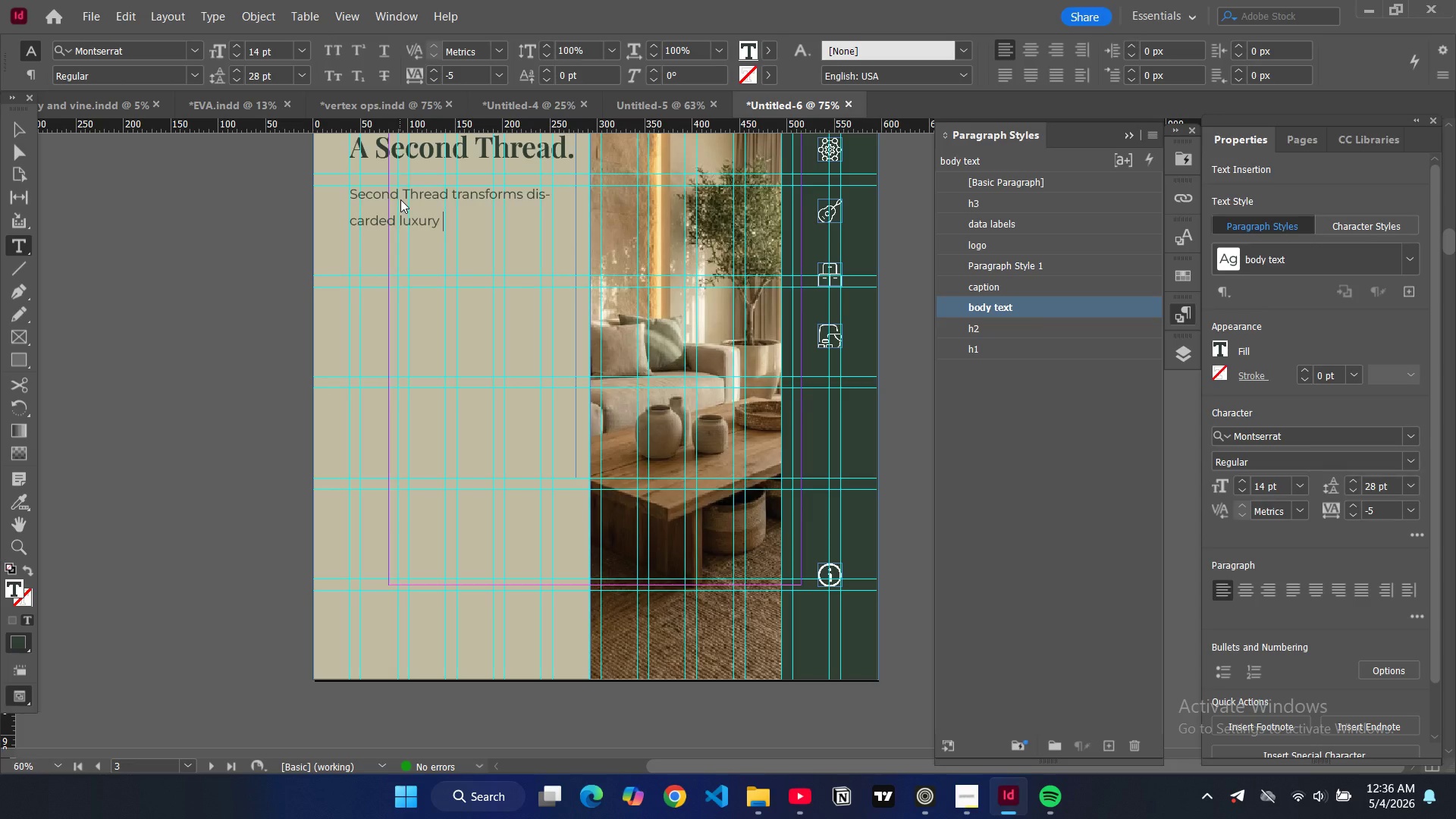 
wait(5.92)
 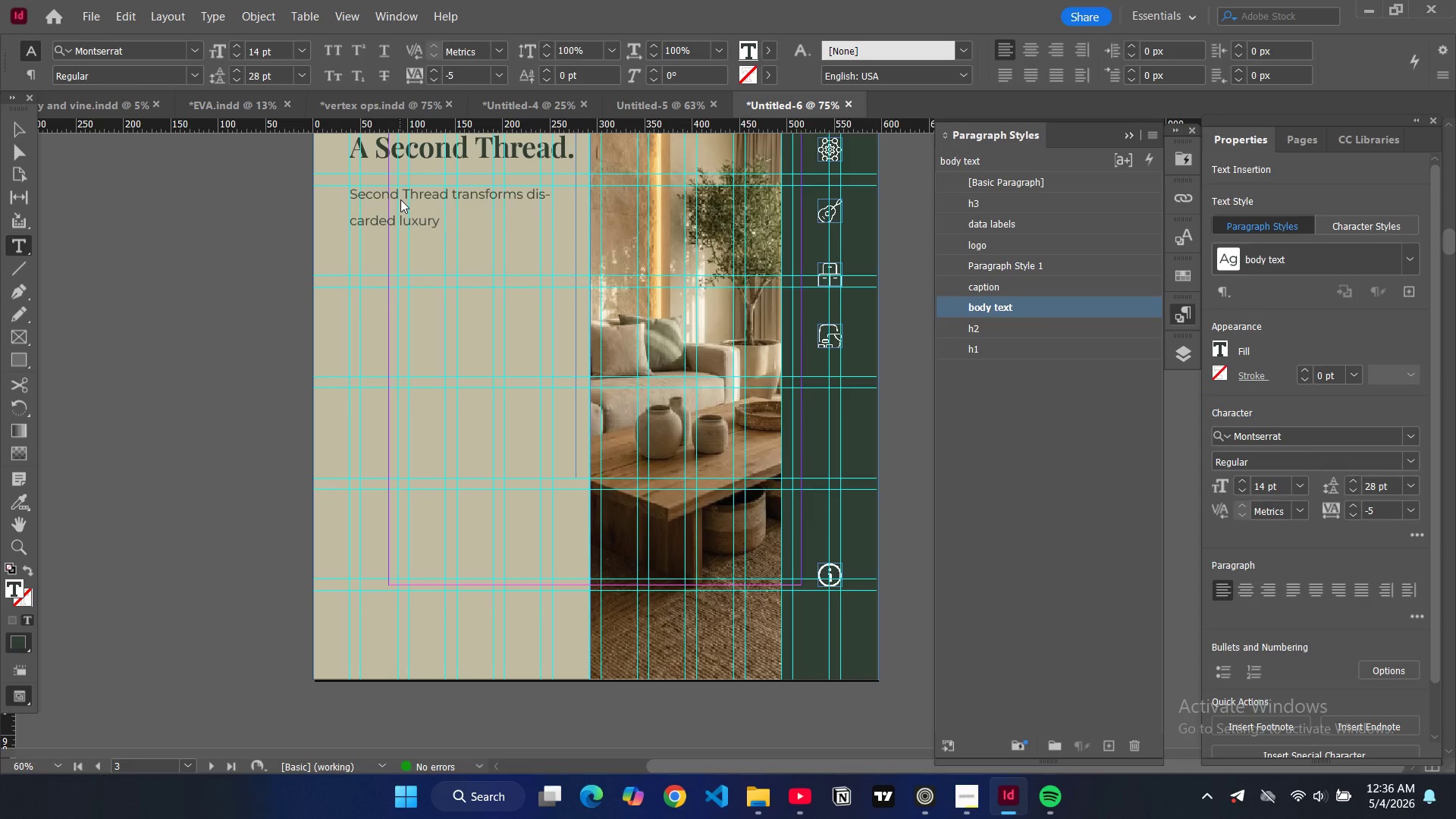 
type(hotel linens into hih)
key(Backspace)
type(gh-performance )
 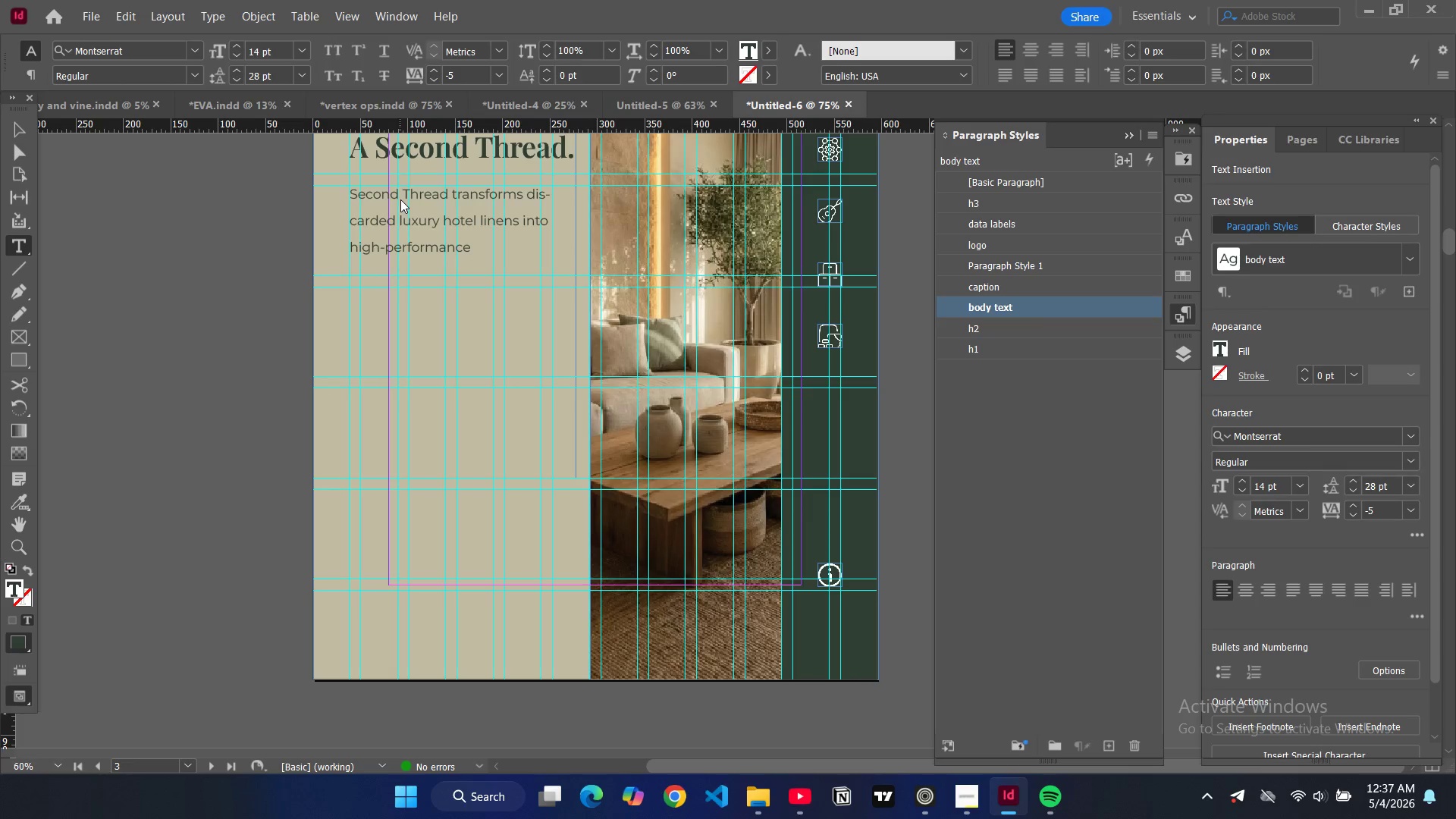 
type(acoustic panels and insulations )
key(Backspace)
key(Backspace)
type( for the built environment. We merge circular )
 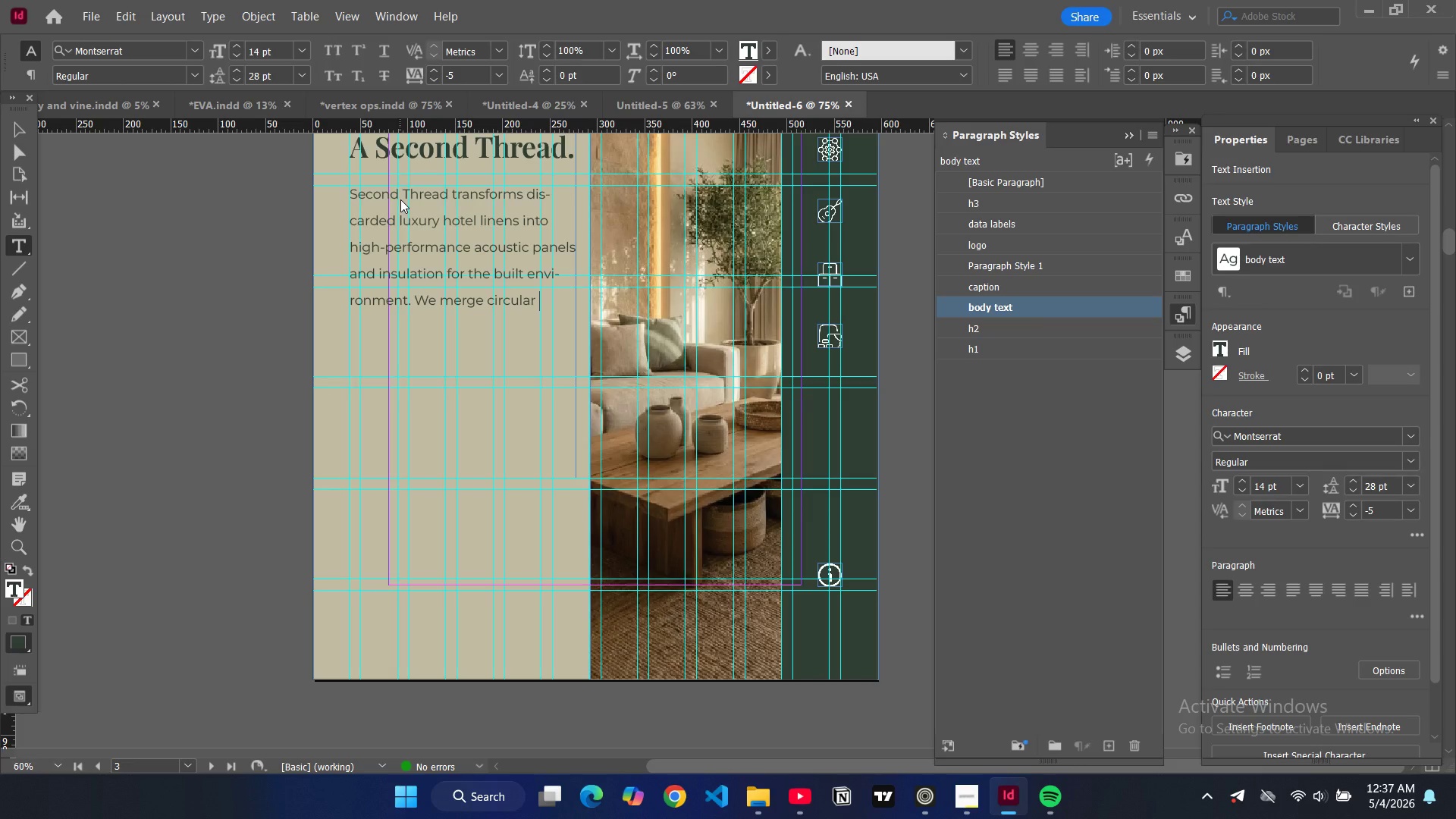 
type(economy principles with )
 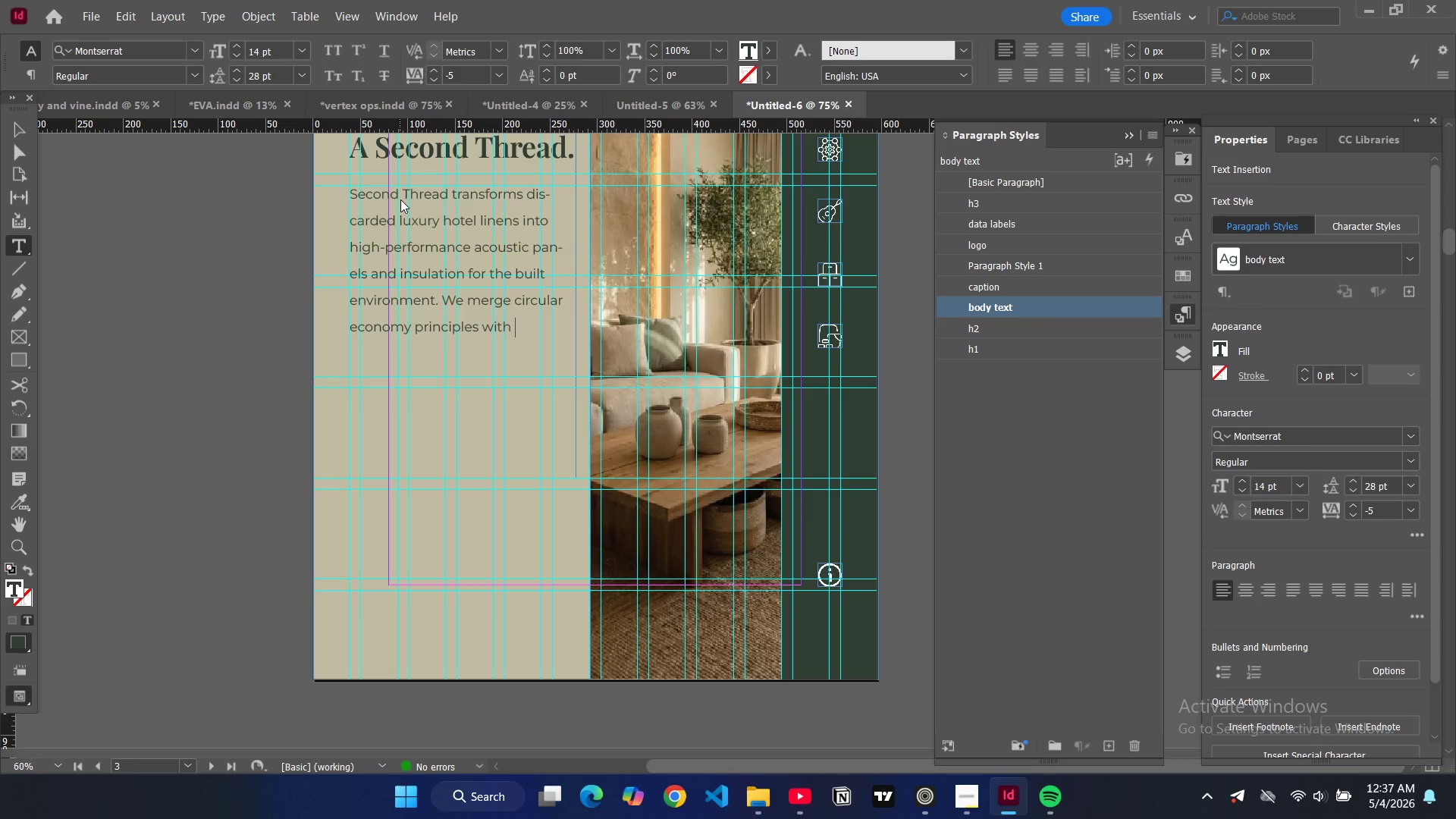 
type(timelines design to help architects and designers craft spaces that sound better )
key(Backspace)
type(, feel better, and do better.)
 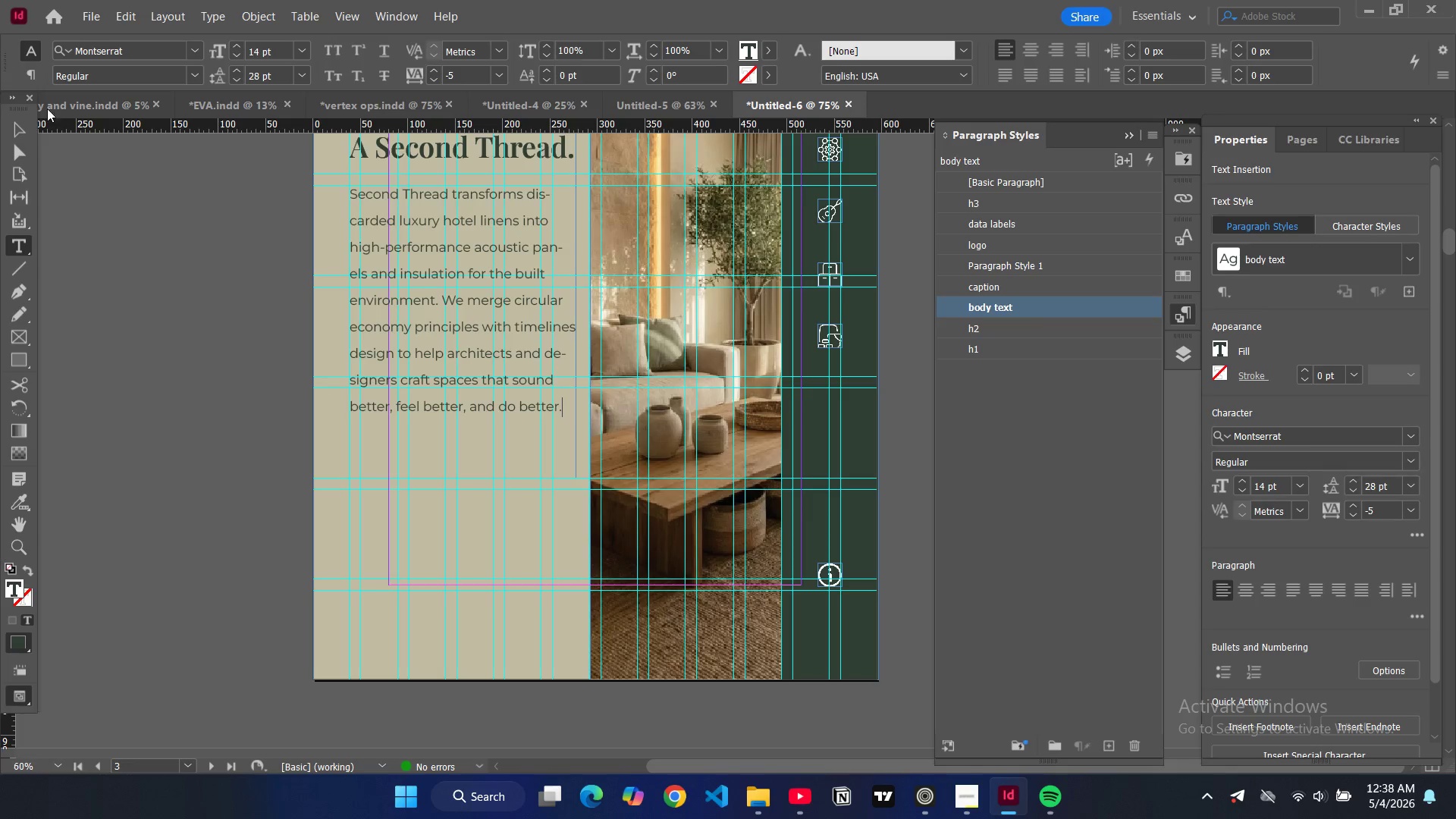 
left_click([16, 130])
 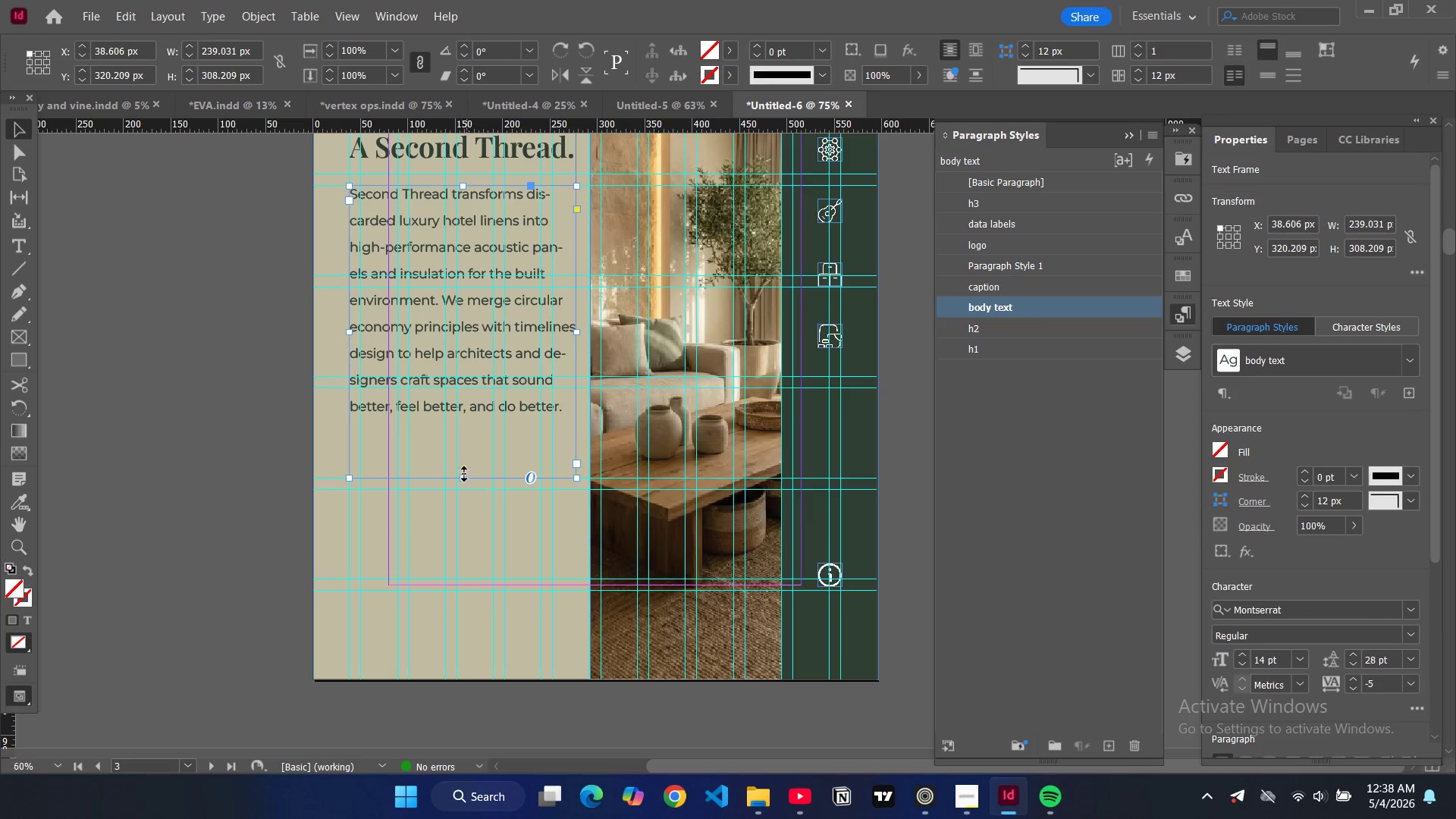 
left_click_drag(start_coordinate=[463, 481], to_coordinate=[468, 423])
 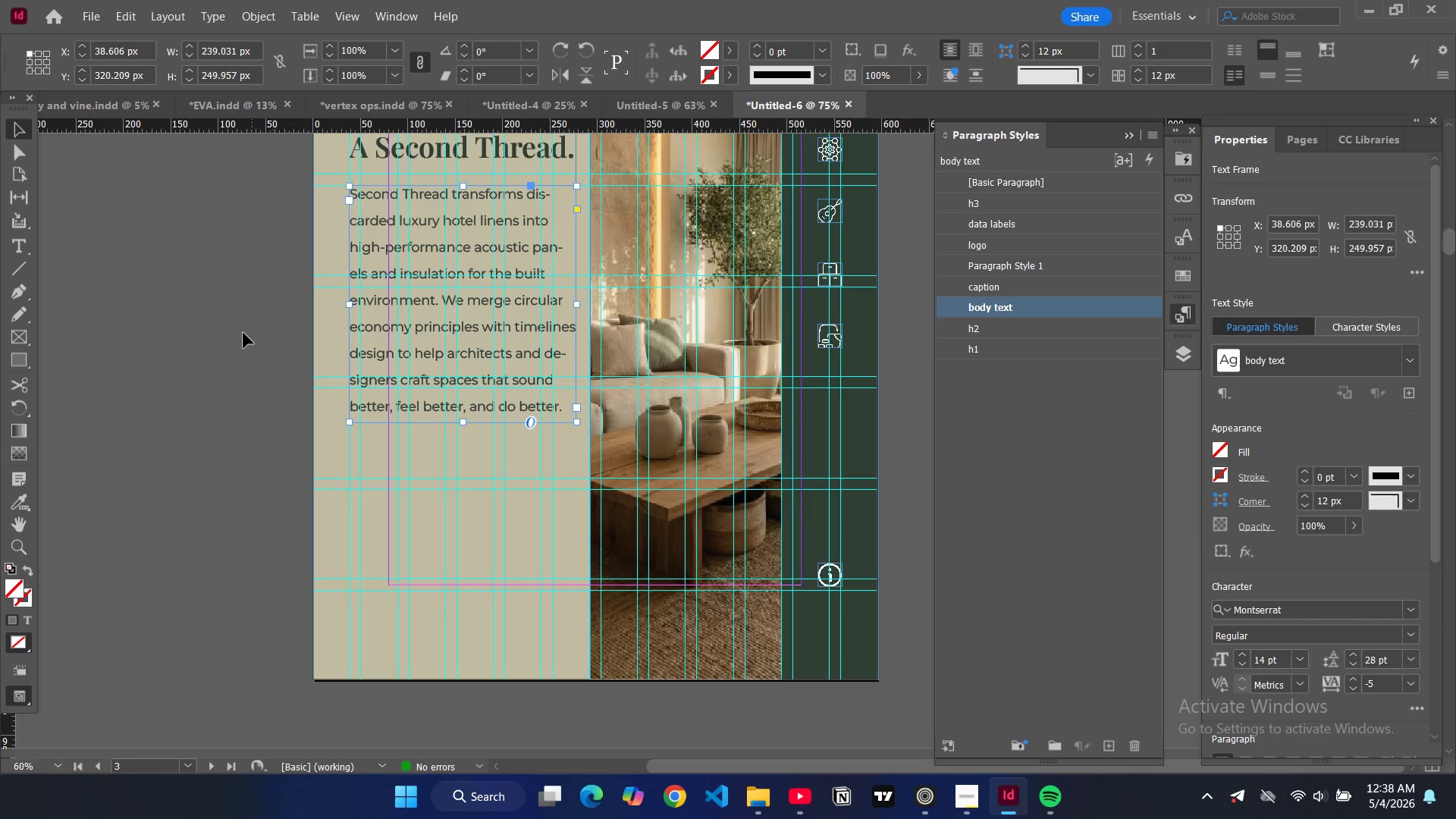 
left_click([243, 333])
 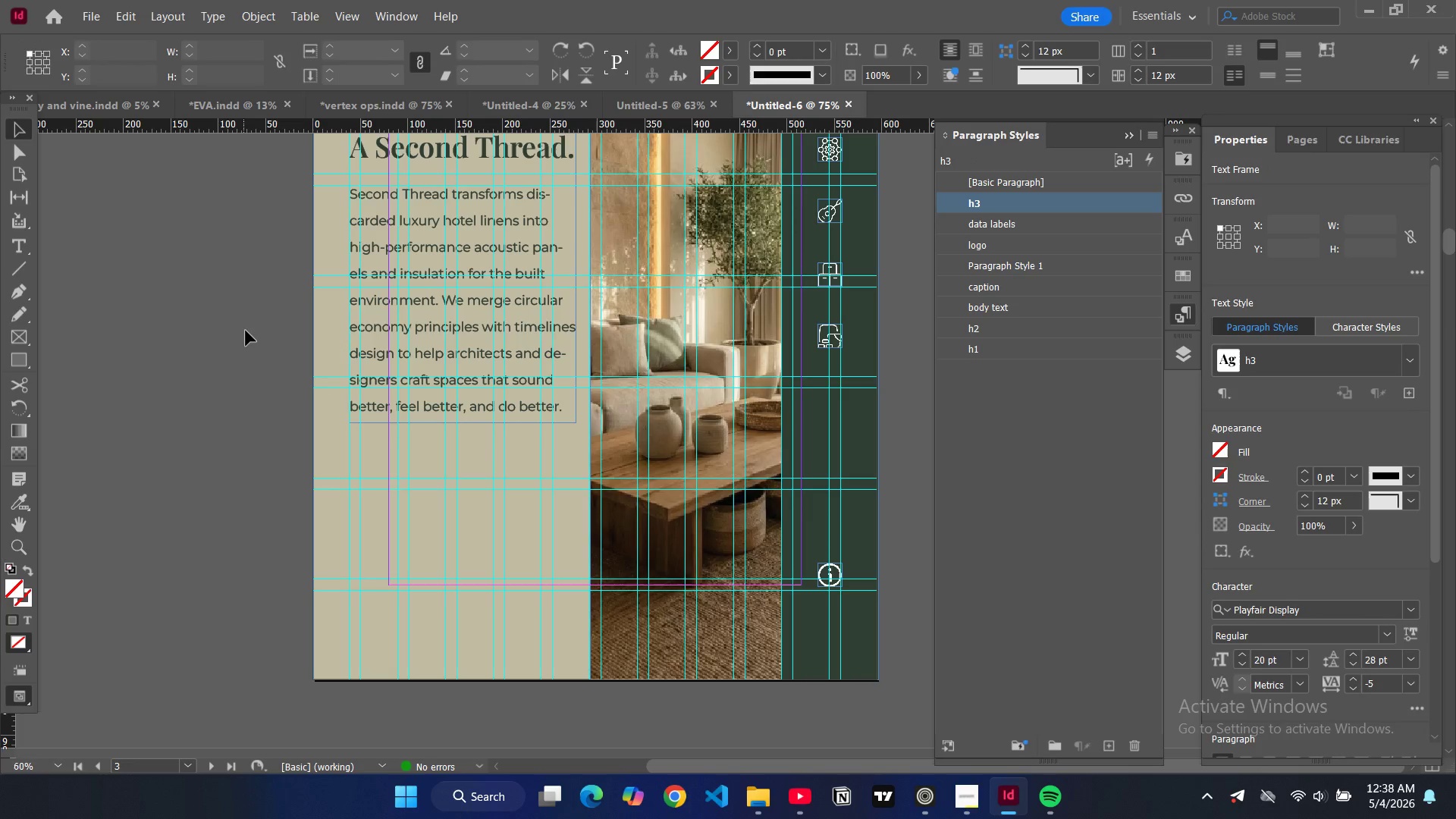 
key(W)
 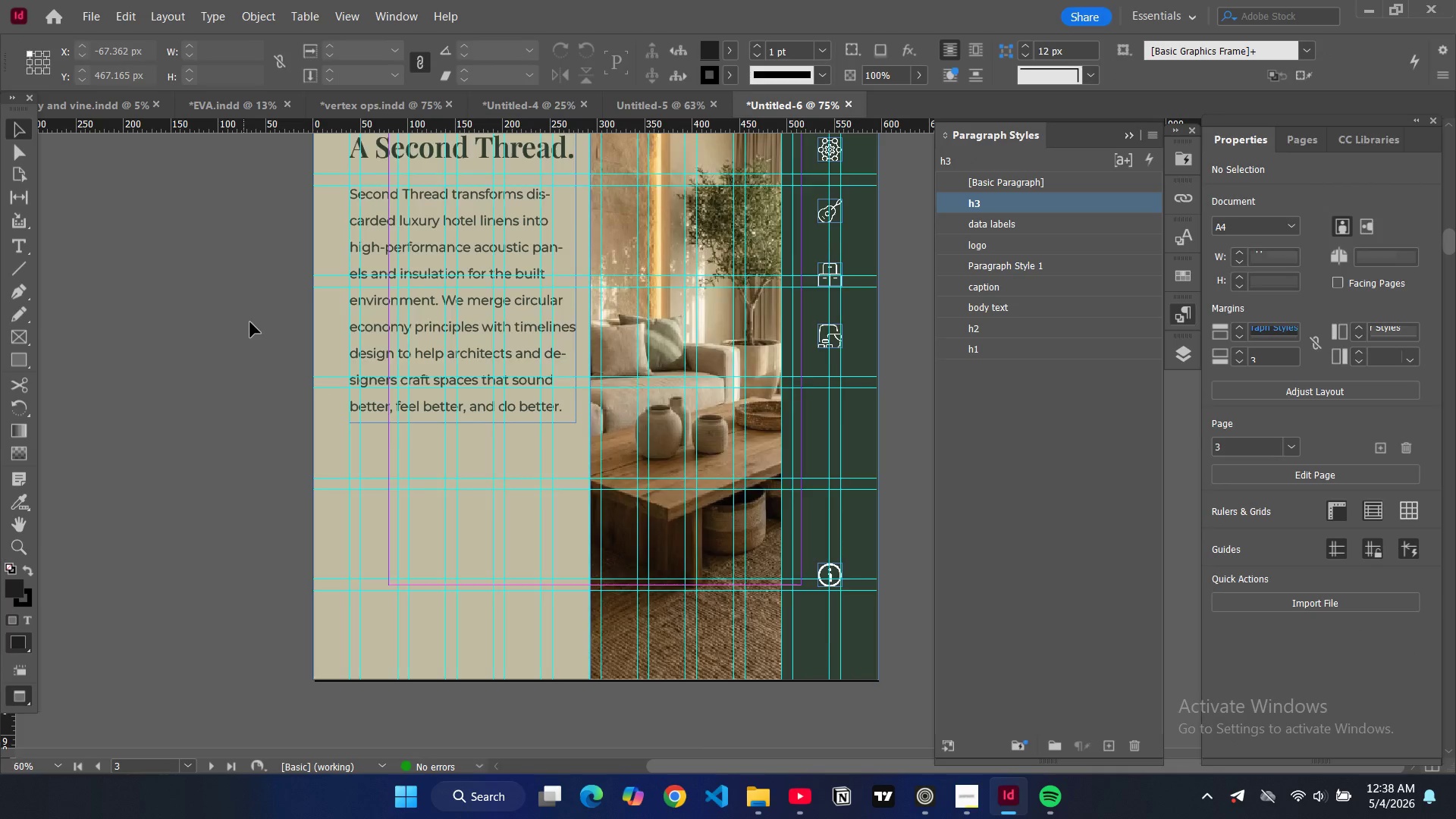 
scroll: coordinate [250, 320], scroll_direction: up, amount: 6.0
 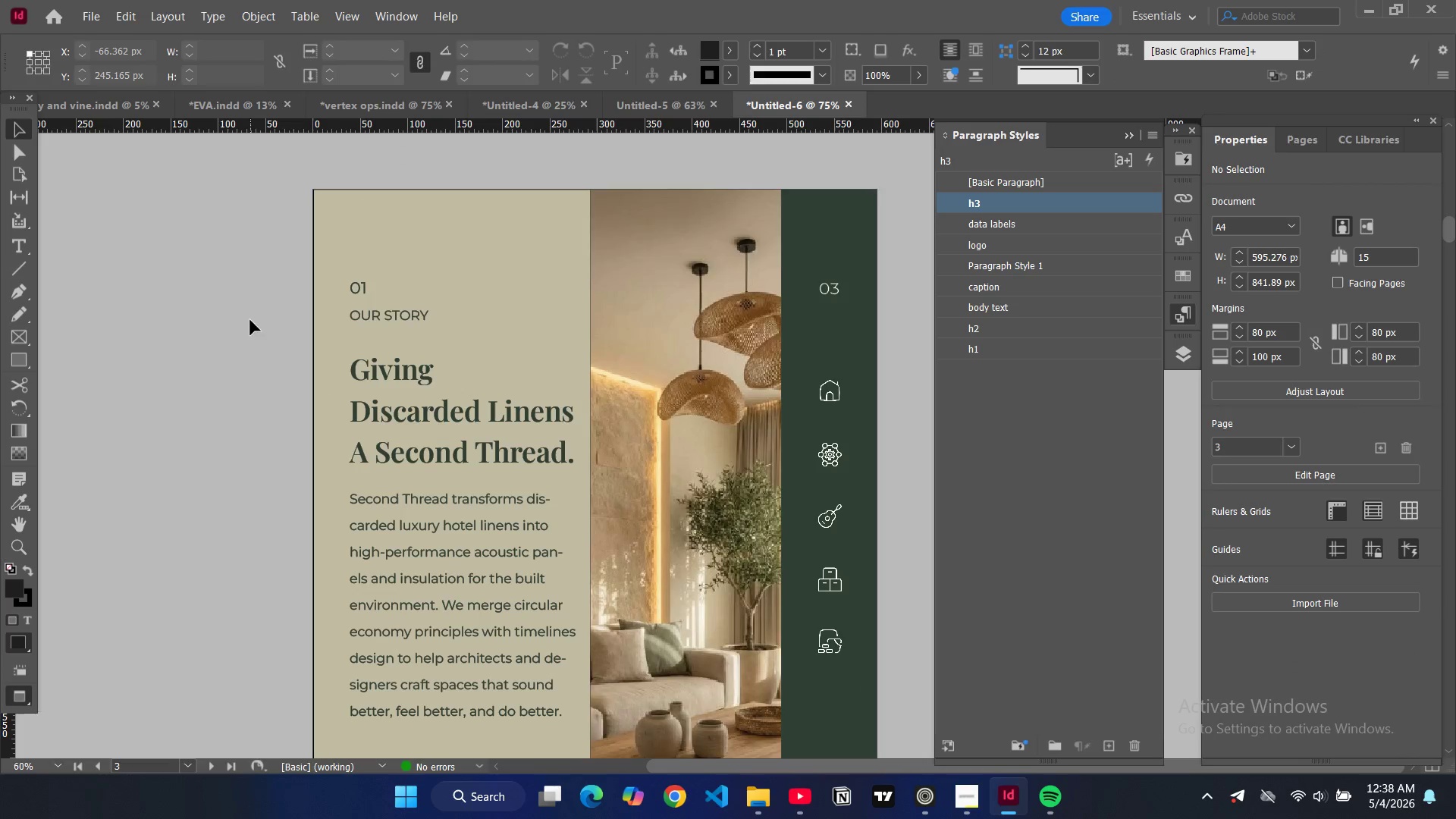 
key(W)
 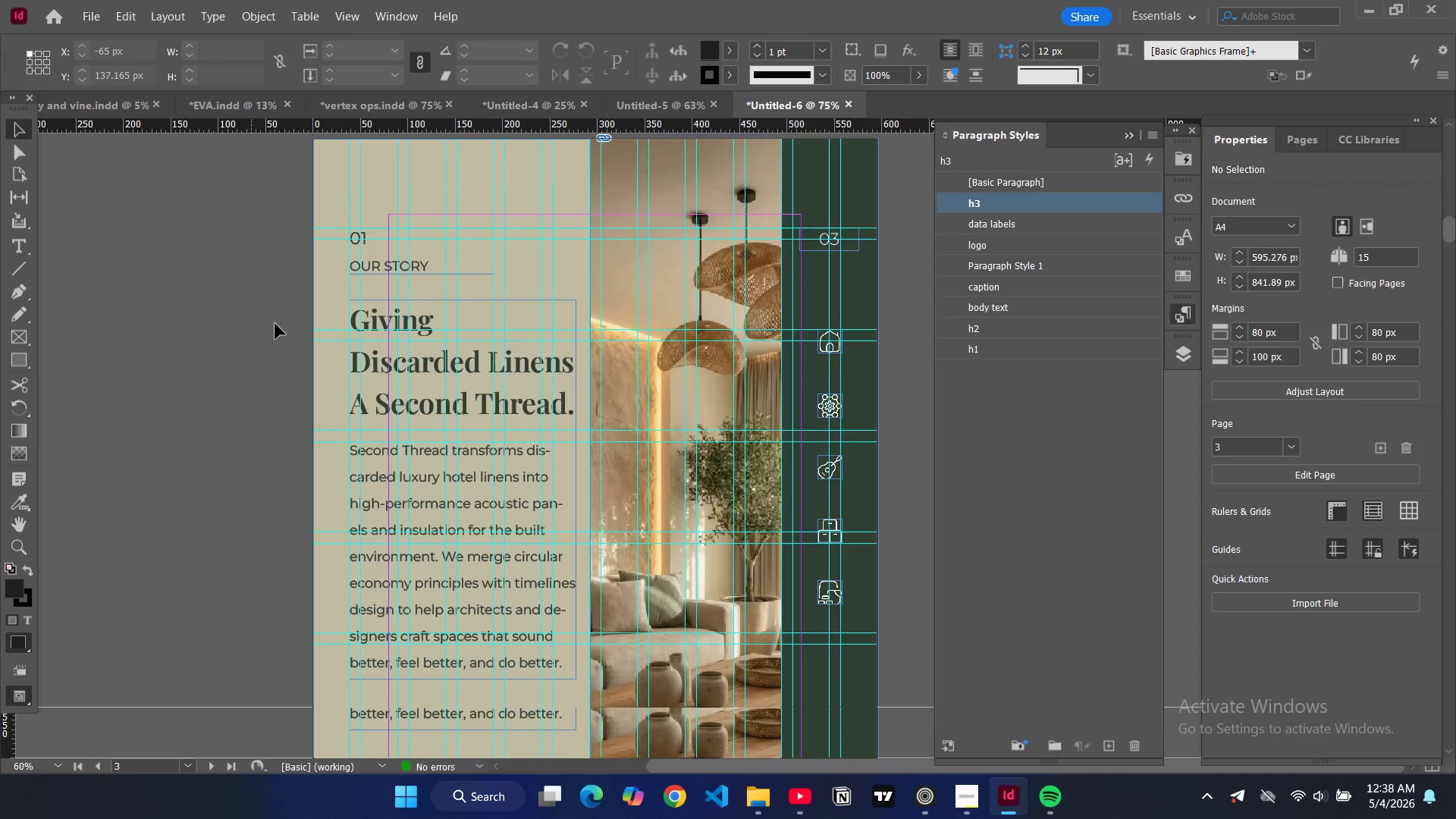 
scroll: coordinate [287, 329], scroll_direction: down, amount: 3.0
 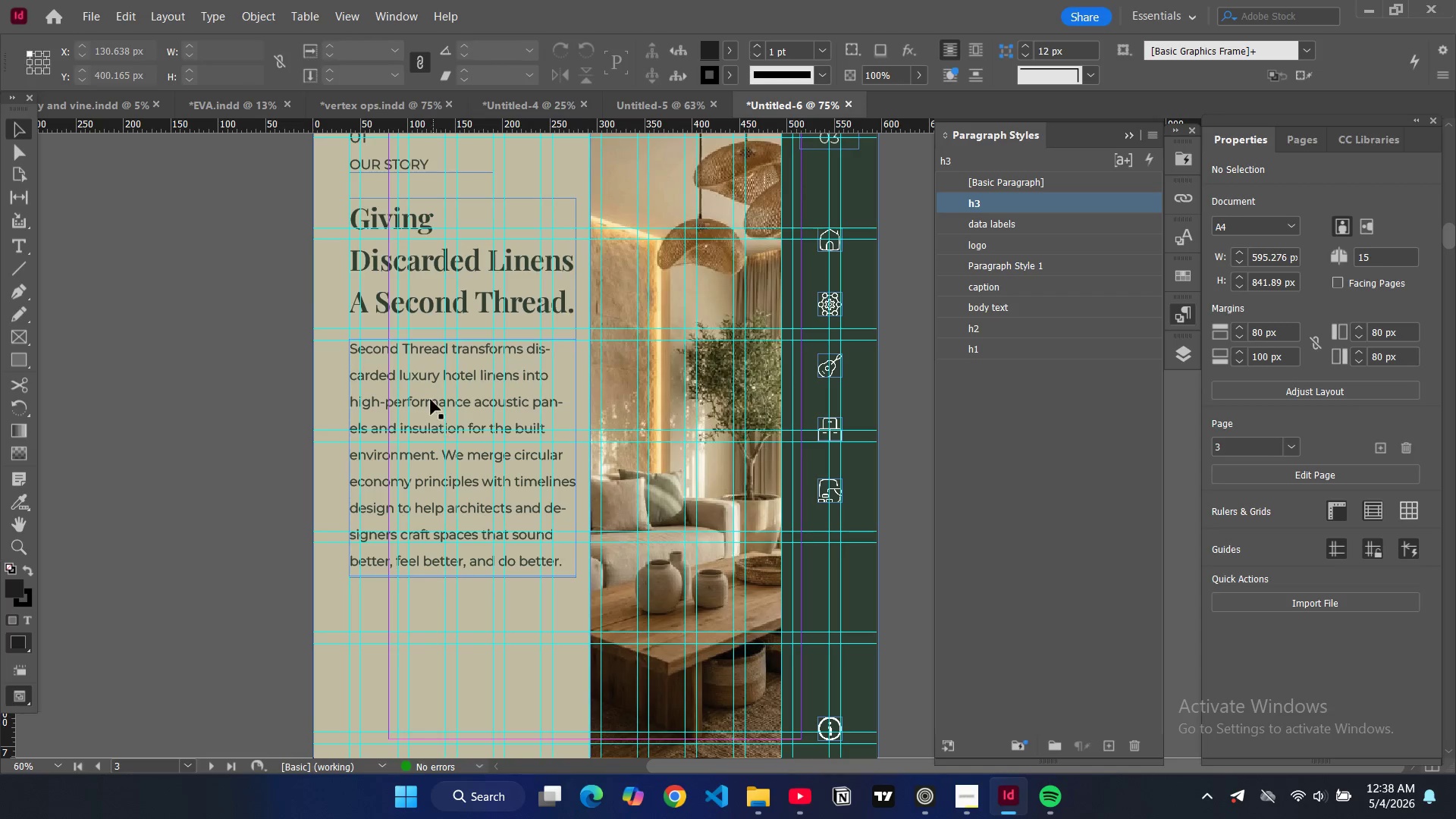 
left_click([431, 400])
 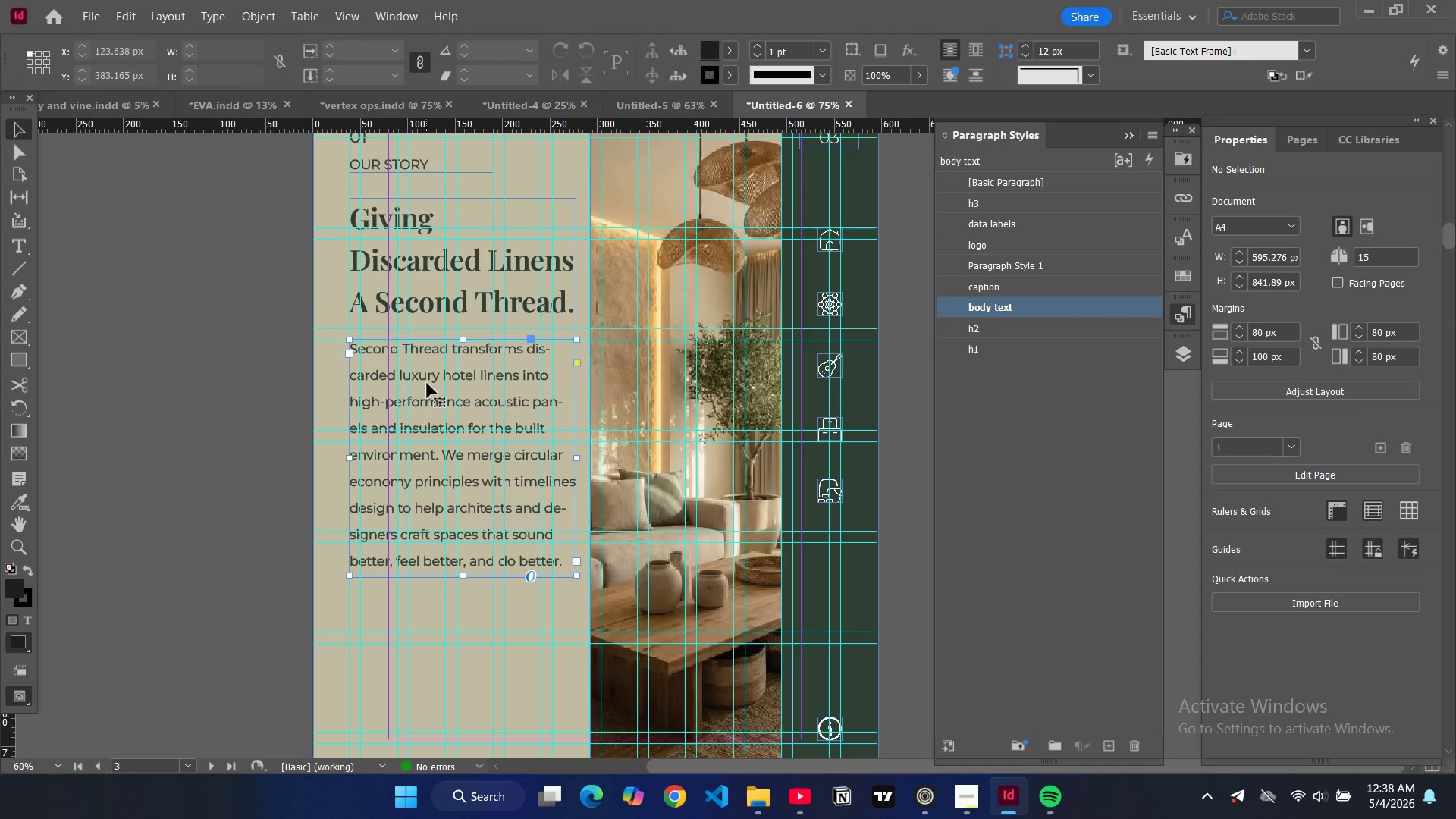 
left_click_drag(start_coordinate=[427, 383], to_coordinate=[385, 619])
 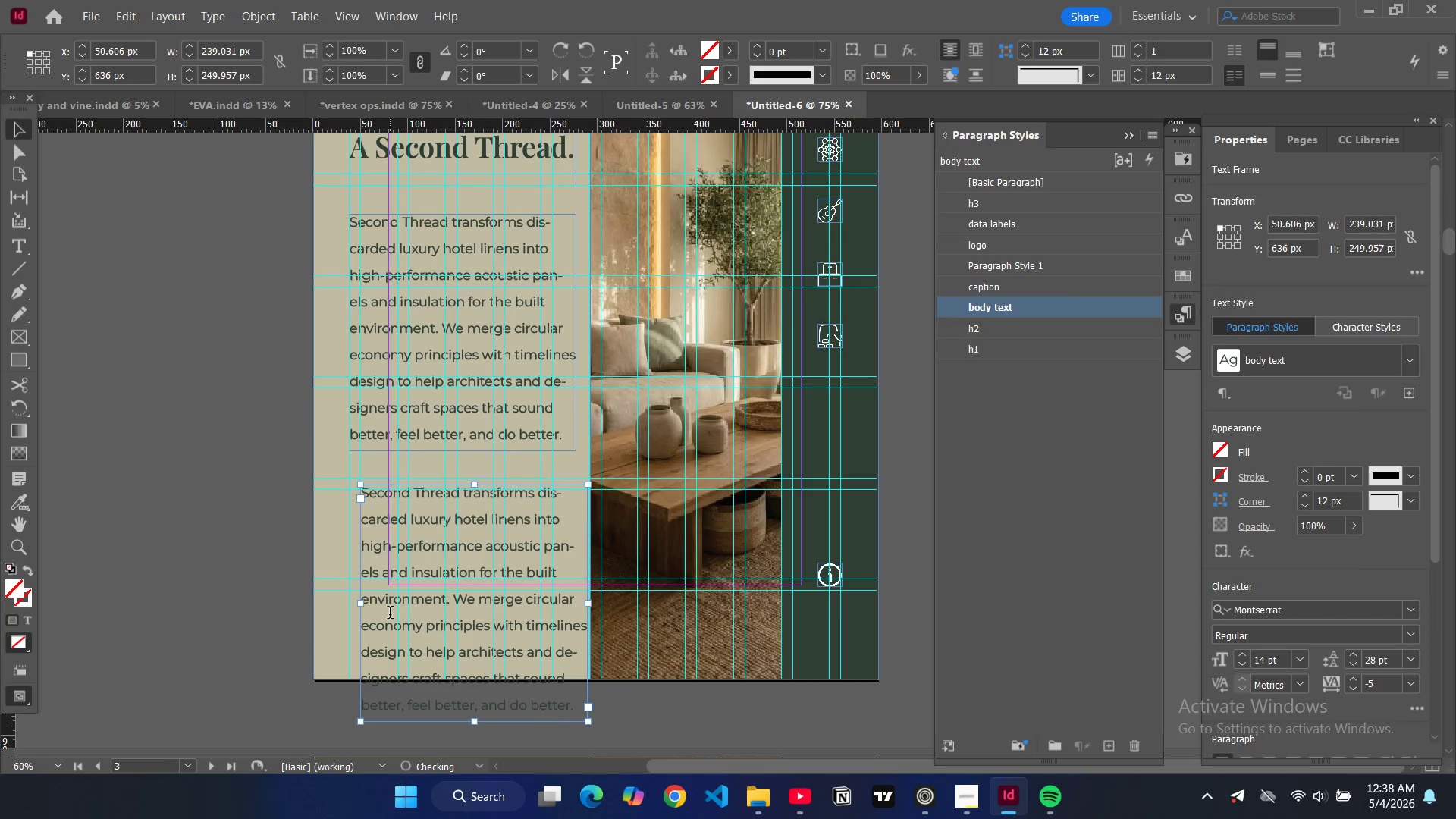 
scroll: coordinate [331, 378], scroll_direction: down, amount: 3.0
 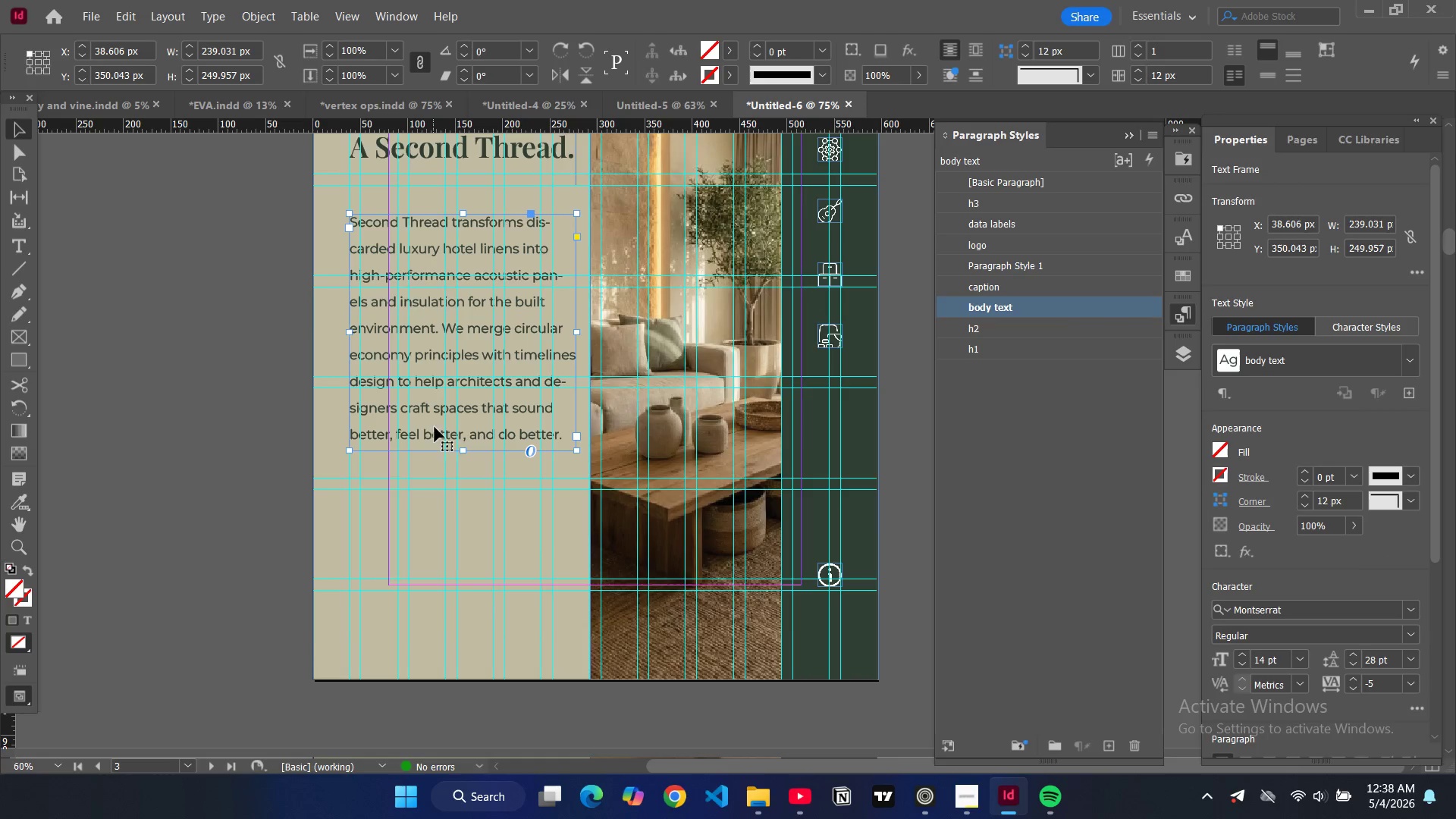 
key(Control+C)
 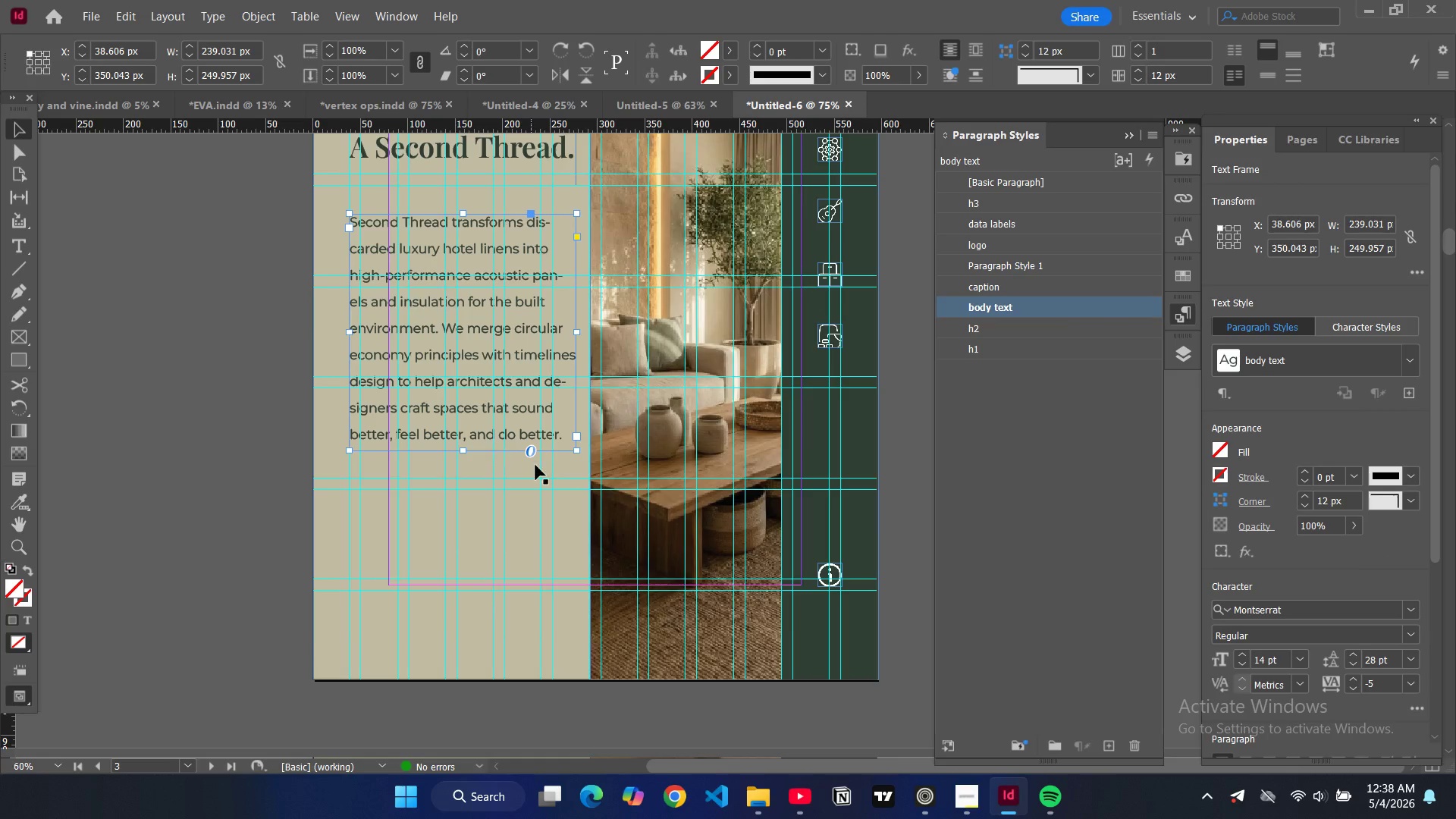 
key(Control+V)
 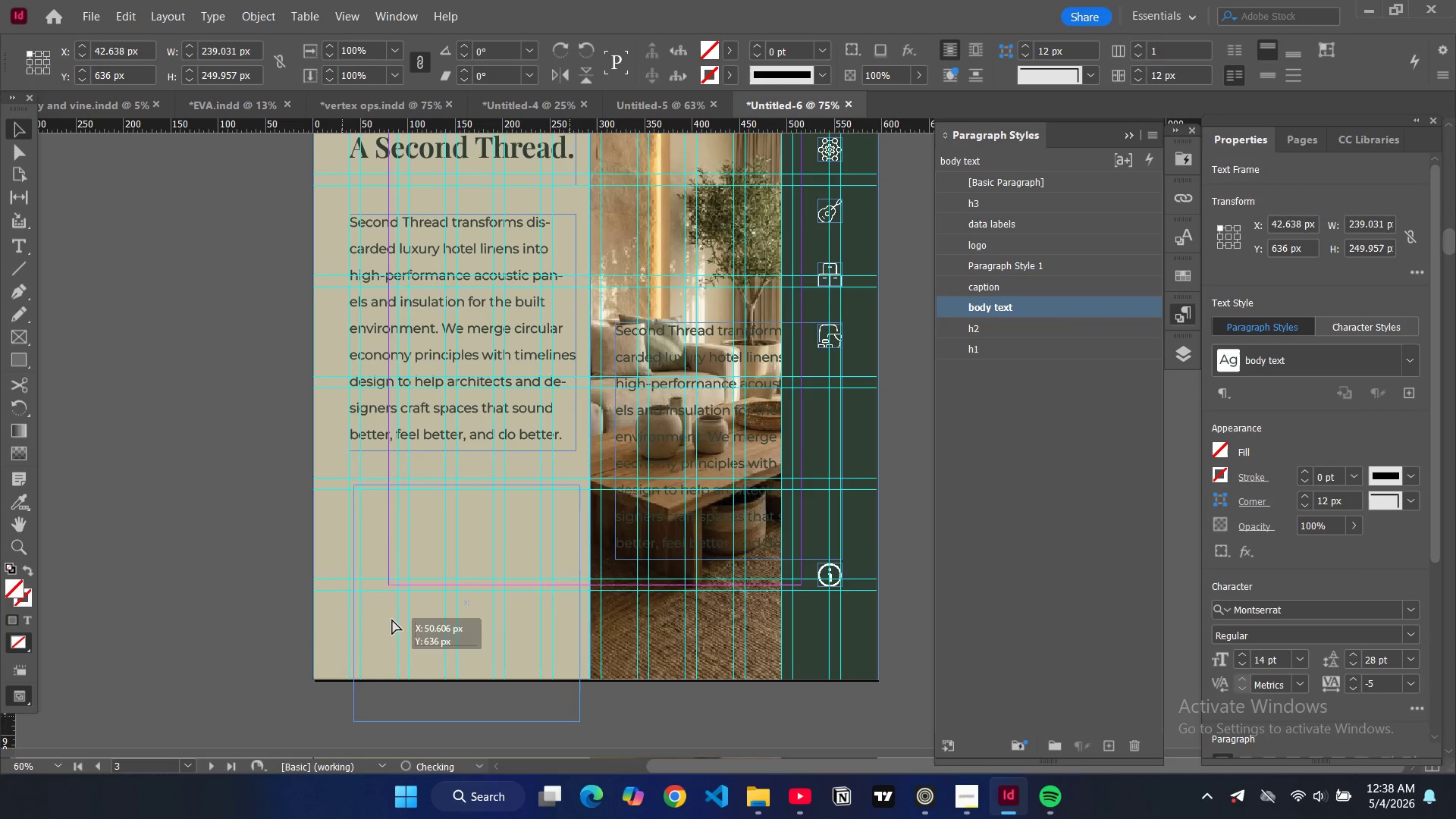 
double_click([390, 614])
 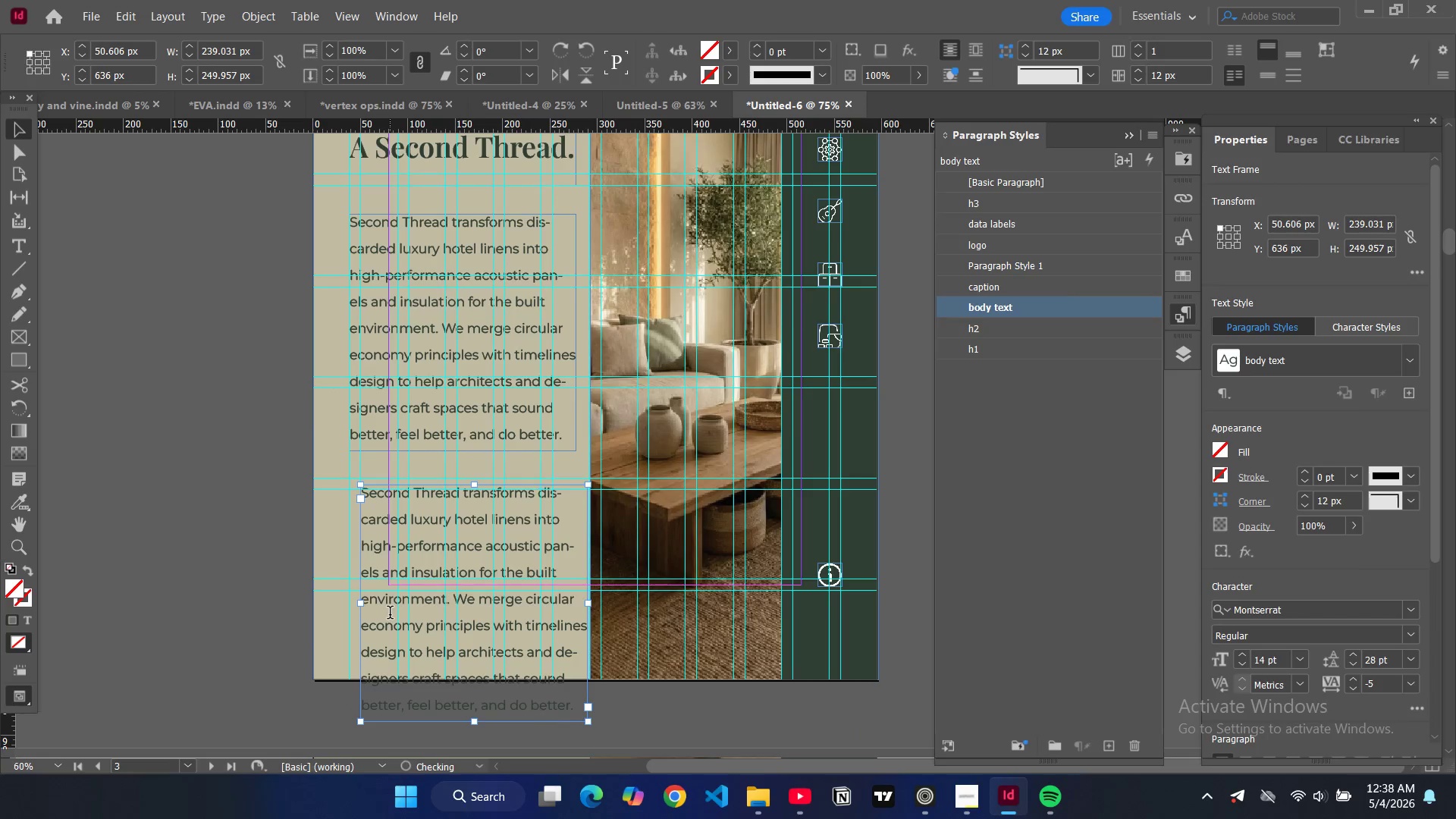 
key(Control+A)
 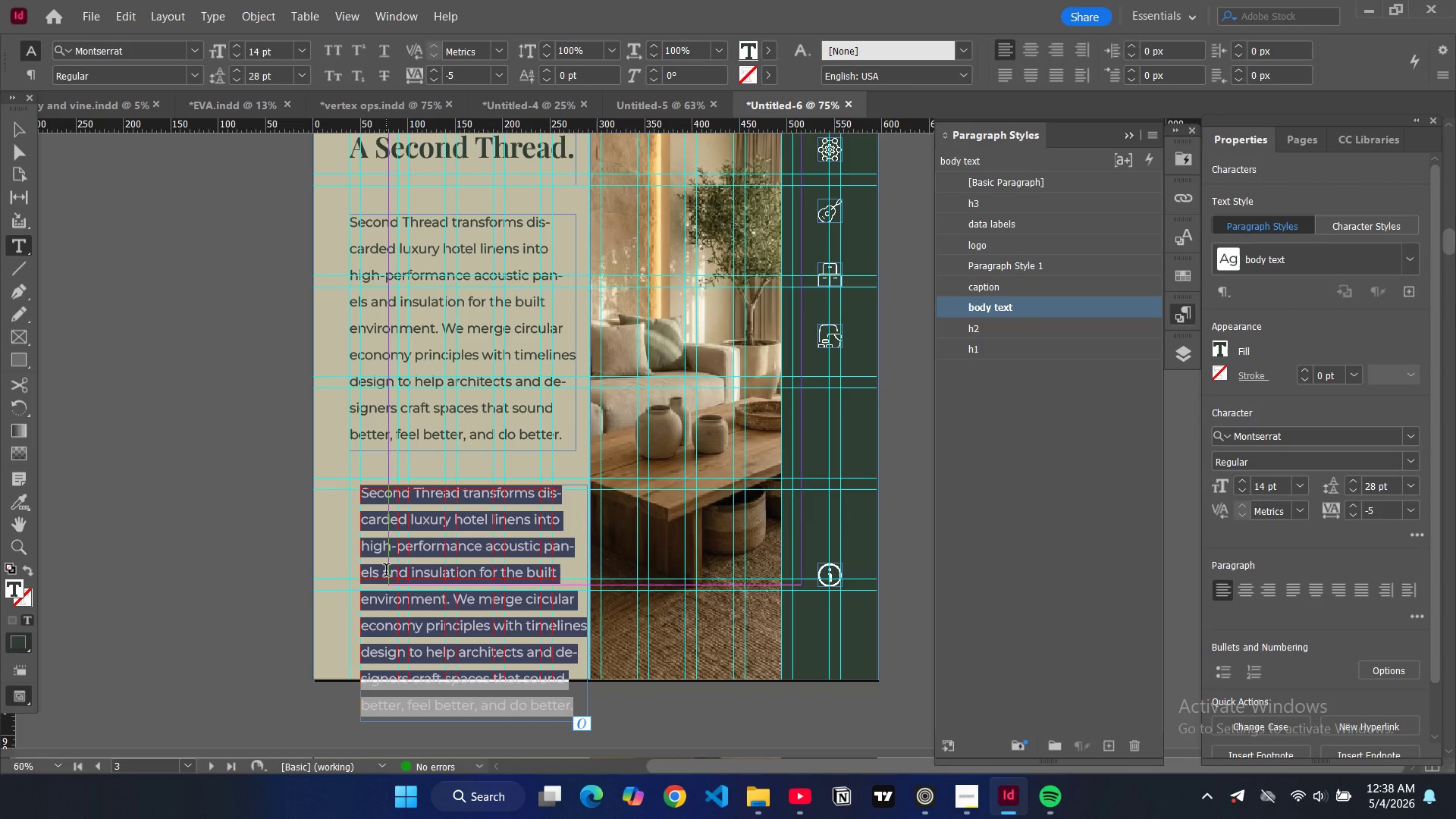 
type(Design for today.)
 